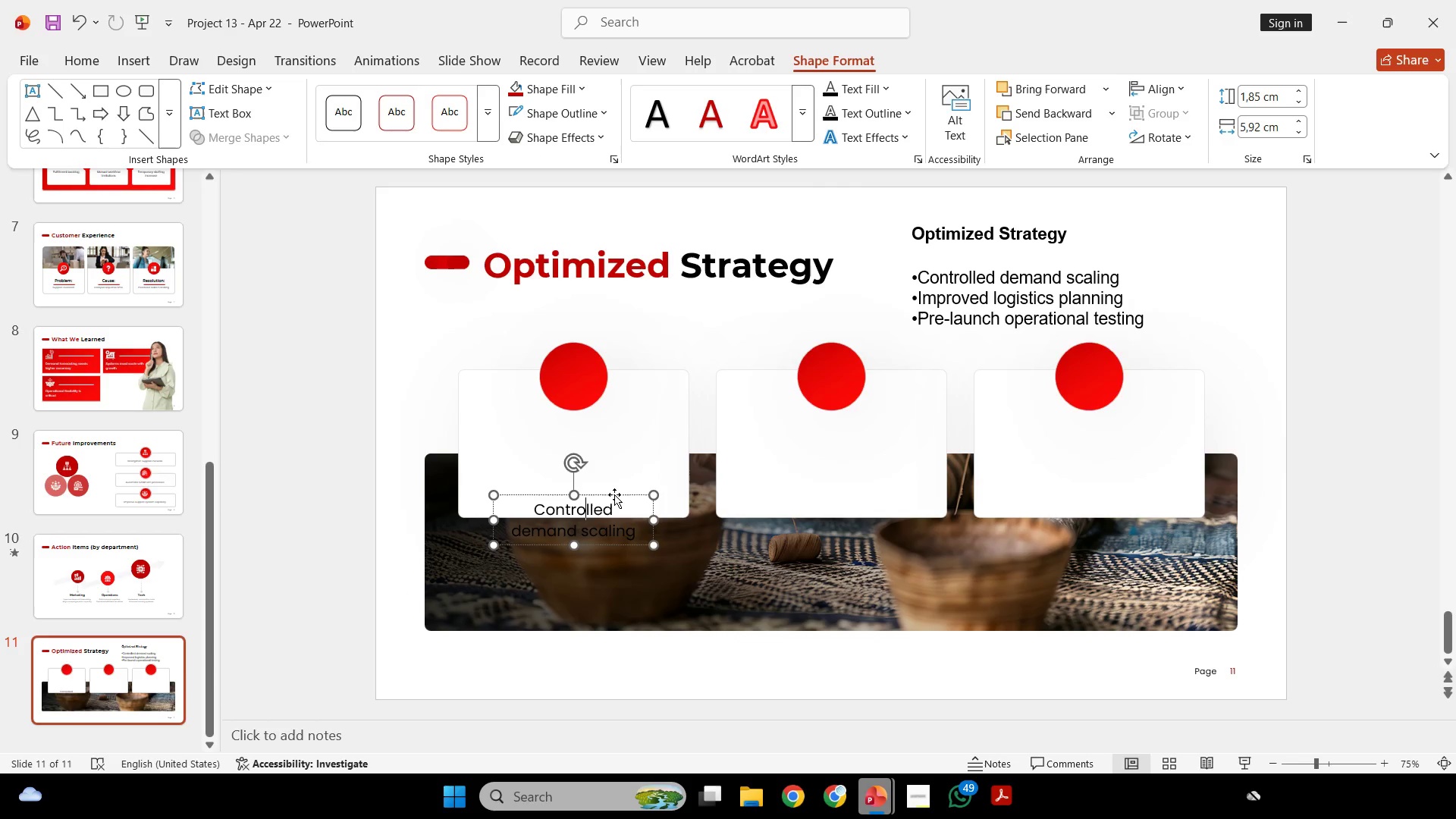 
hold_key(key=ShiftLeft, duration=2.62)
left_click_drag(start_coordinate=[614, 494], to_coordinate=[610, 435])
 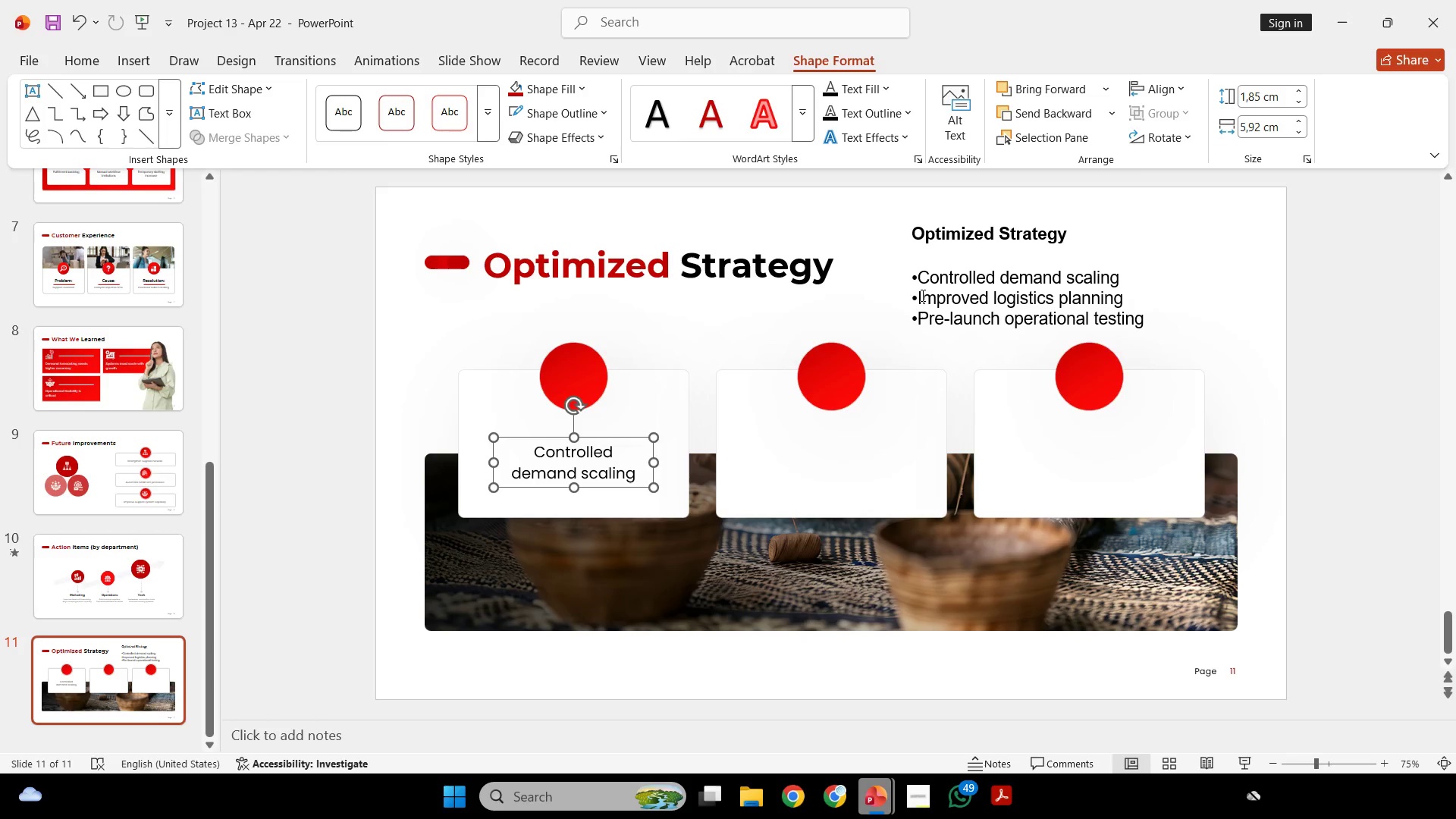 
left_click_drag(start_coordinate=[921, 295], to_coordinate=[1173, 292])
 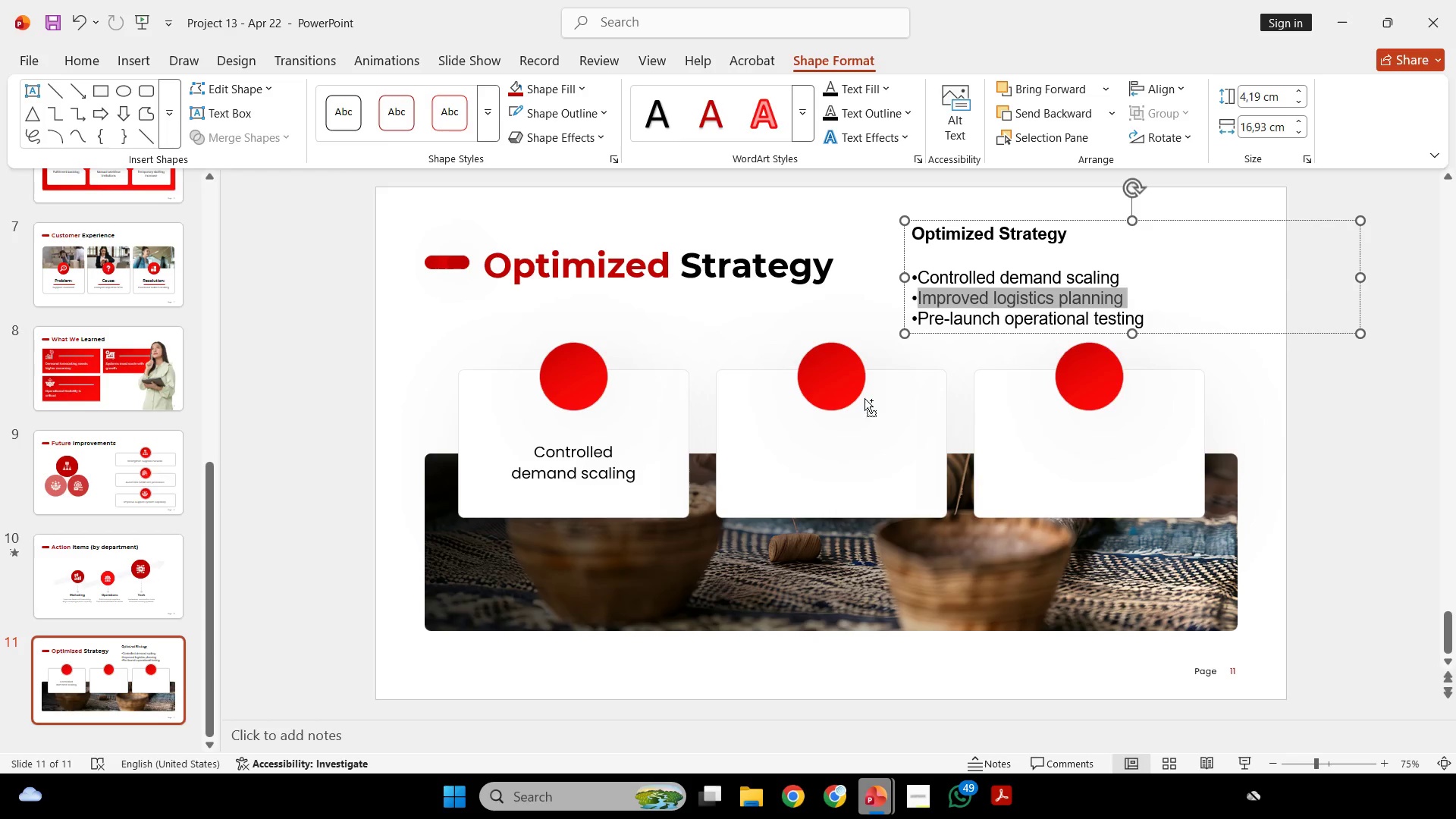 
key(Control+C)
 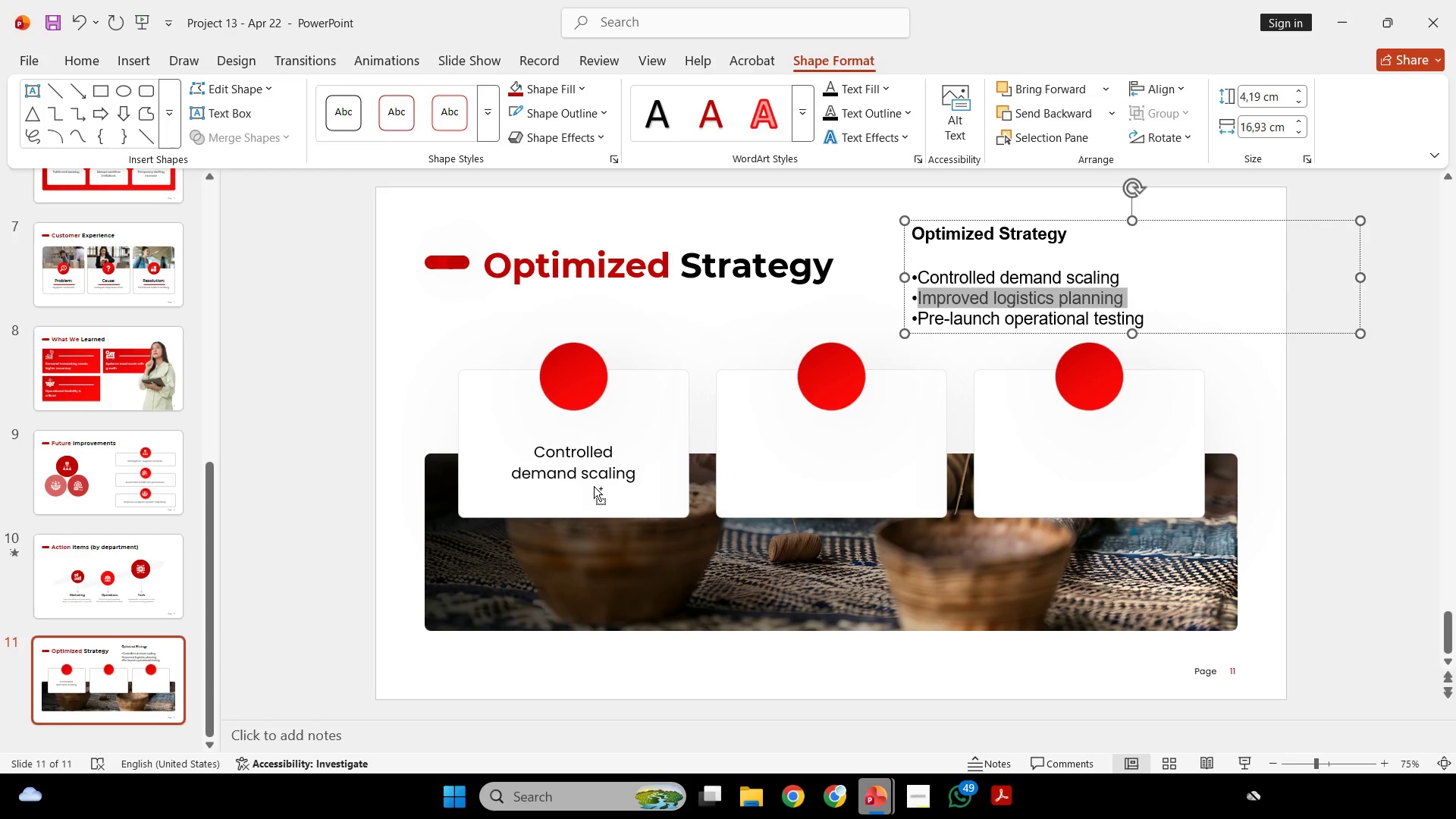 
key(Control+C)
 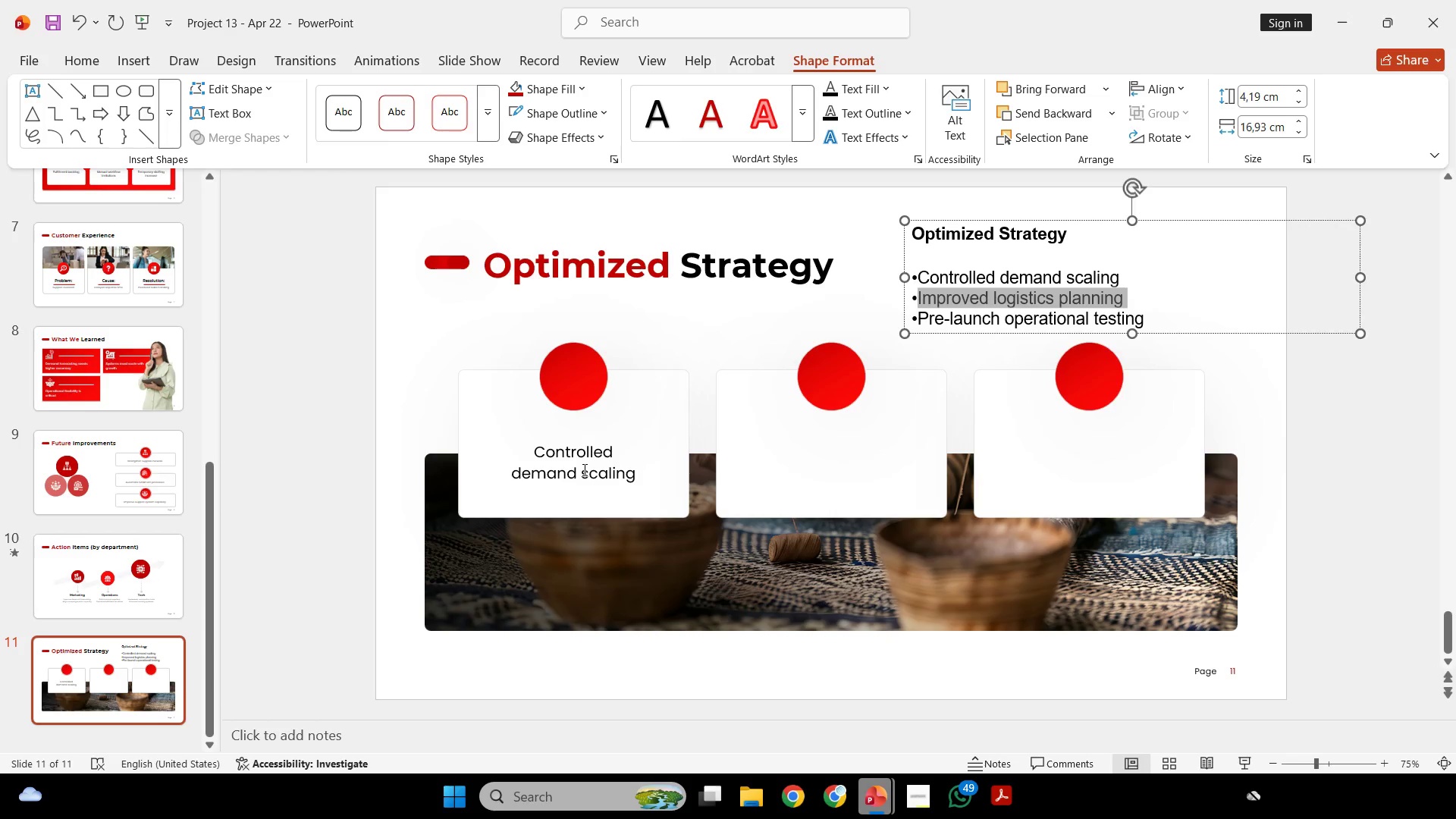 
left_click([583, 469])
 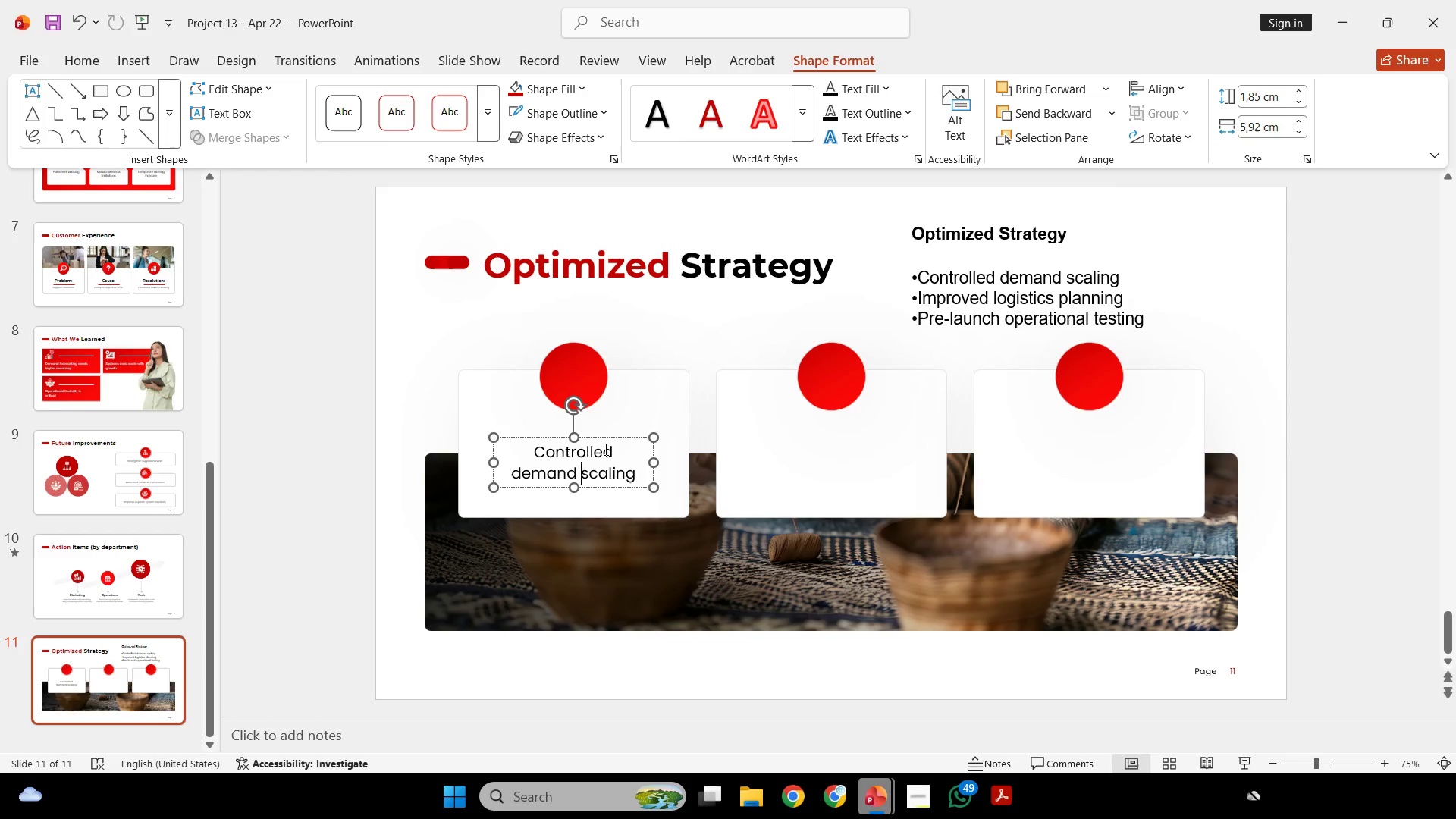 
hold_key(key=ControlLeft, duration=2.05)
hold_key(key=ShiftLeft, duration=2.59)
left_click_drag(start_coordinate=[610, 437], to_coordinate=[871, 457])
 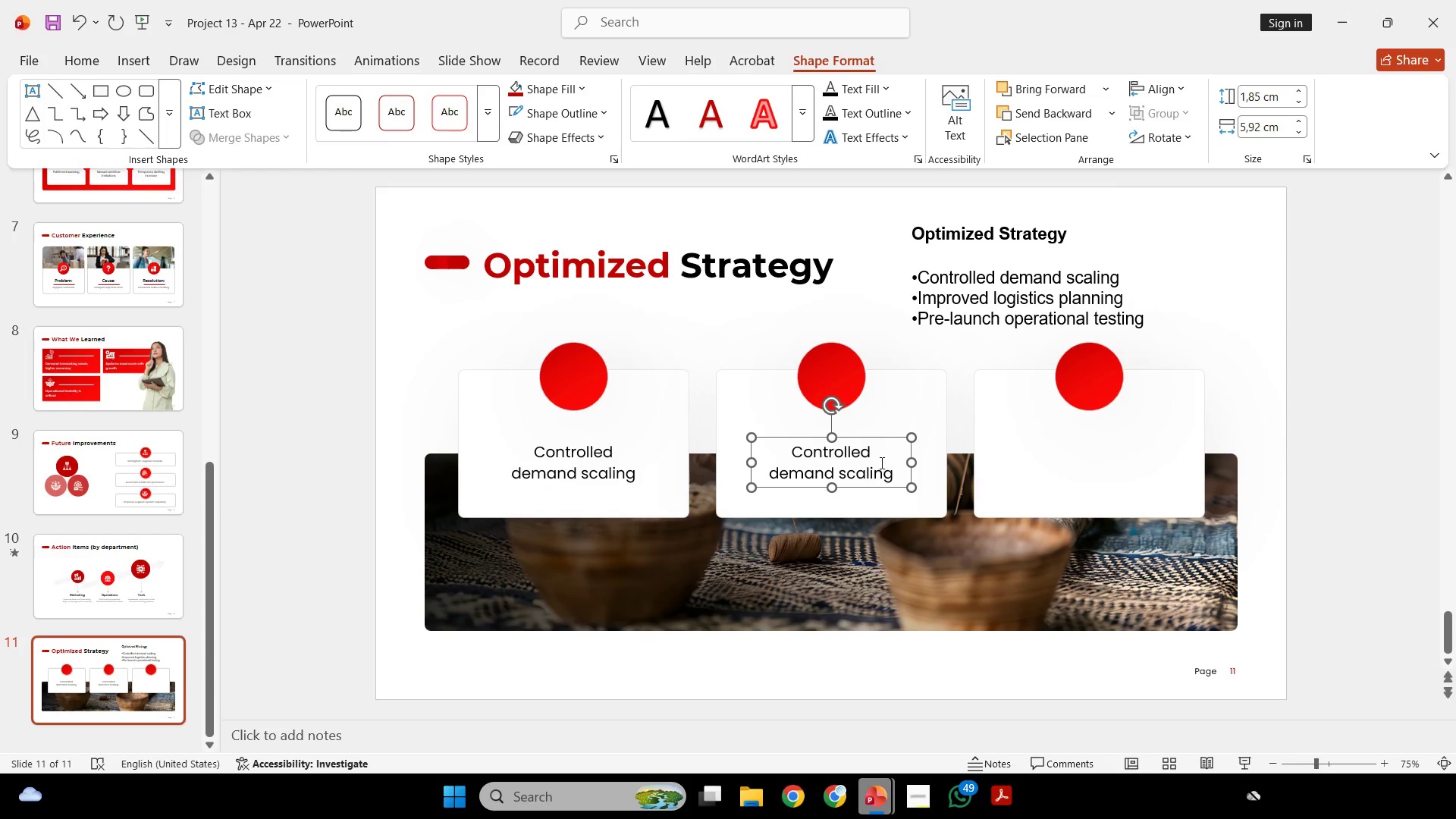 
left_click([877, 463])
 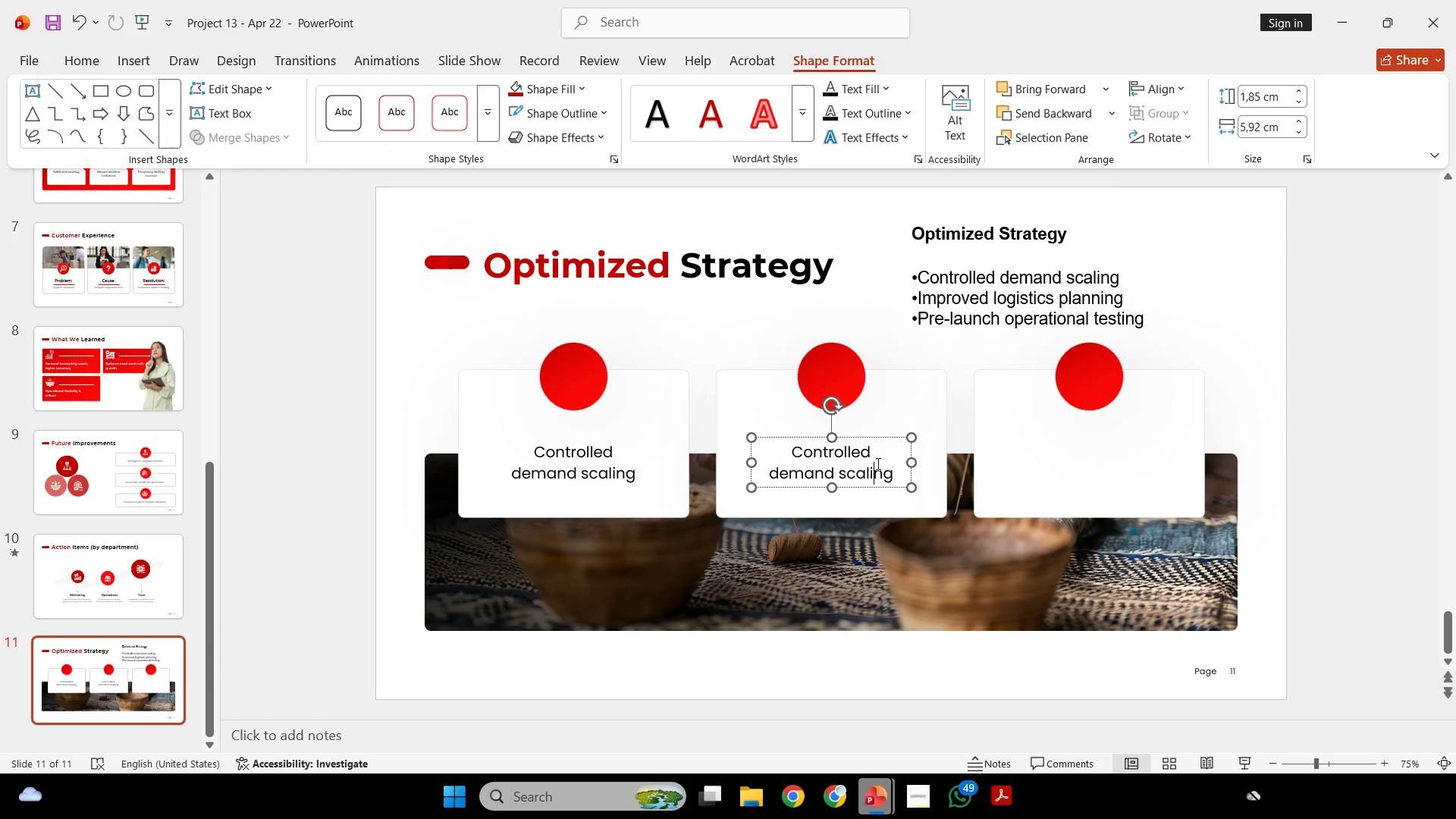 
key(Control+ControlLeft)
 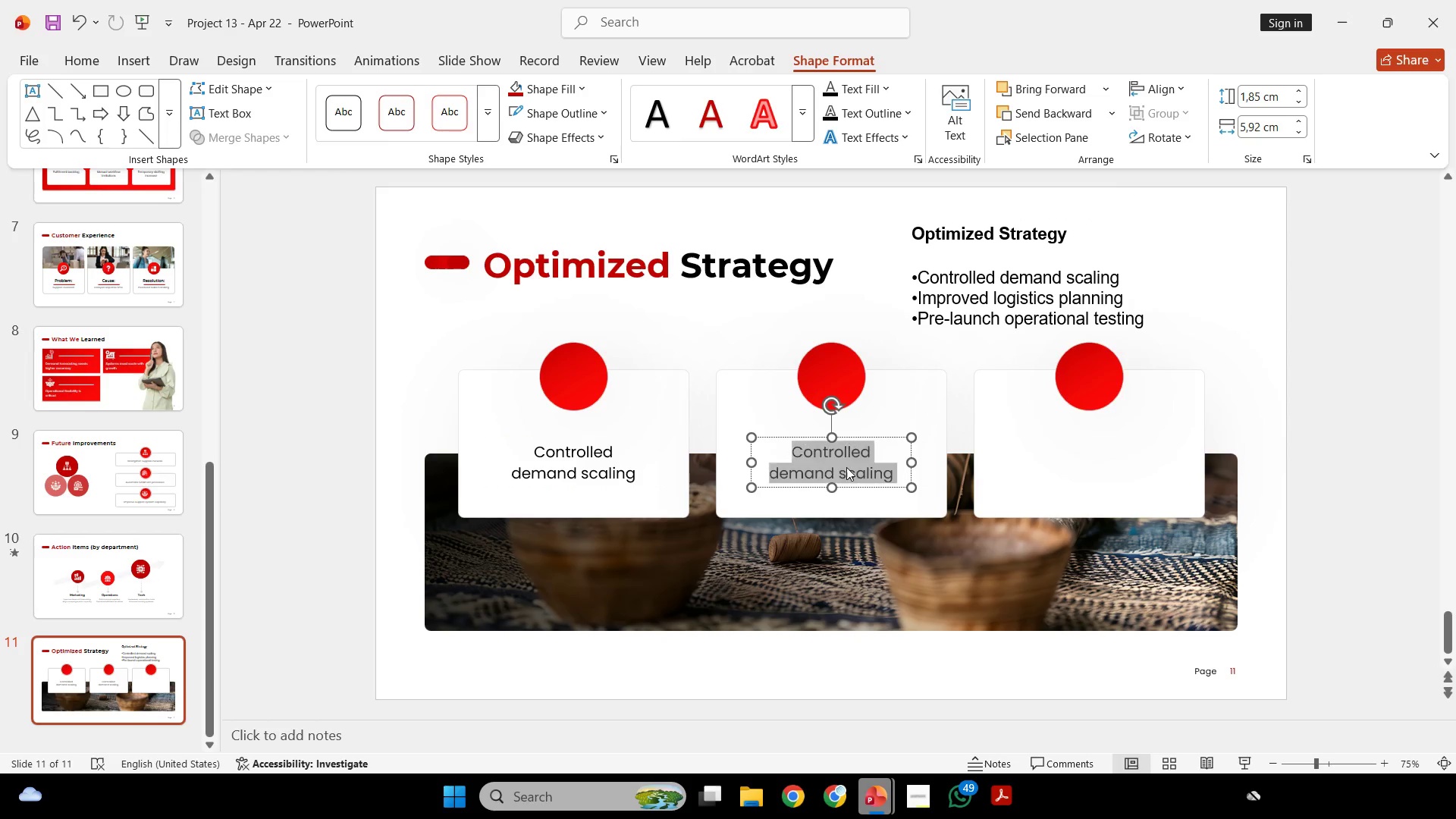 
key(Control+A)
 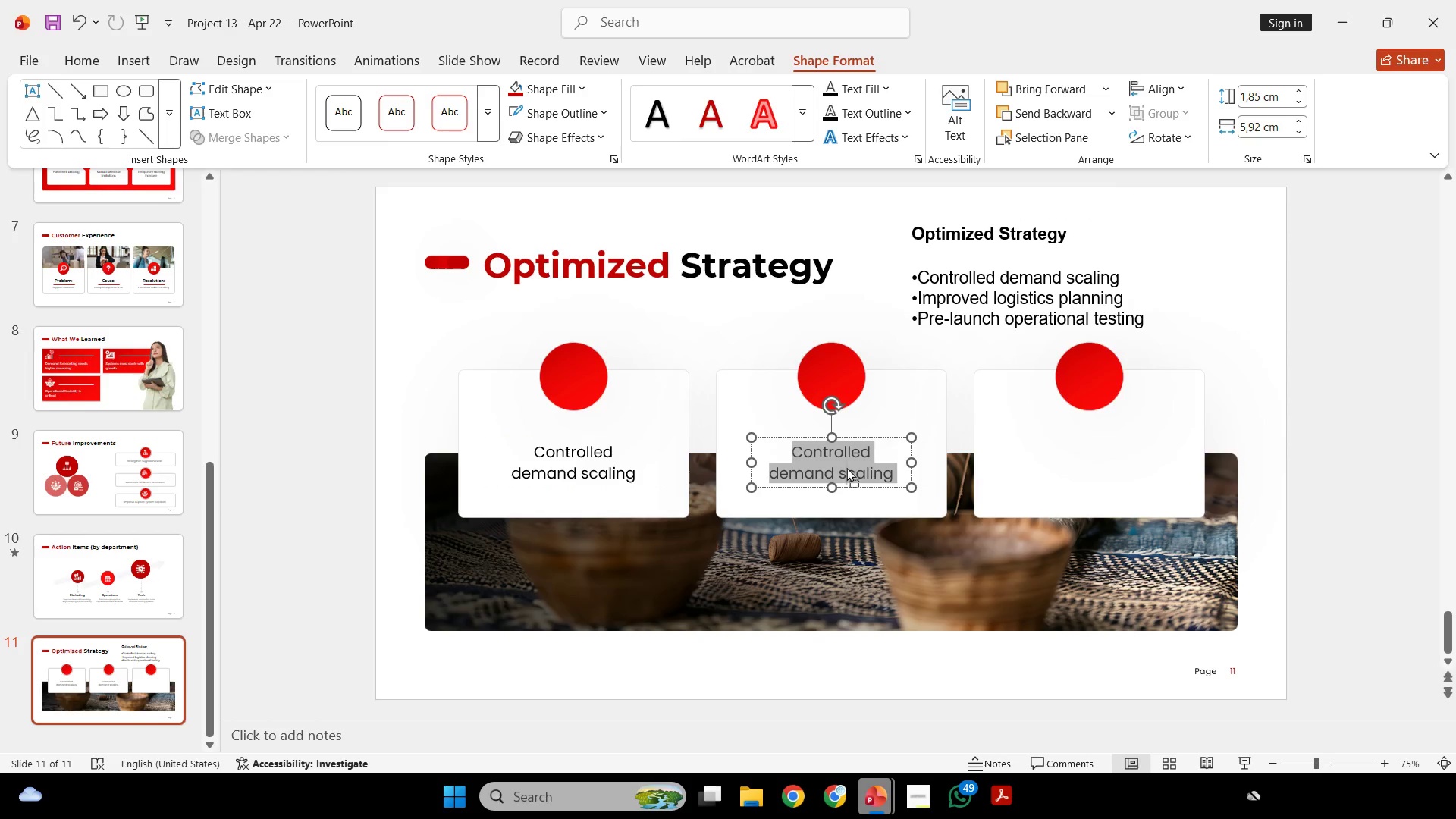 
right_click([846, 467])
 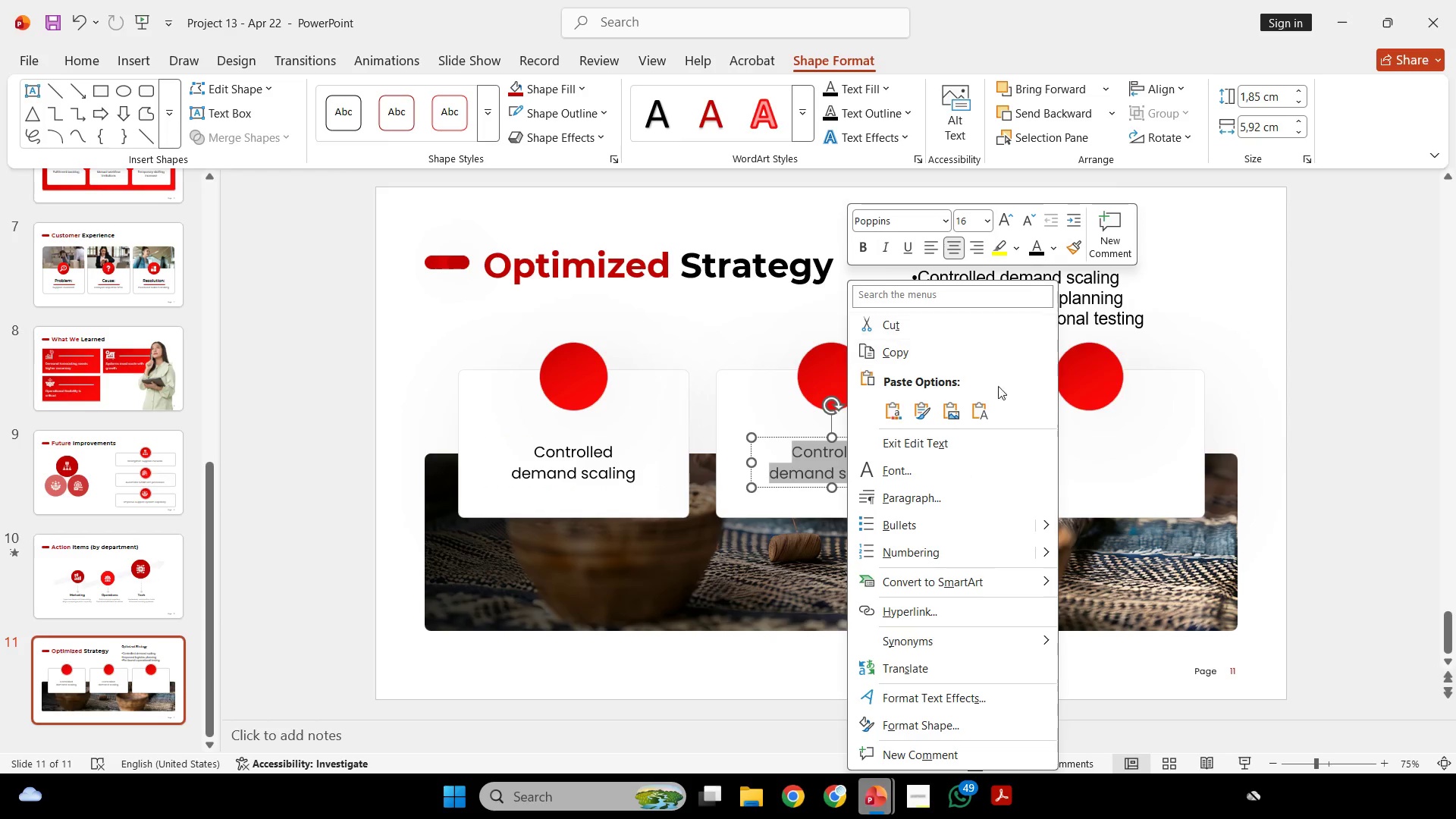 
left_click([985, 407])
 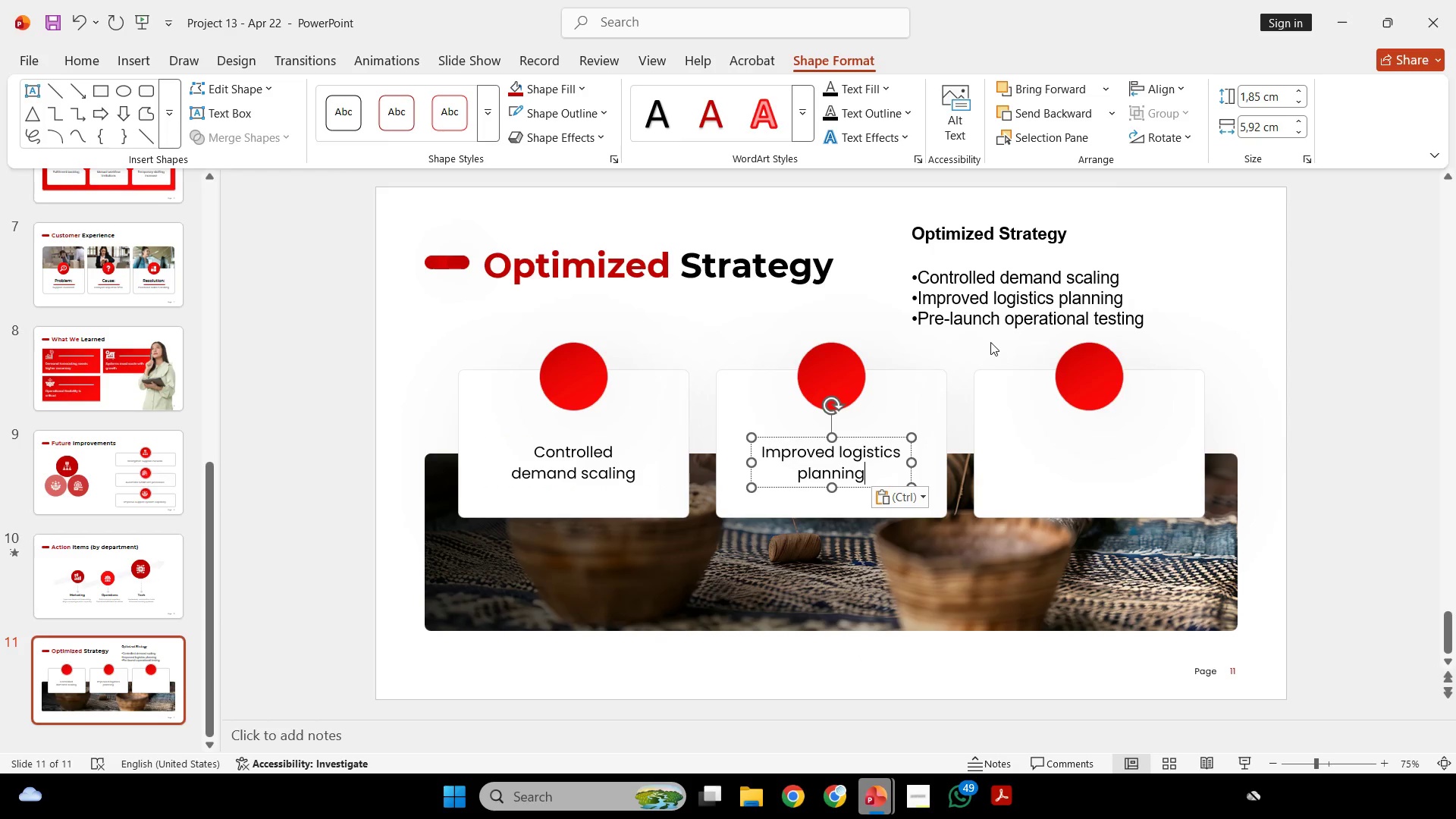 
left_click_drag(start_coordinate=[923, 321], to_coordinate=[1203, 333])
 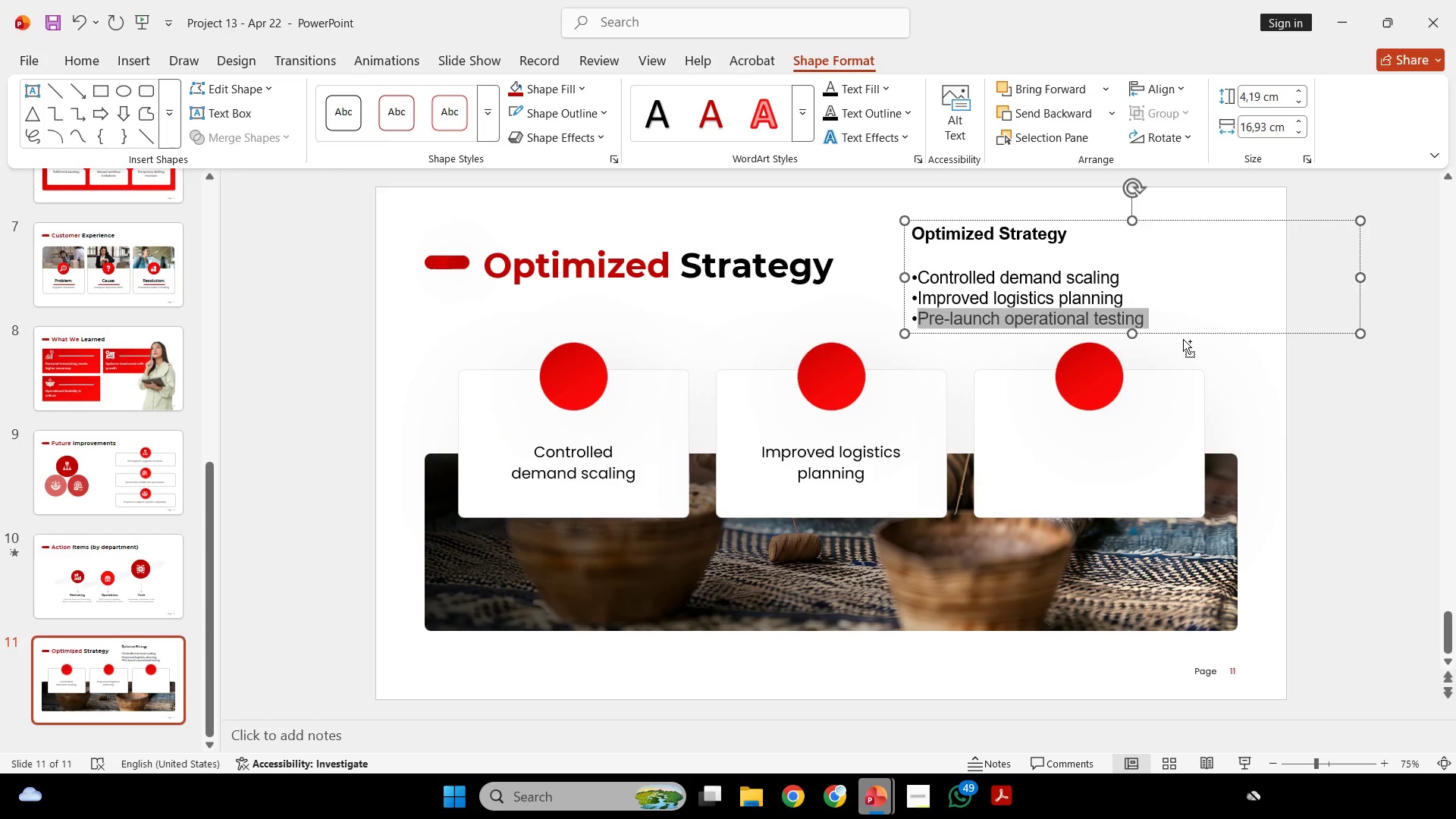 
key(Control+C)
 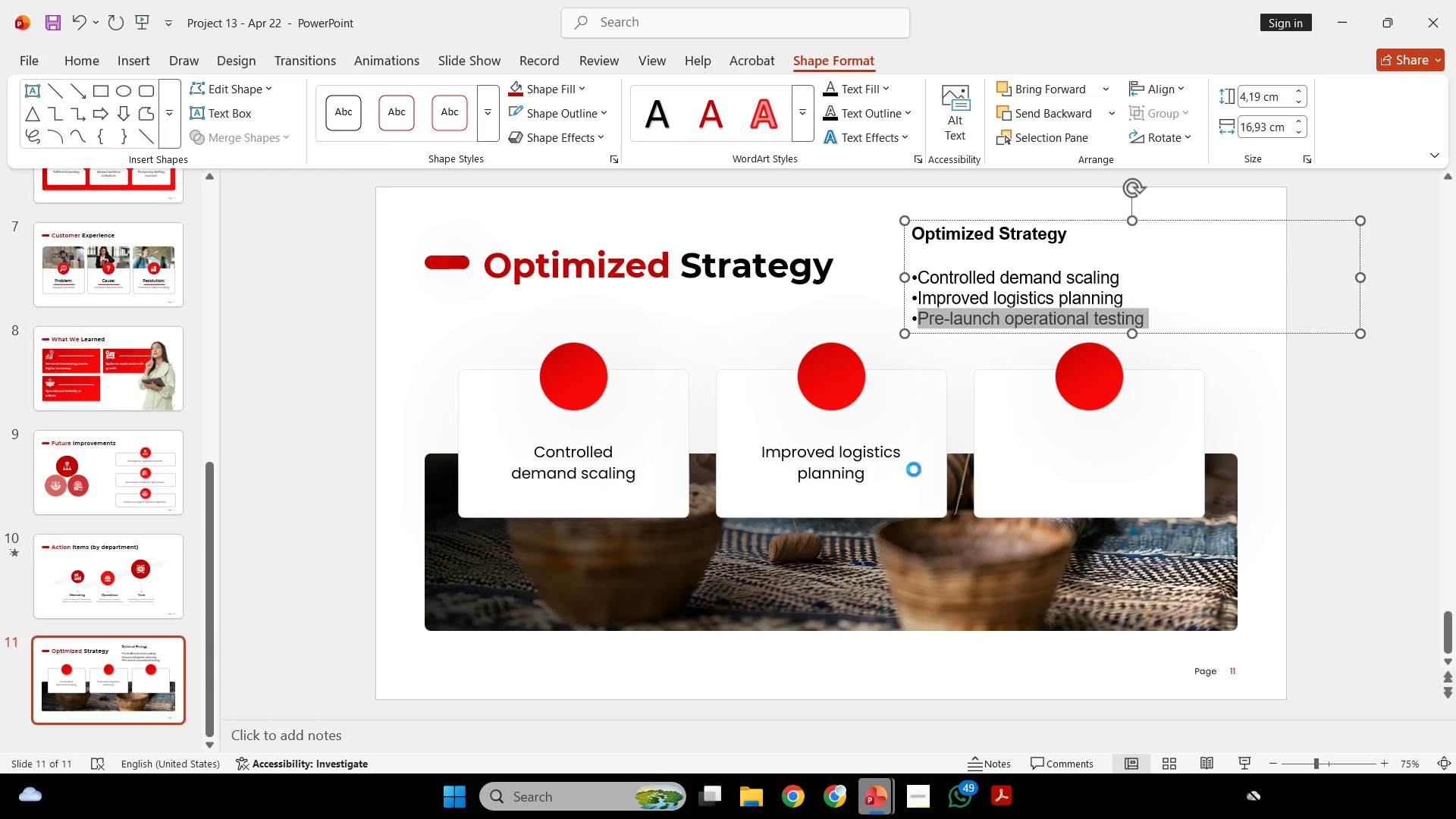 
key(Control+C)
 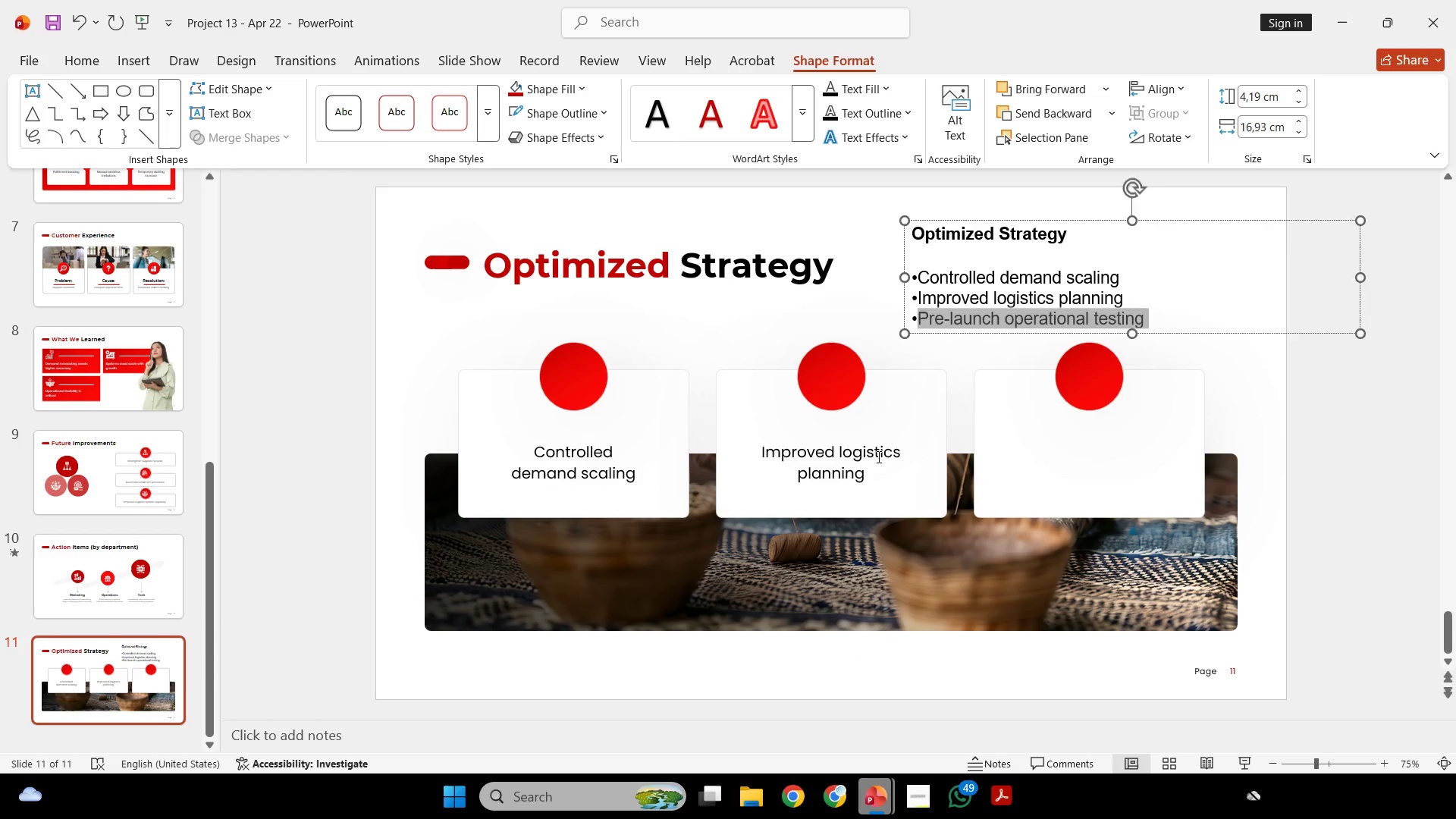 
left_click([877, 457])
 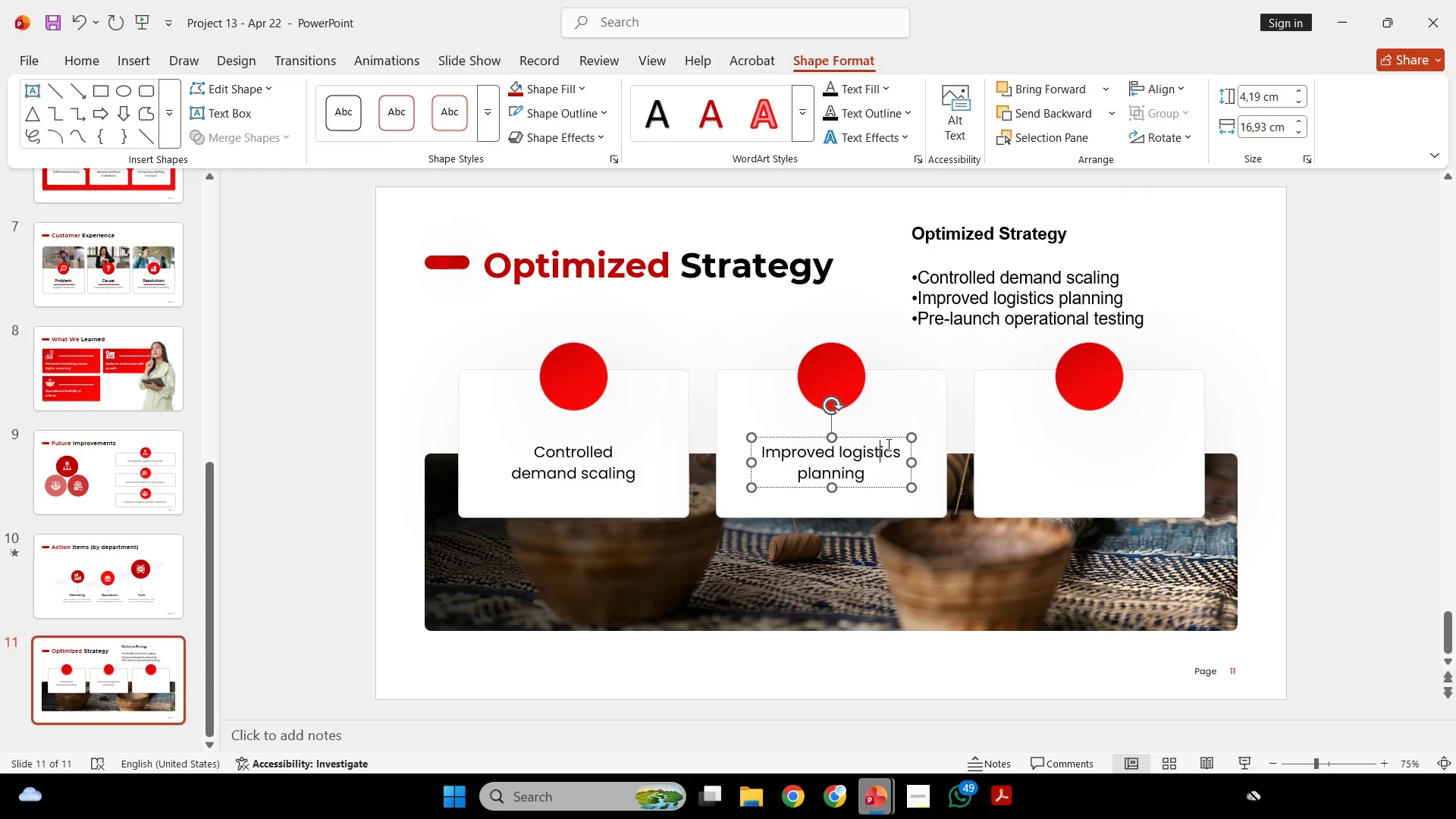 
hold_key(key=ShiftLeft, duration=2.81)
hold_key(key=ControlLeft, duration=2.22)
left_click_drag(start_coordinate=[889, 437], to_coordinate=[1143, 455])
 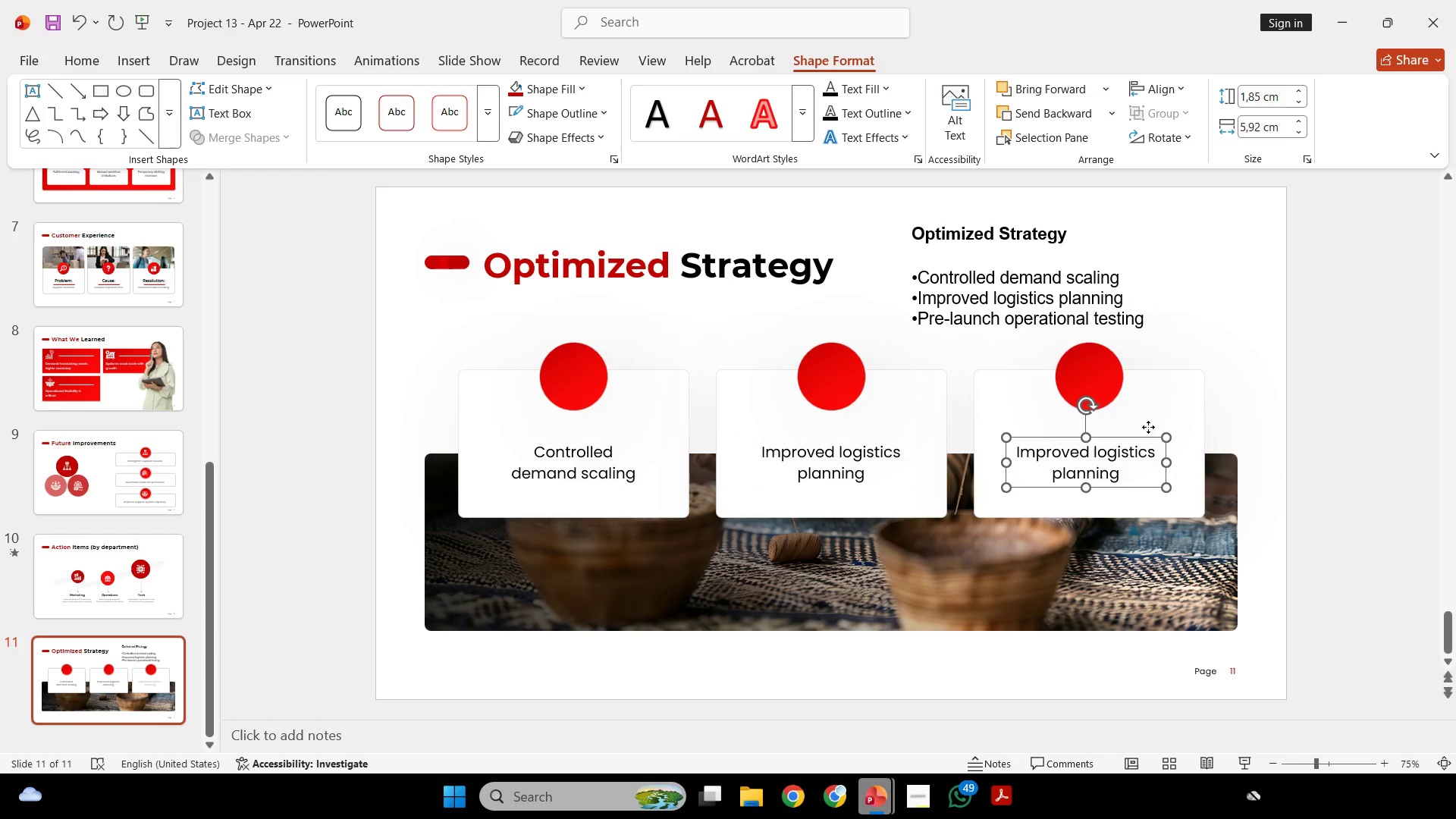 
left_click([1148, 427])
 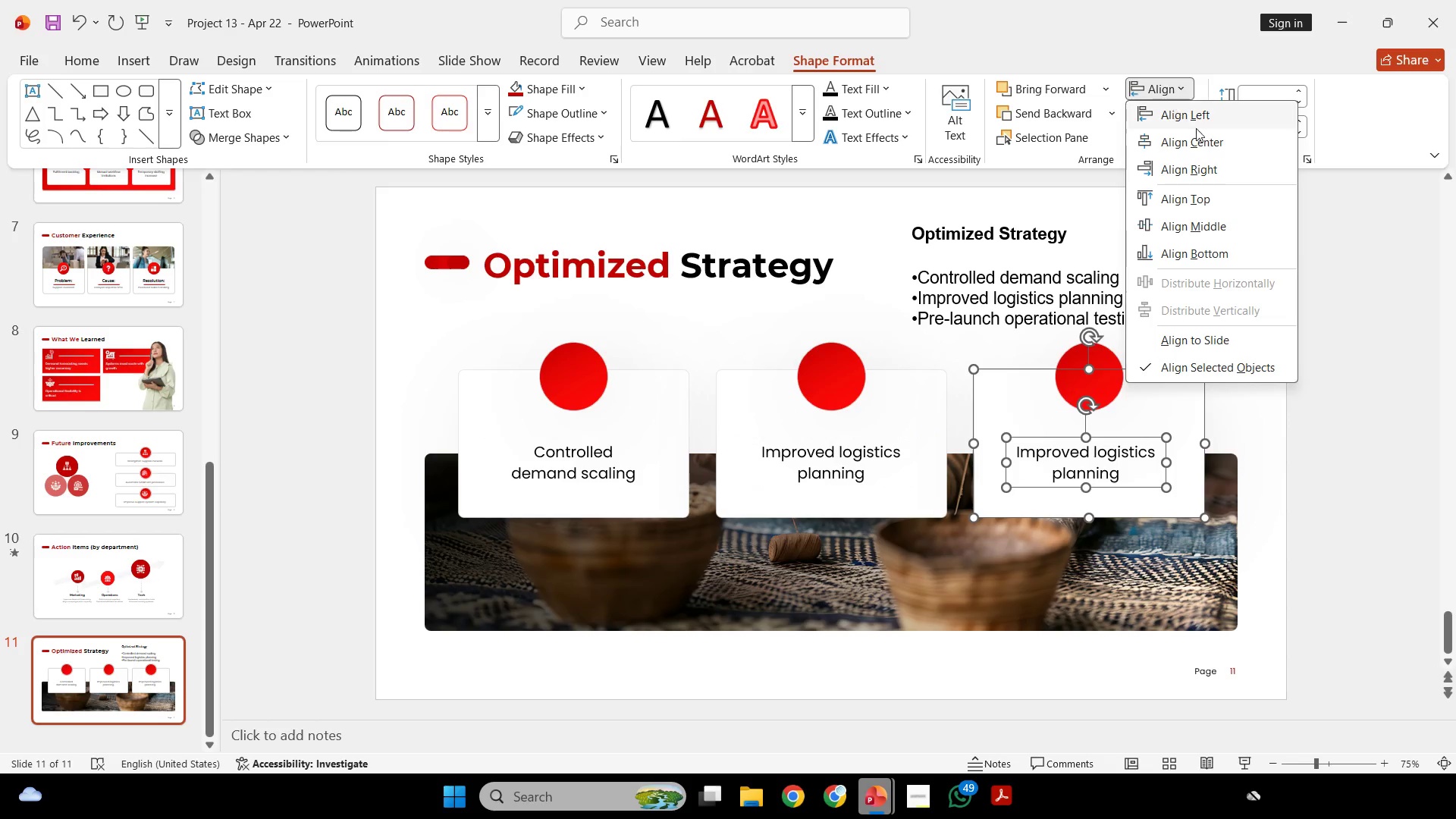 
left_click([1220, 152])
 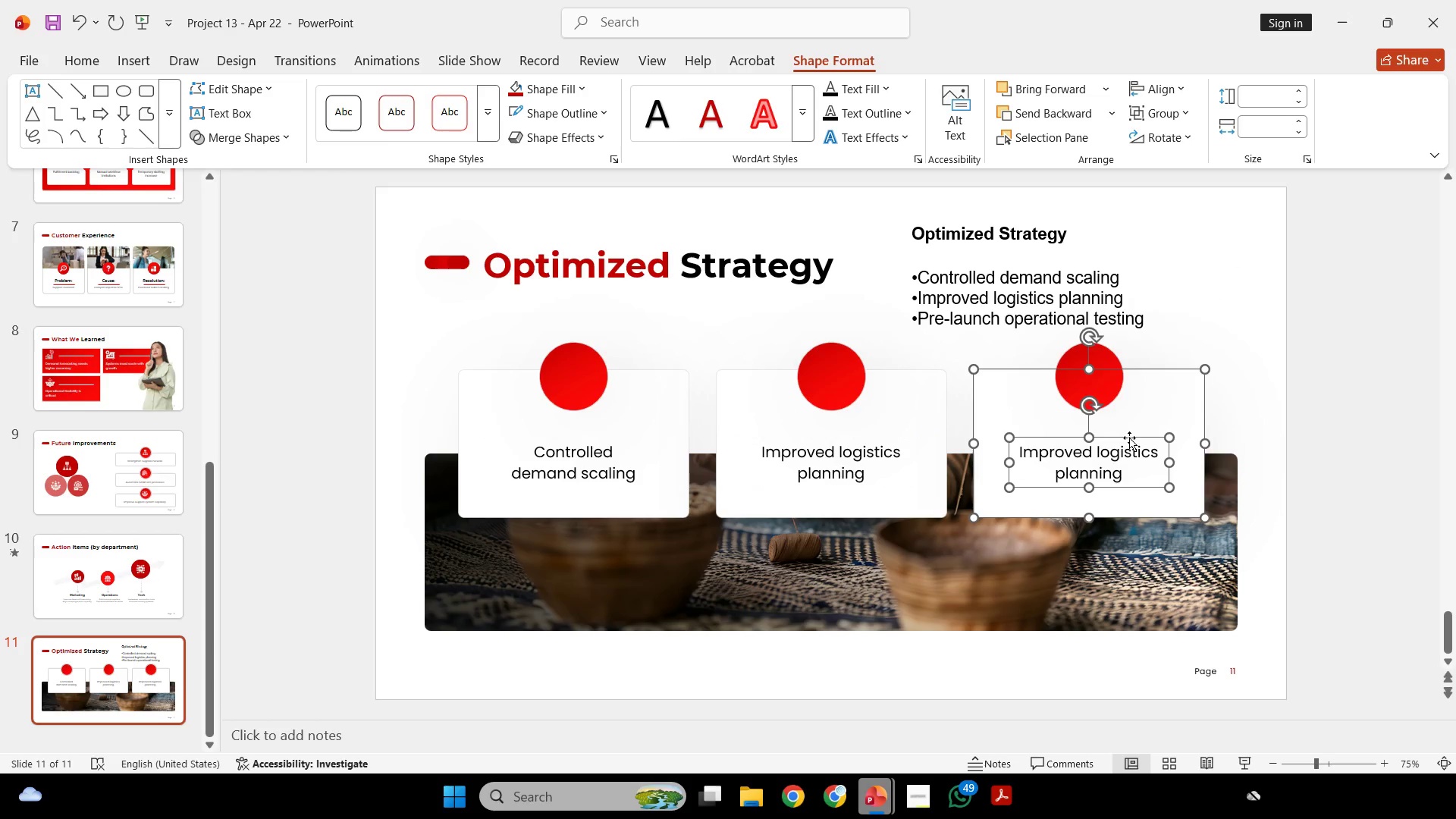 
left_click([1129, 438])
 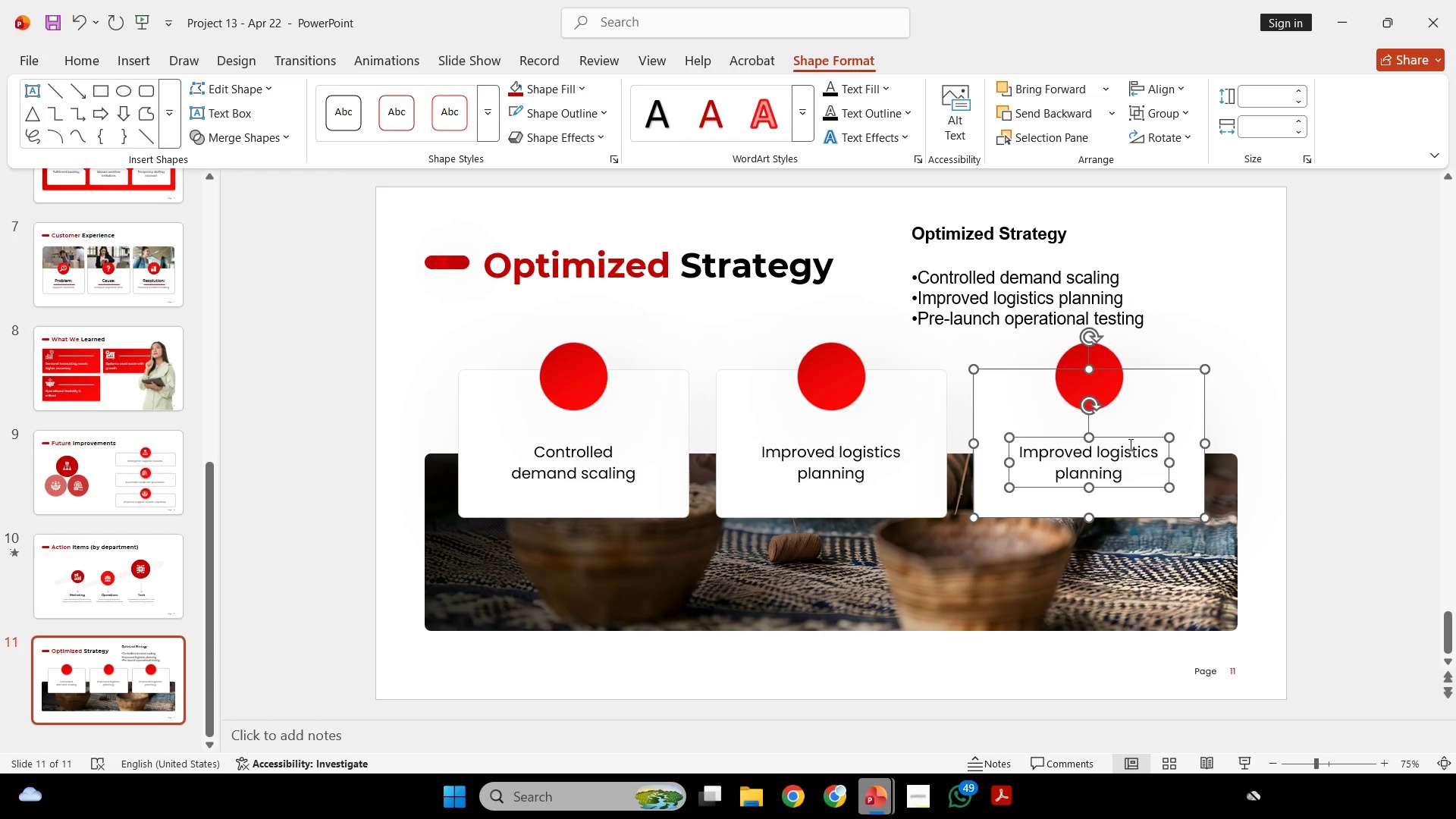 
key(Control+ControlLeft)
 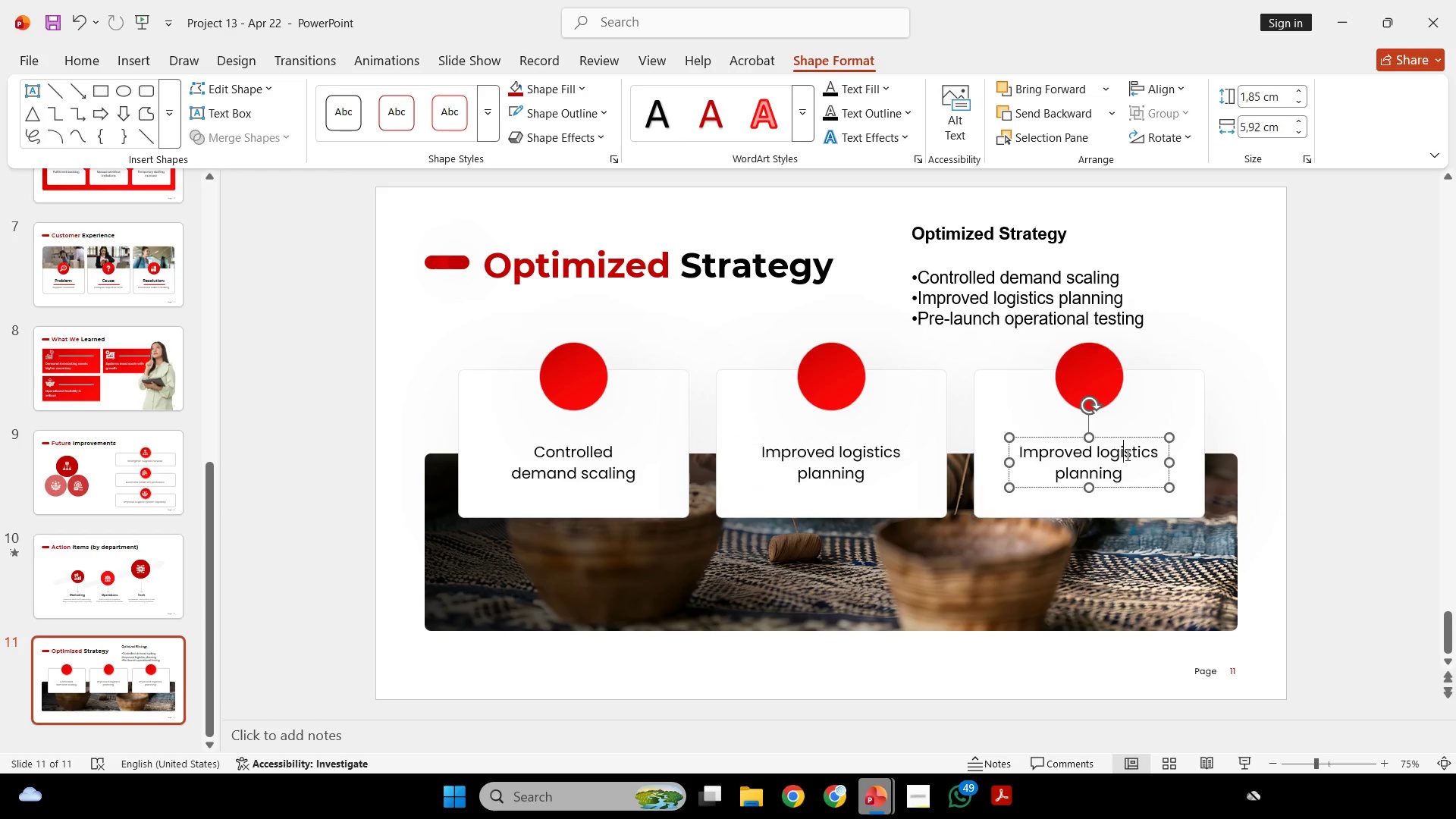 
double_click([1126, 454])
 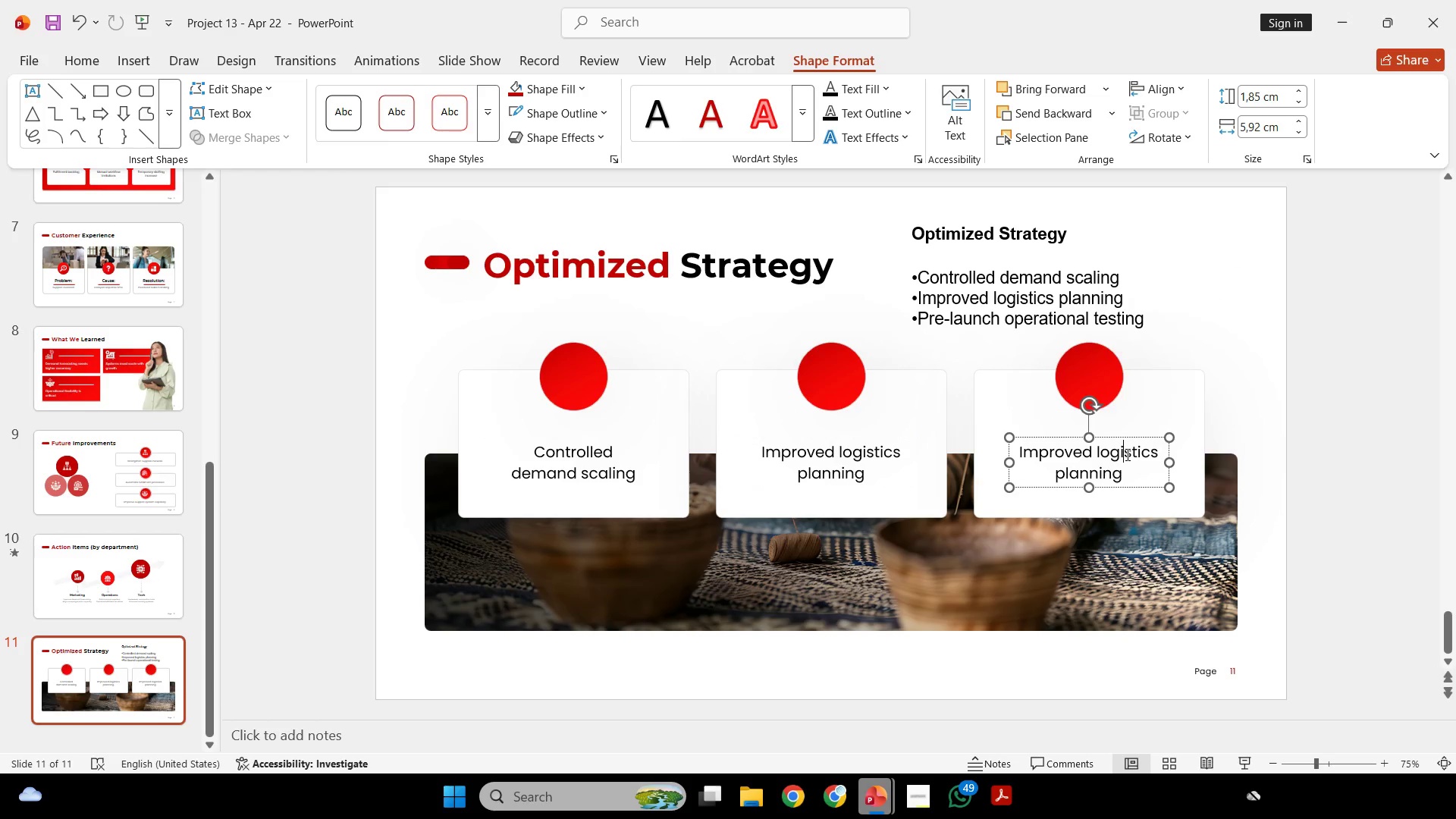 
key(Control+ControlLeft)
 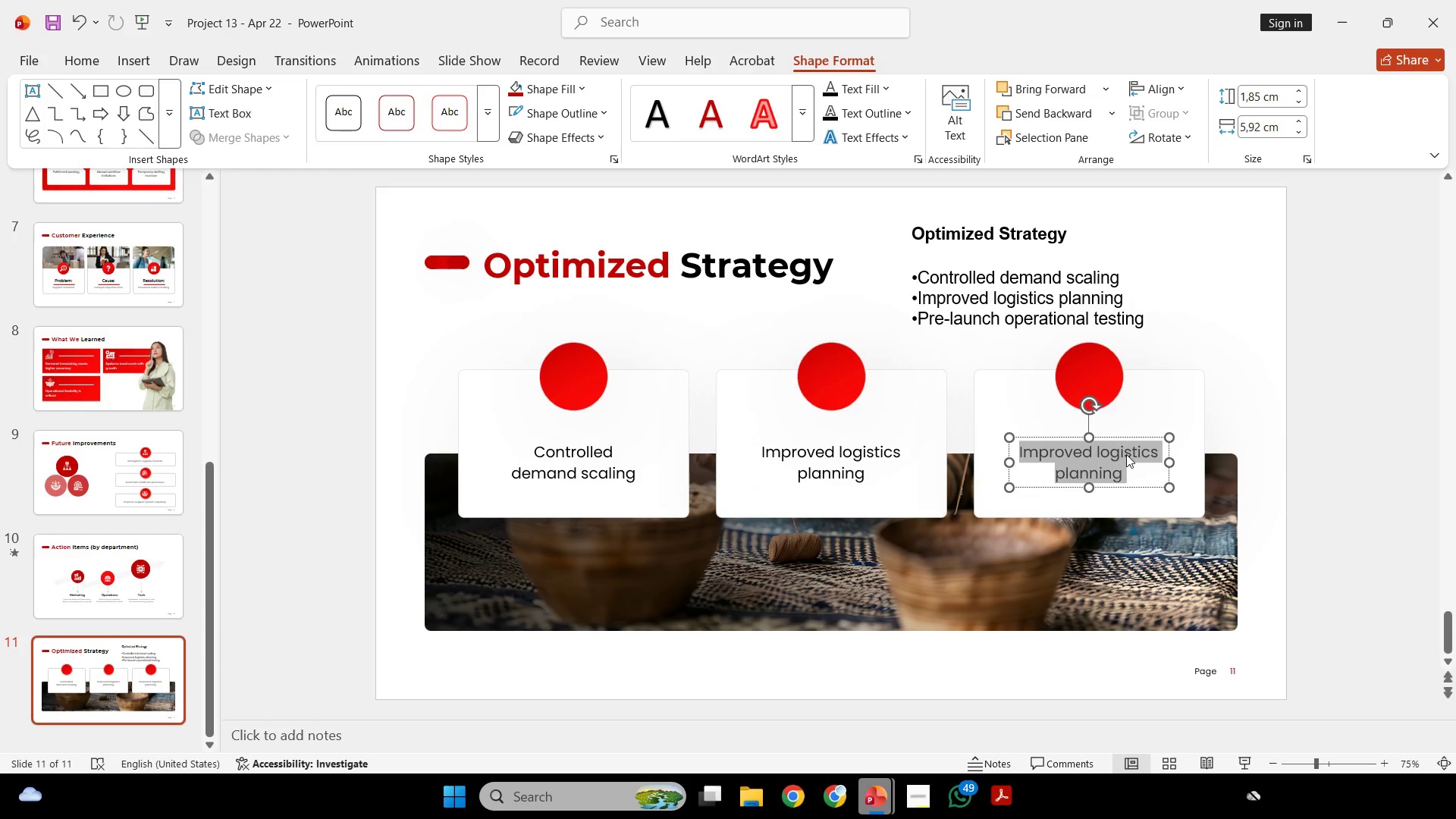 
key(Control+A)
 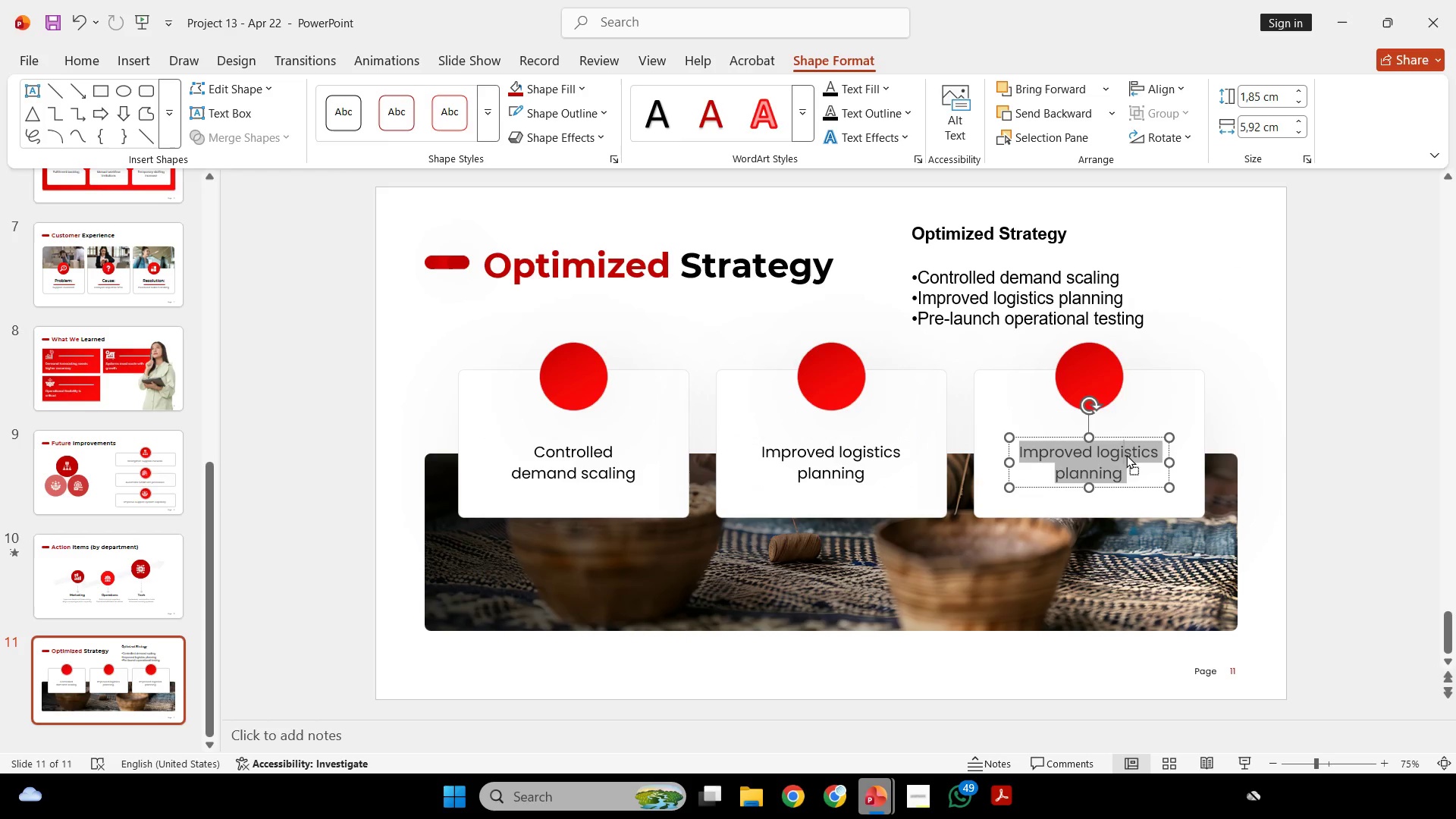 
right_click([1126, 454])
 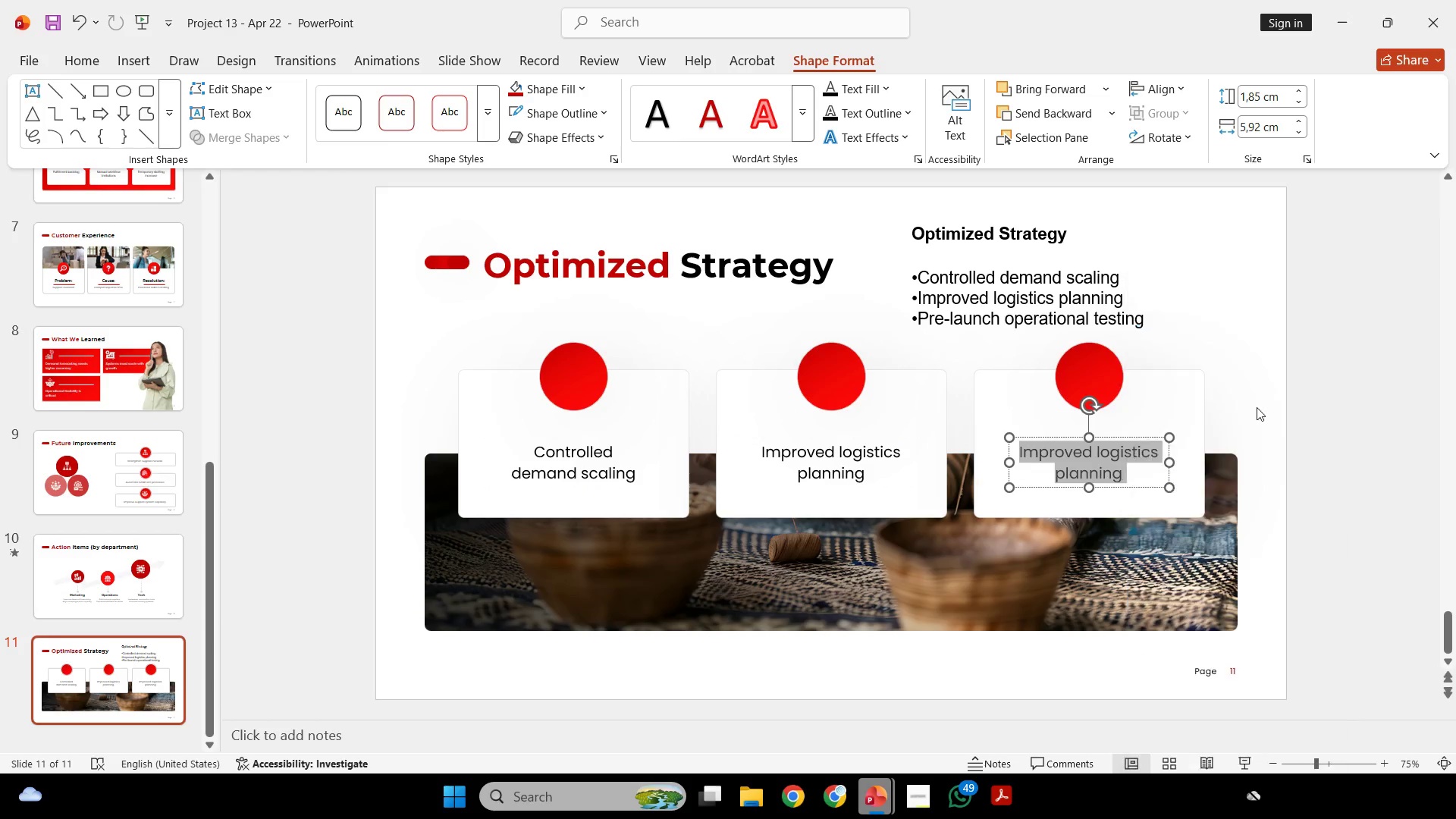 
double_click([1271, 398])
 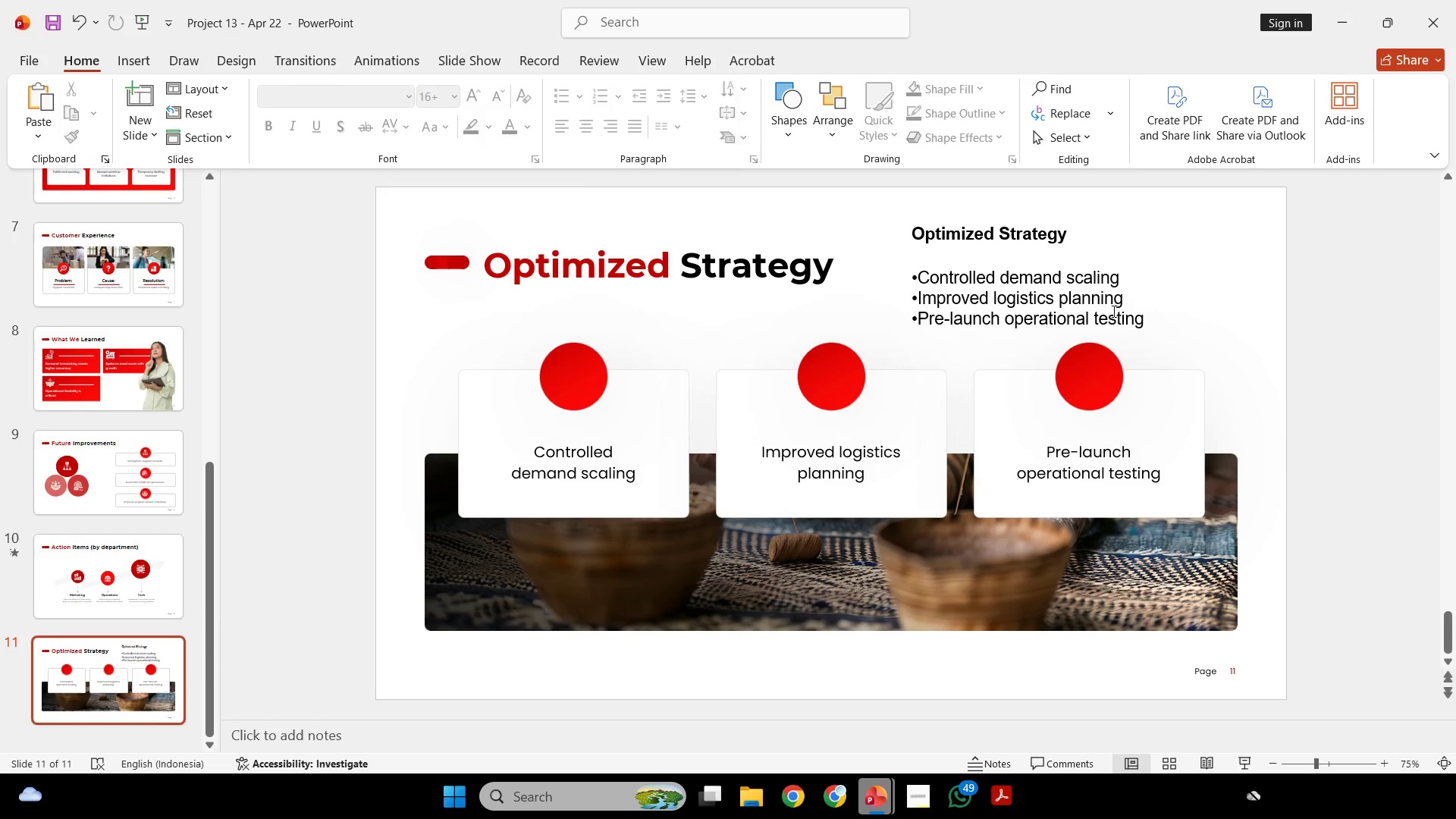 
left_click([1111, 309])
 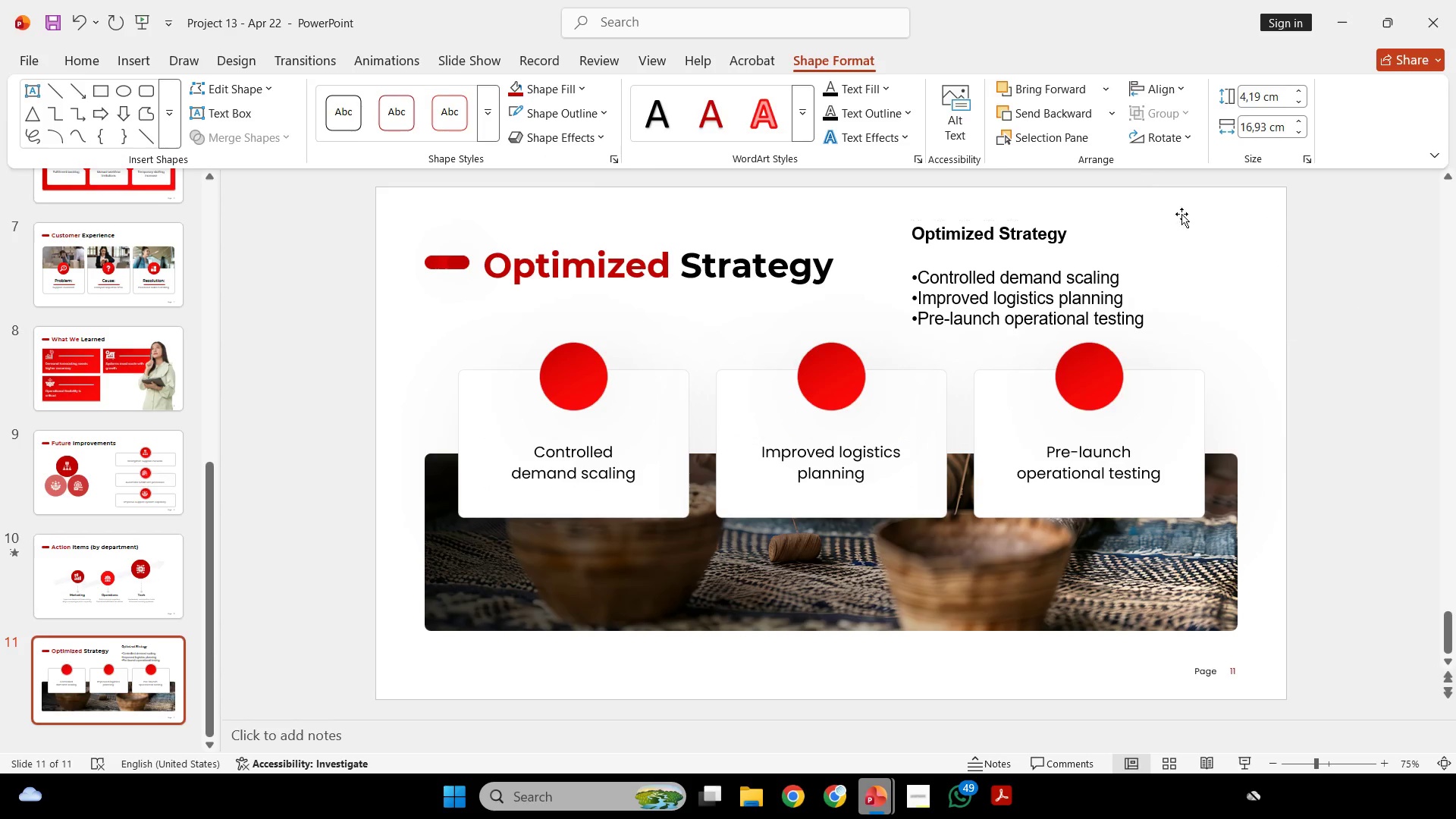 
double_click([1185, 224])
 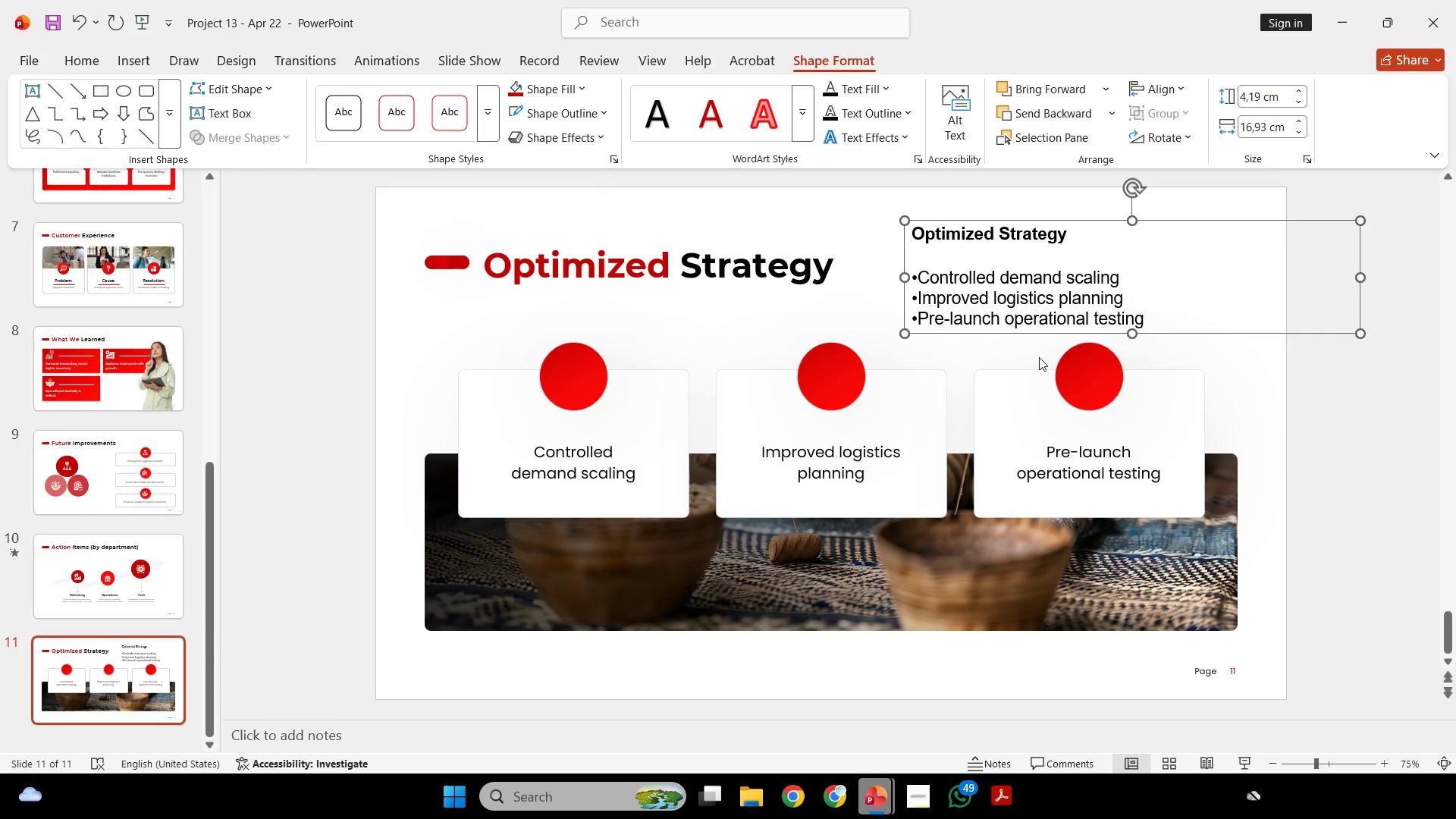 
key(Backspace)
 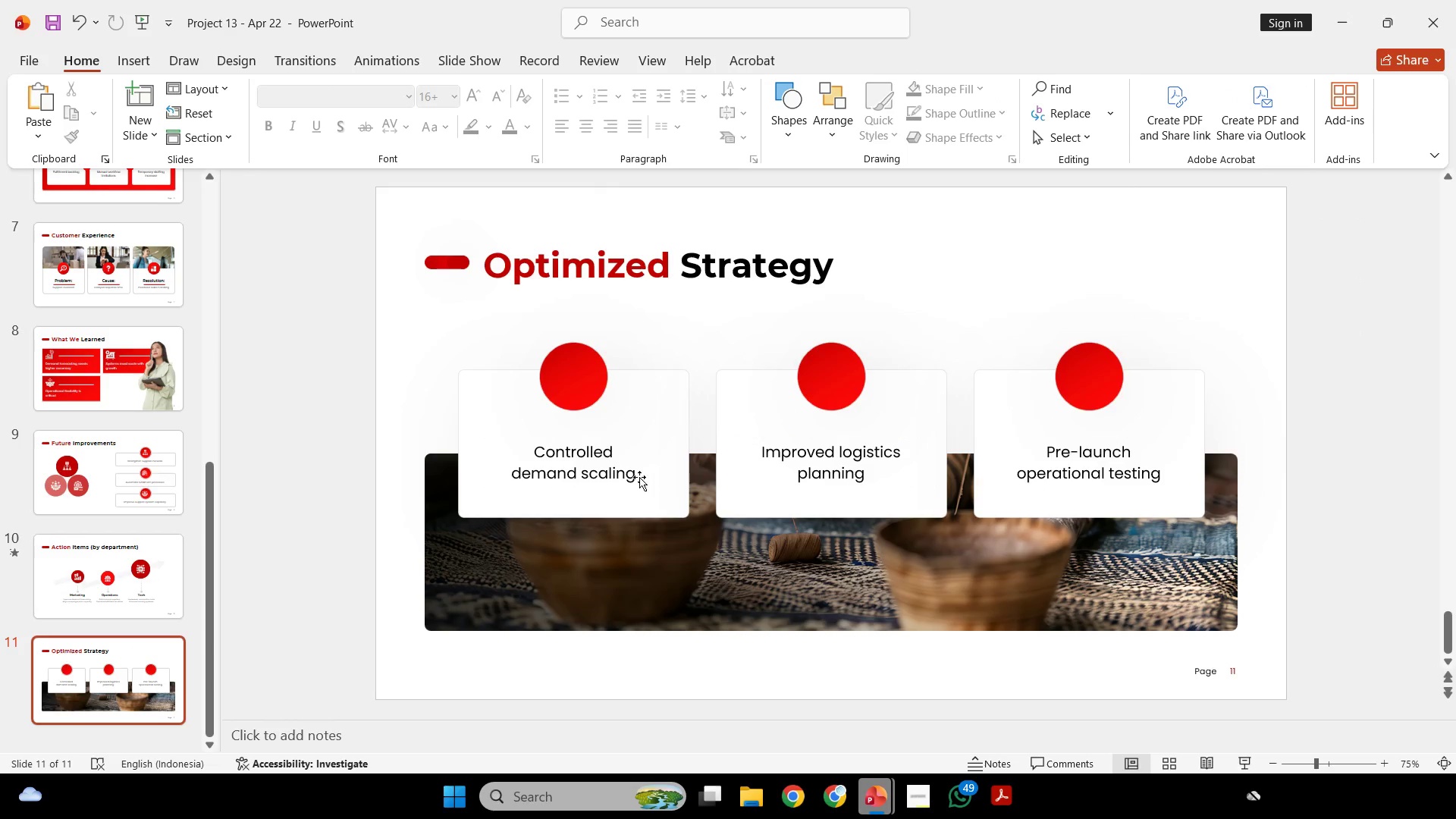 
left_click([632, 472])
 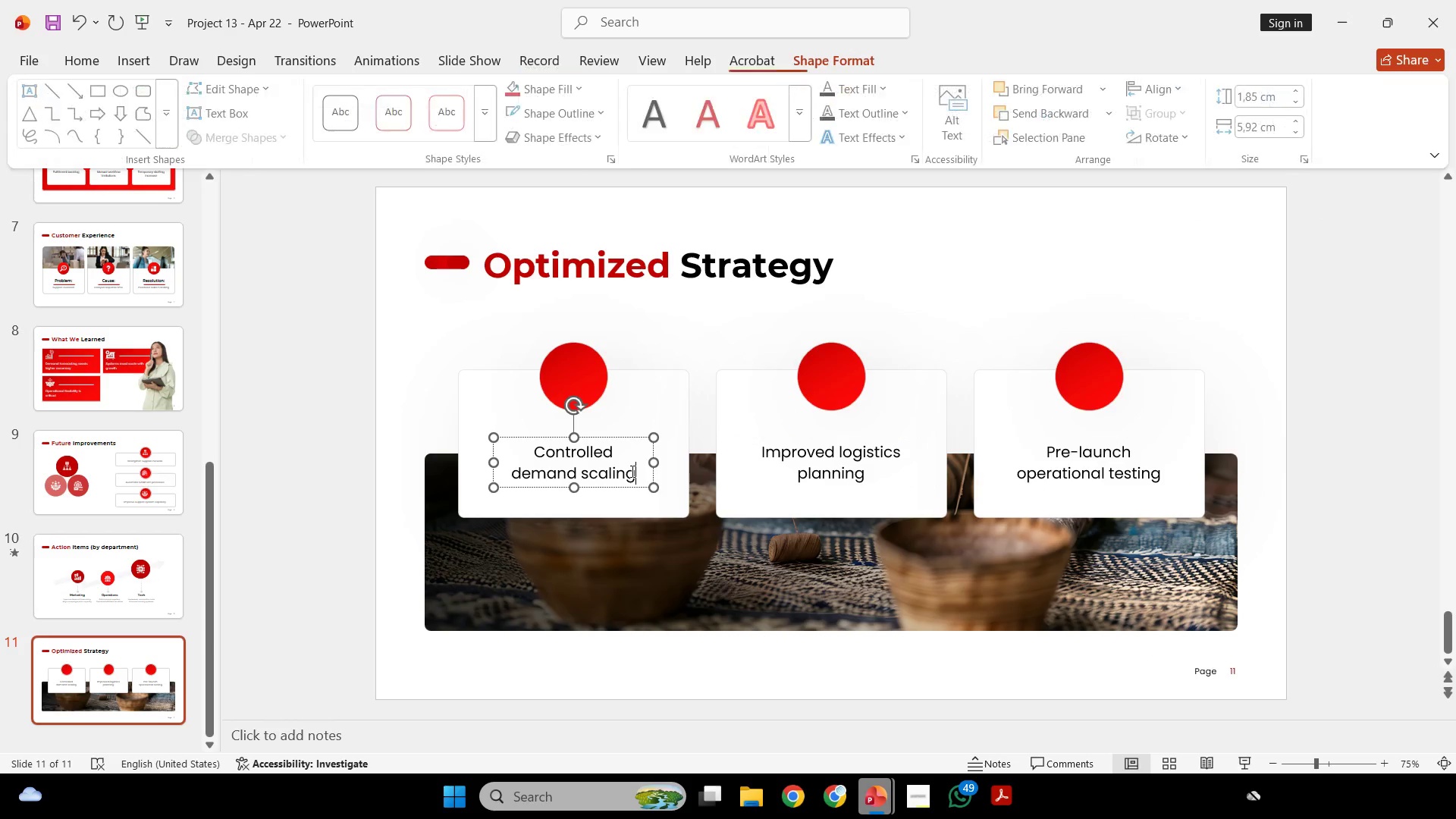 
key(Control+ControlLeft)
 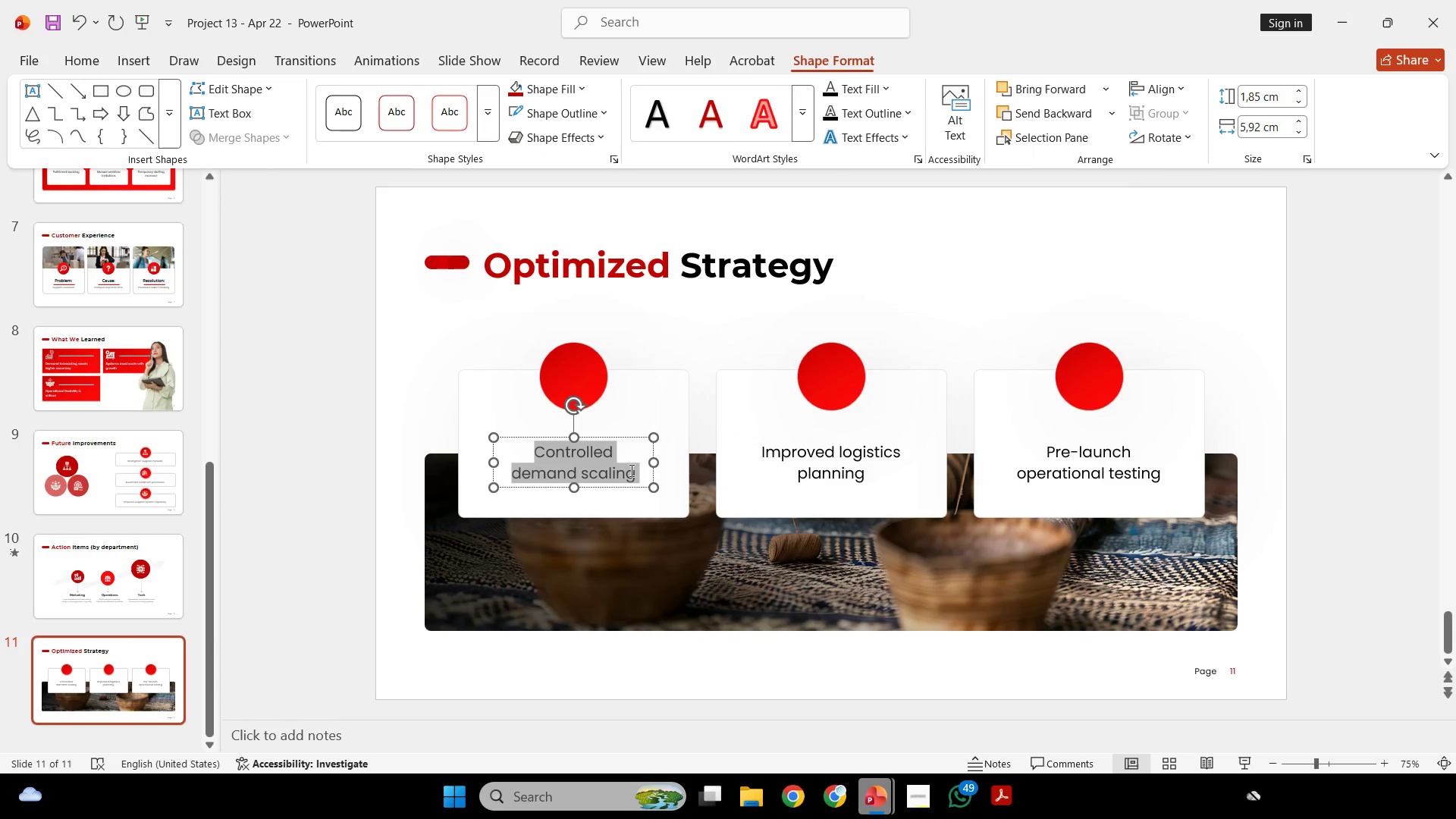 
key(Control+A)
 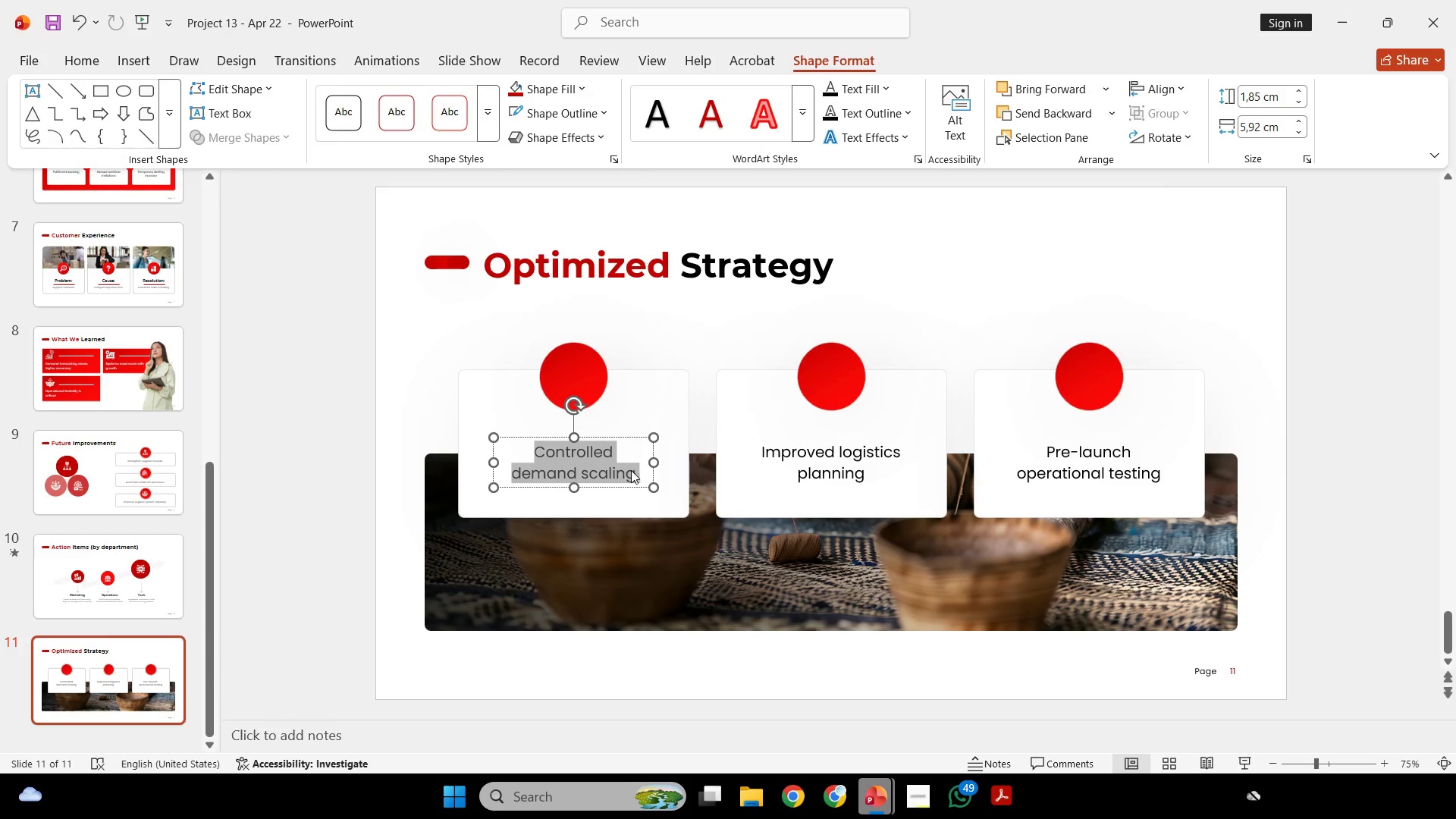 
key(Control+ControlLeft)
 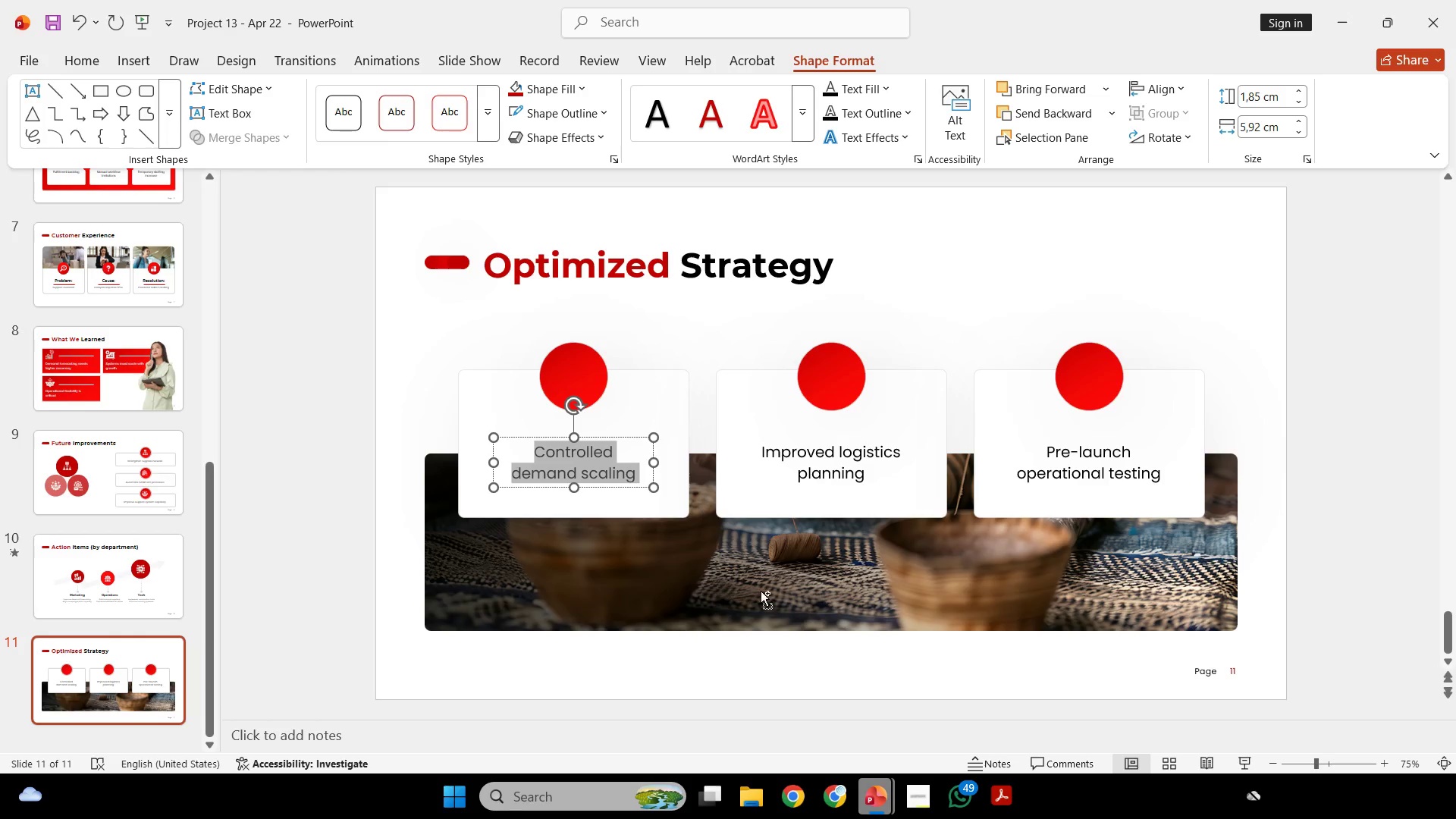 
key(Control+C)
 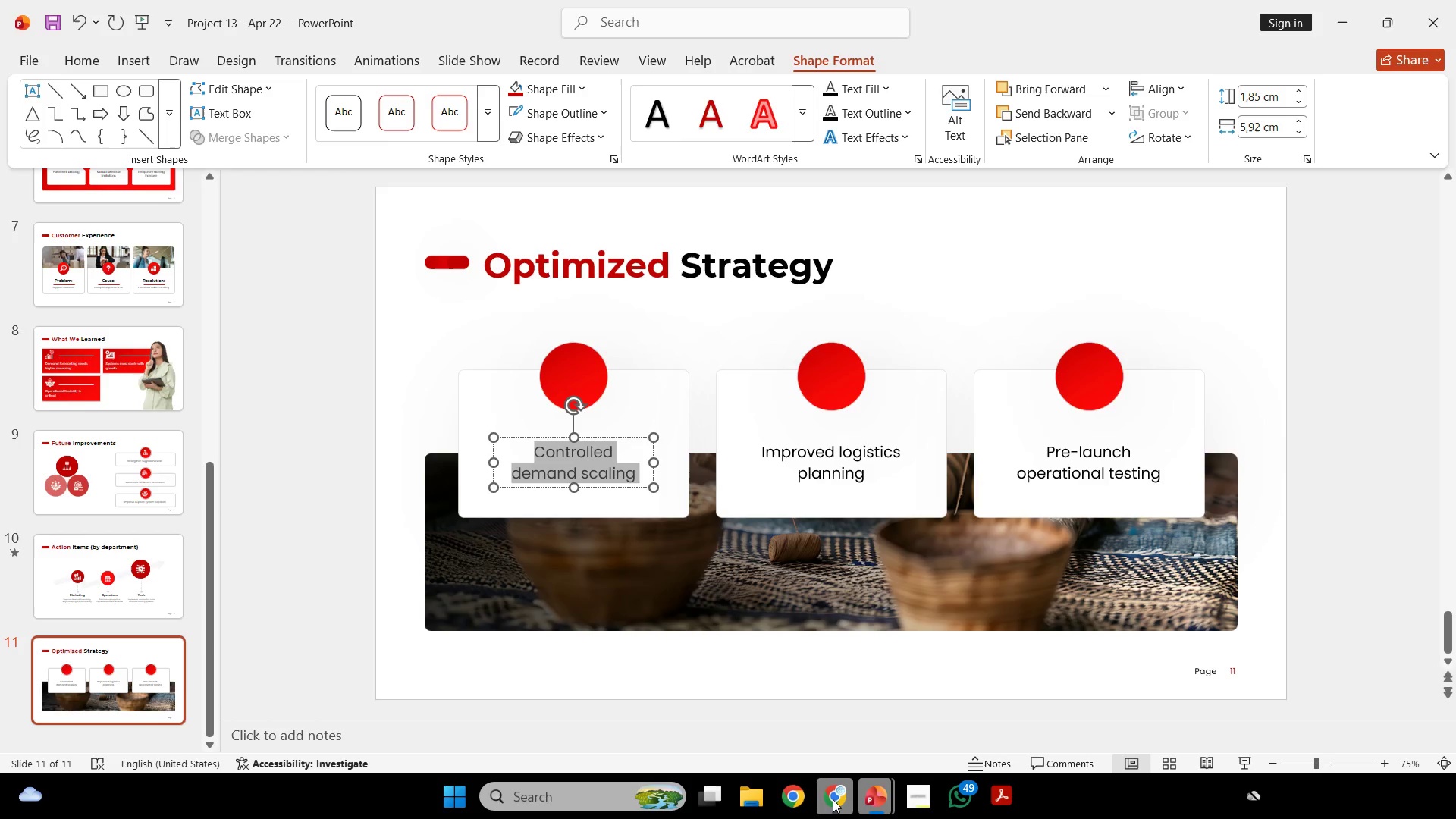 
left_click([833, 799])
 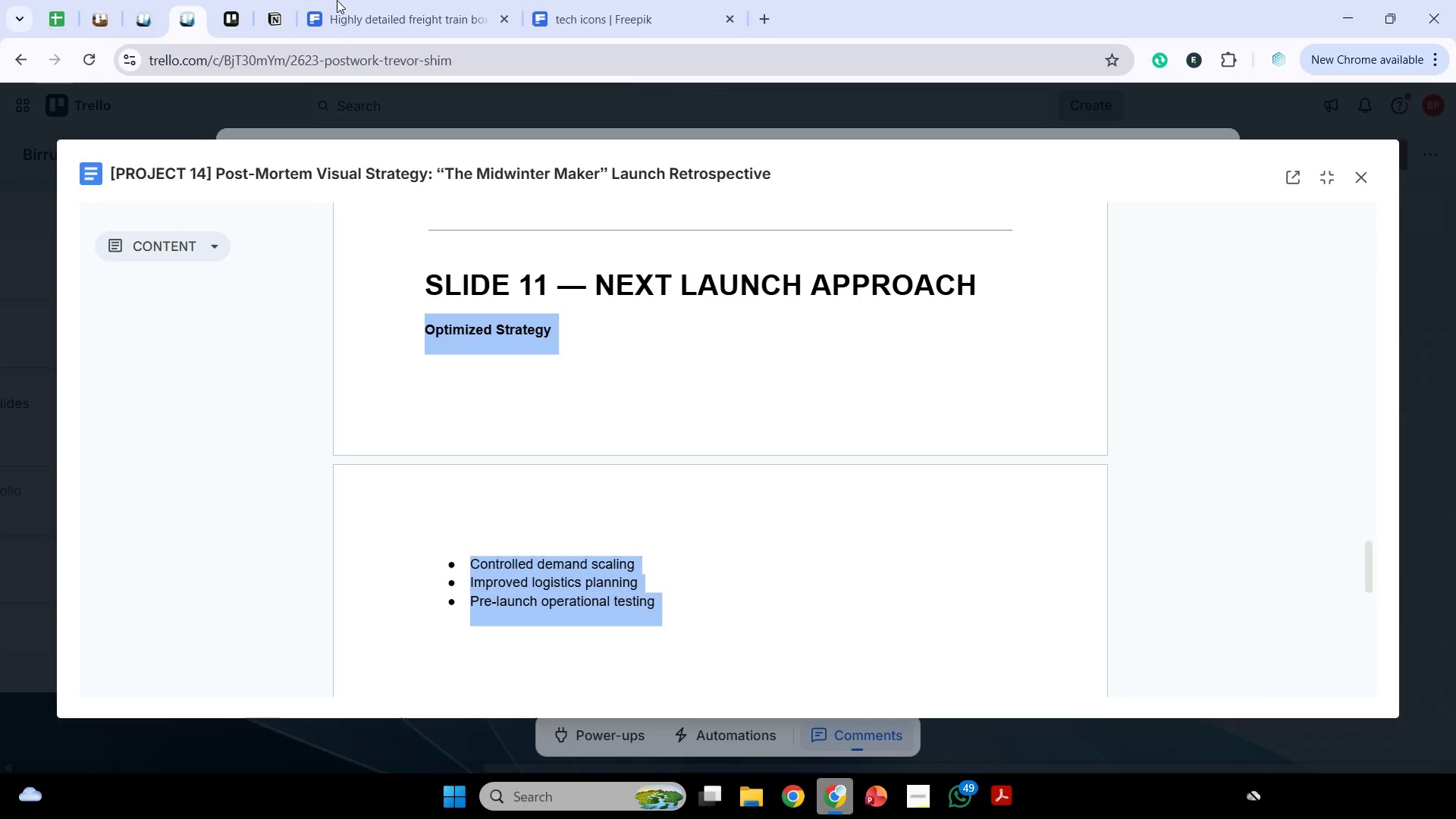 
wait(6.41)
 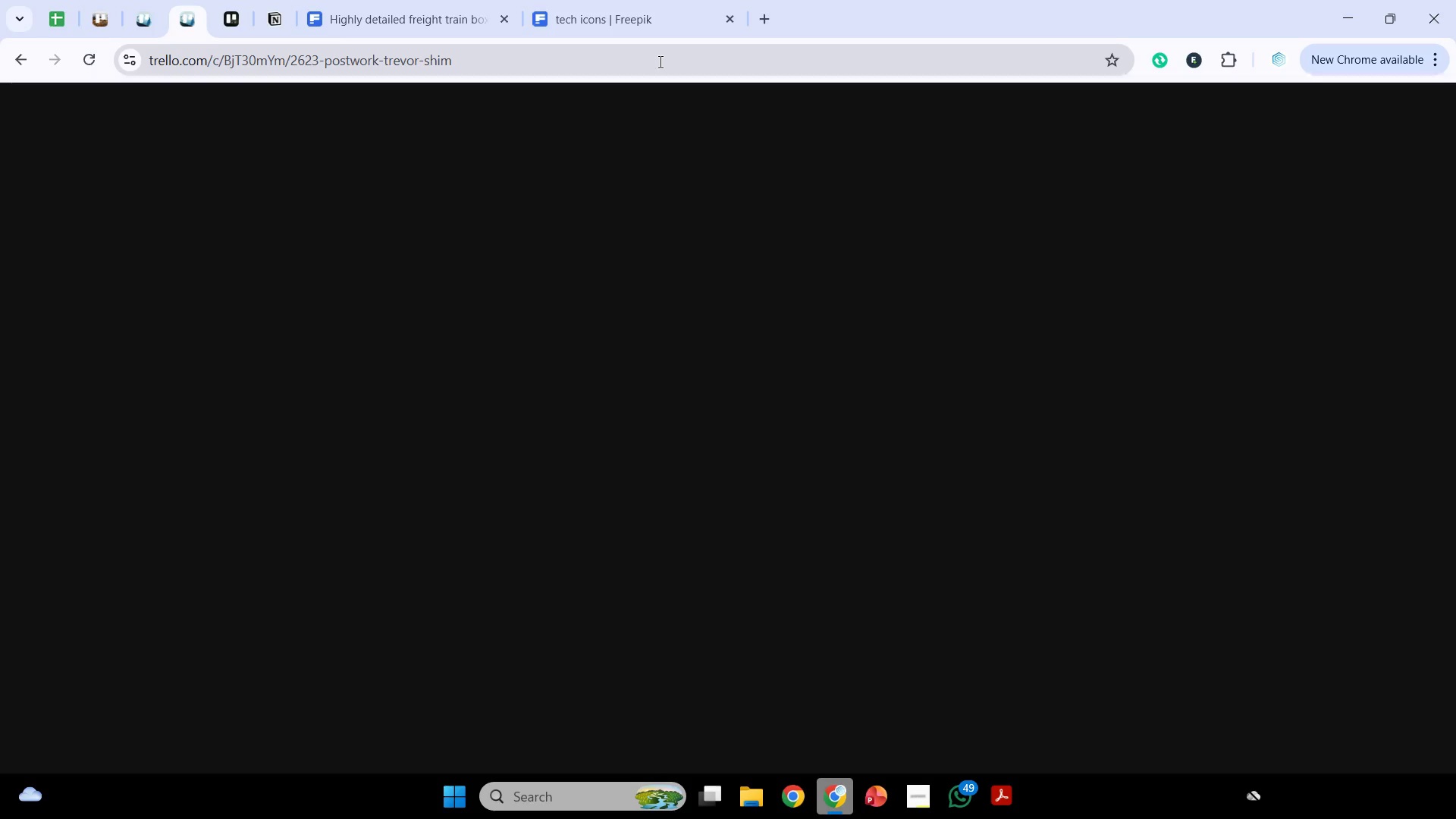 
left_click([570, 0])
 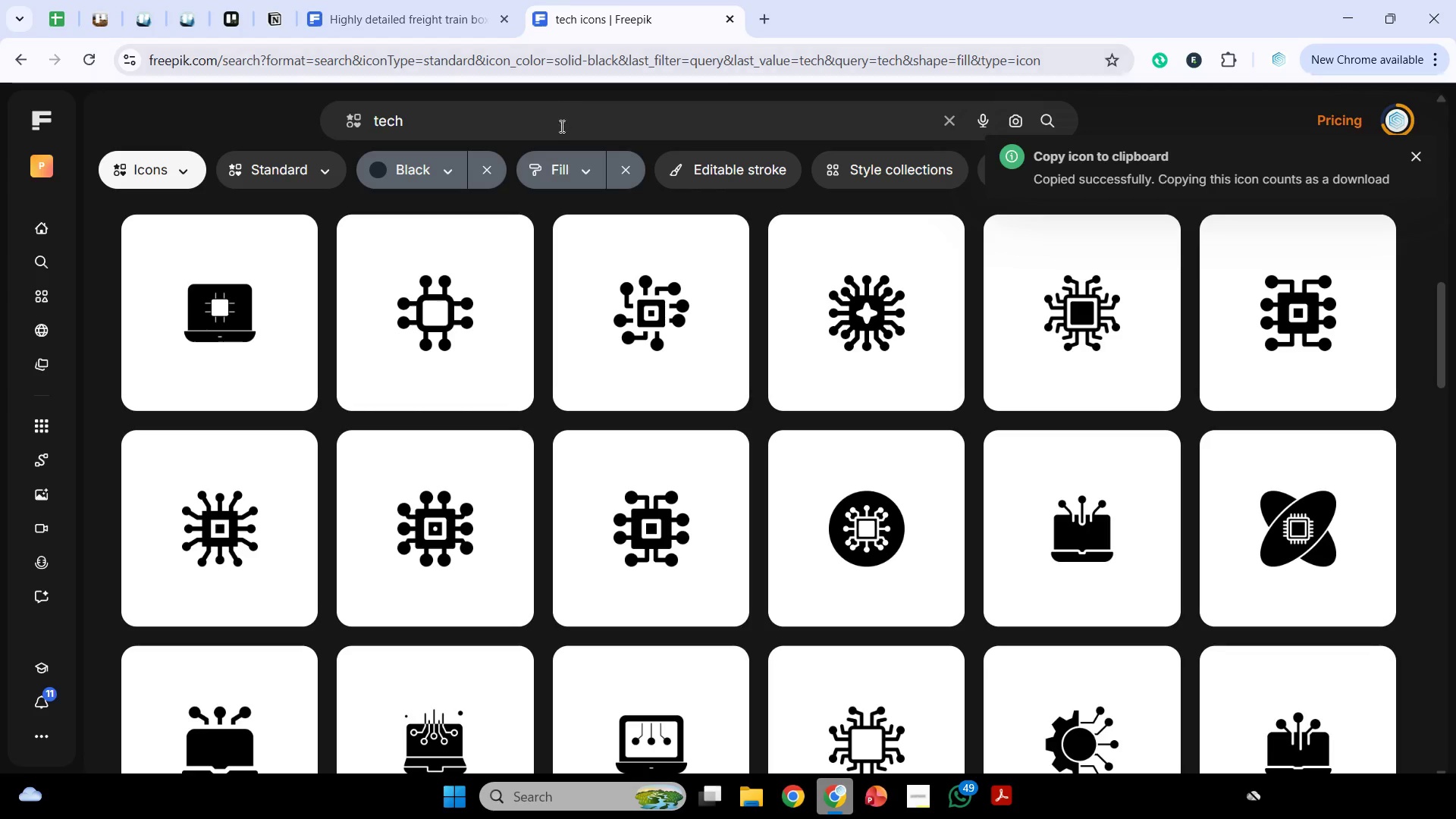 
left_click_drag(start_coordinate=[560, 127], to_coordinate=[216, 160])
 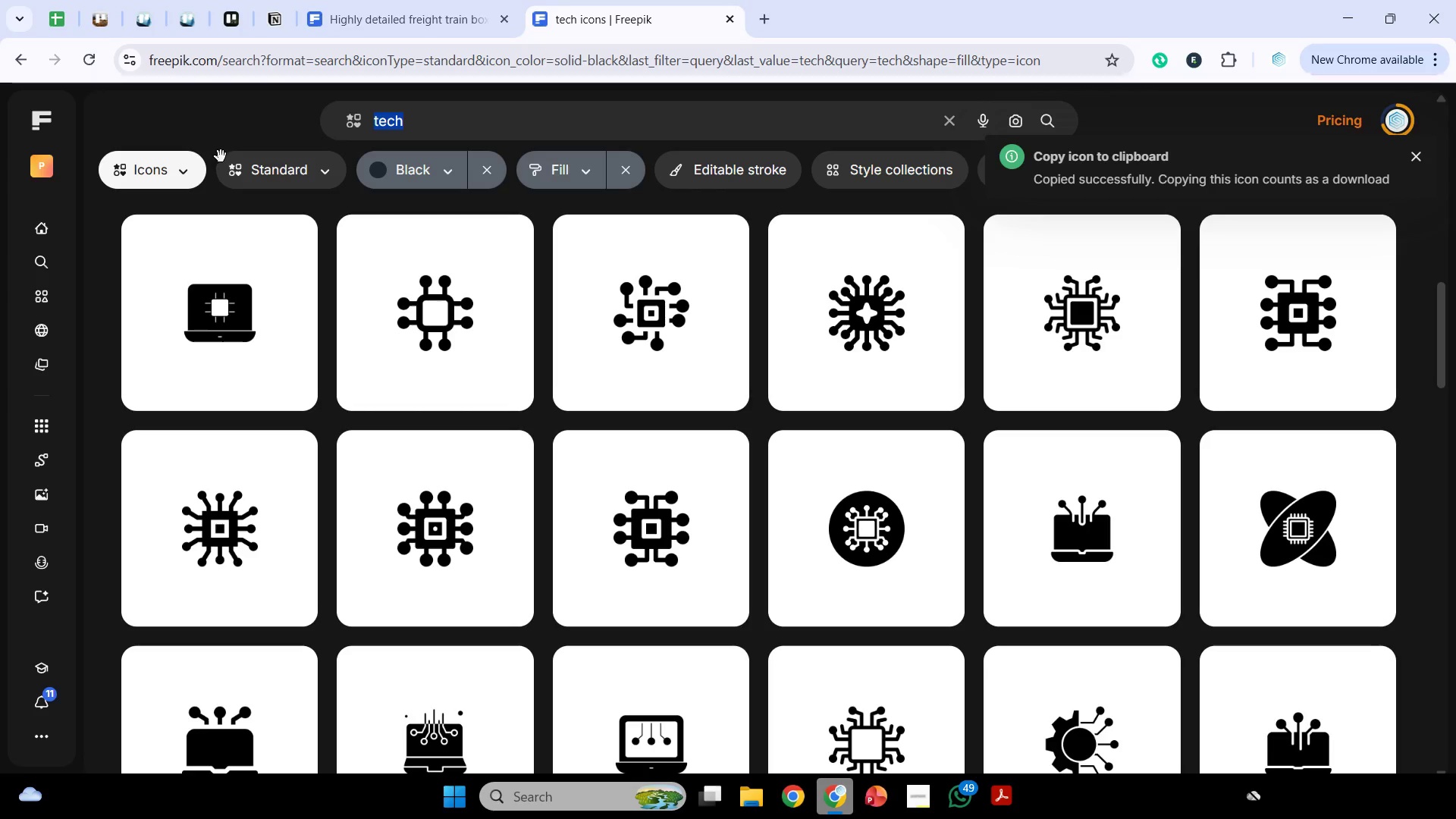 
key(Control+ControlLeft)
 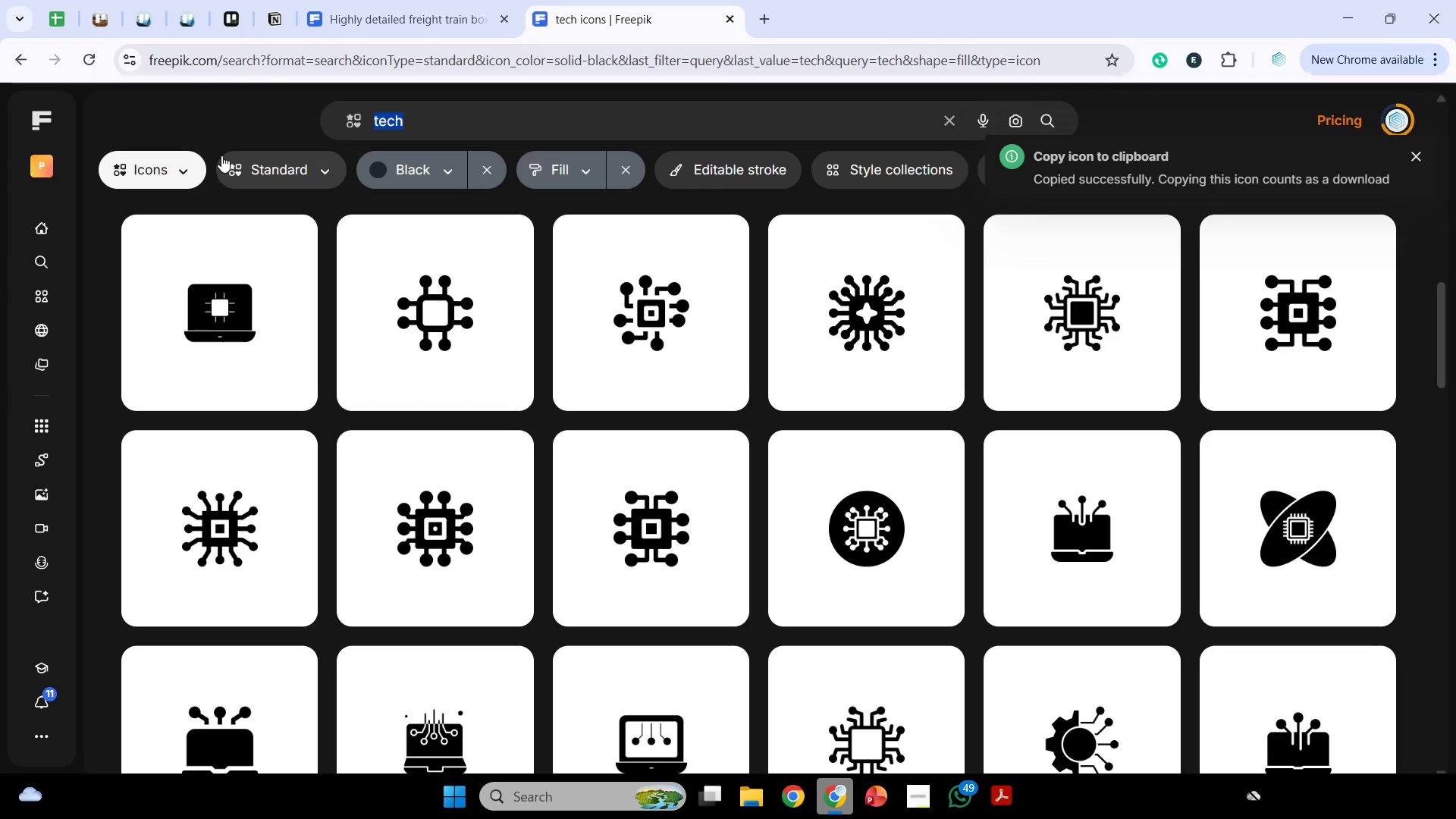 
key(Control+V)
 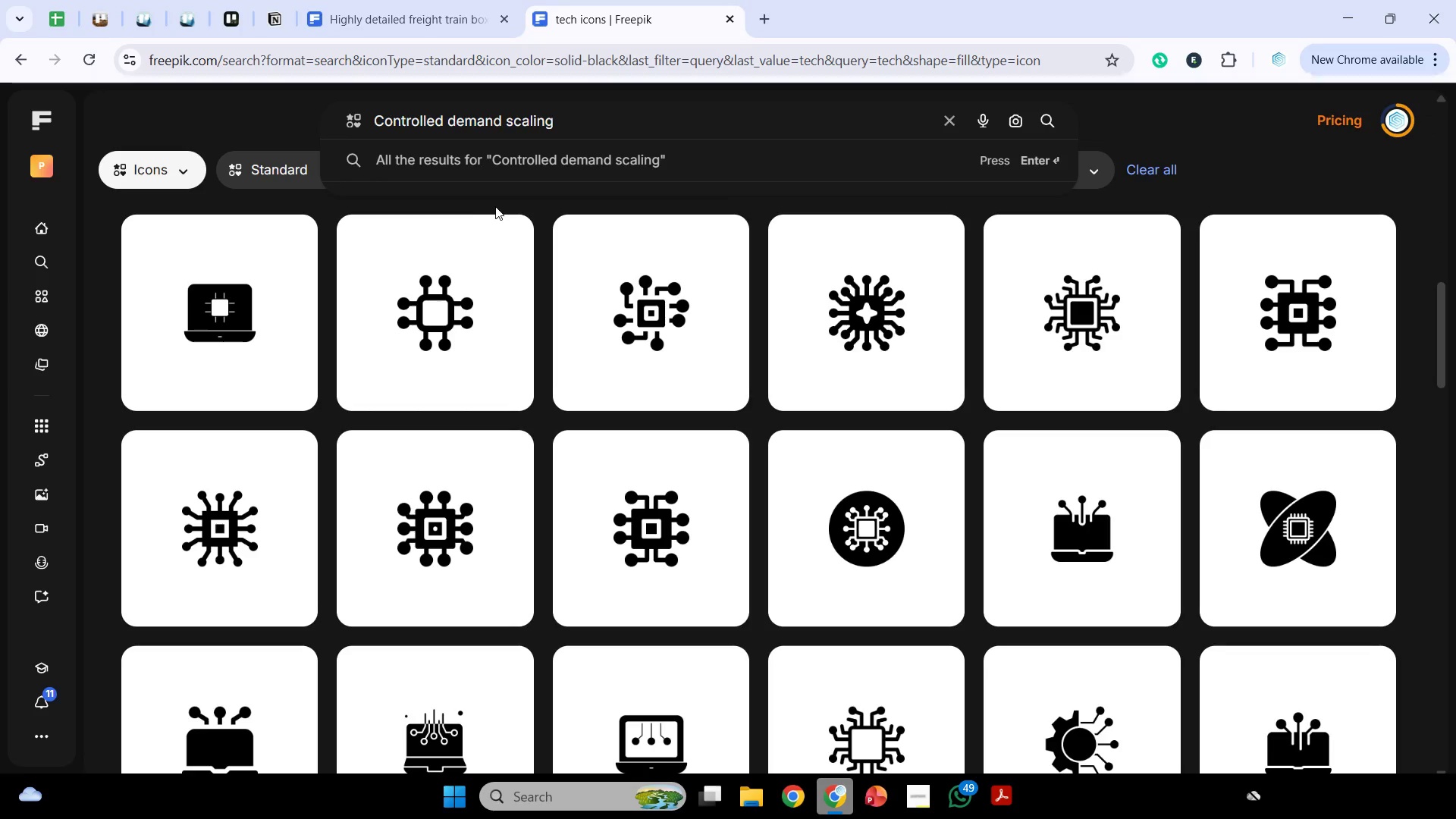 
key(Enter)
 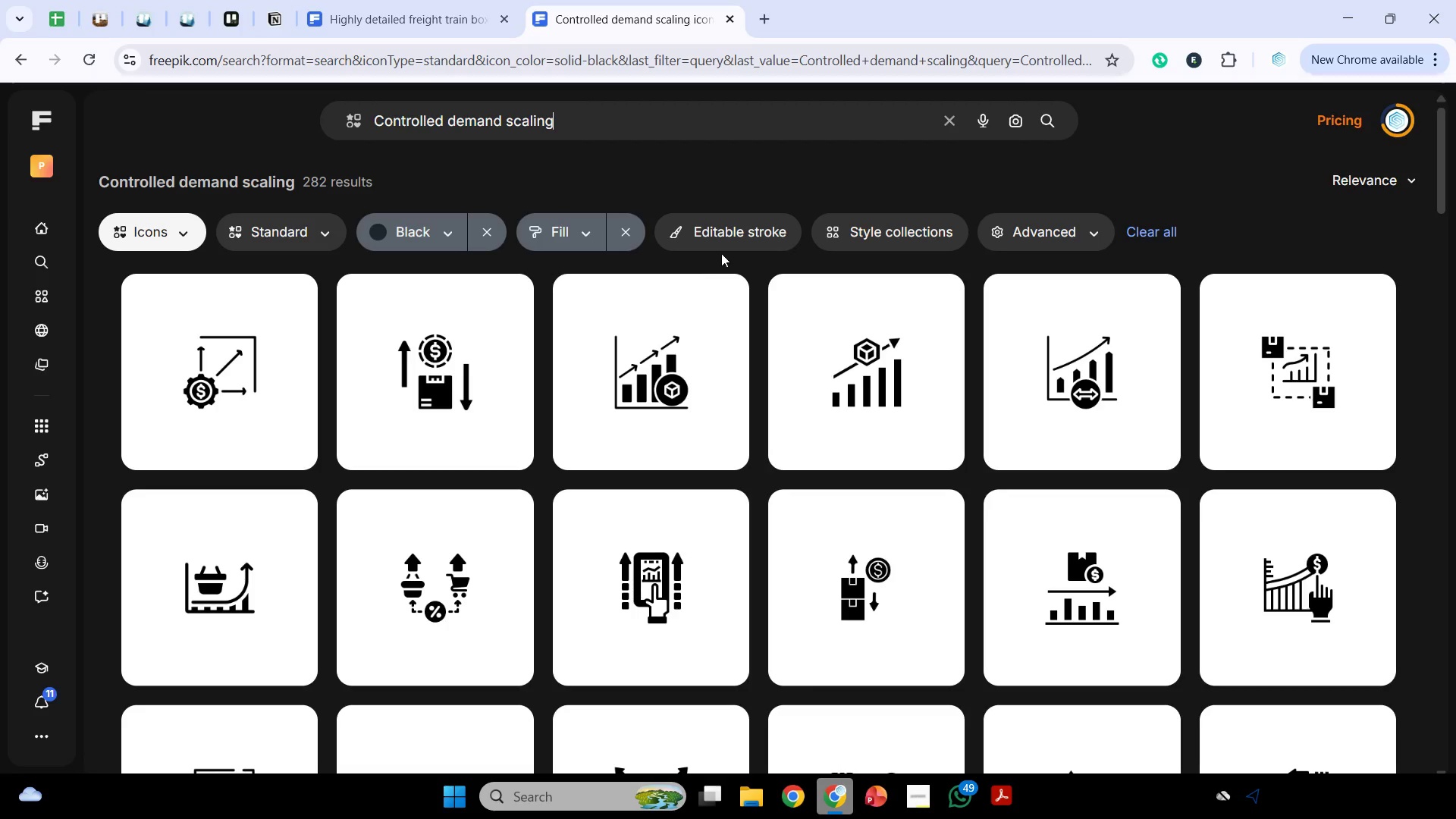 
scroll: coordinate [733, 237], scroll_direction: down, amount: 7.0
 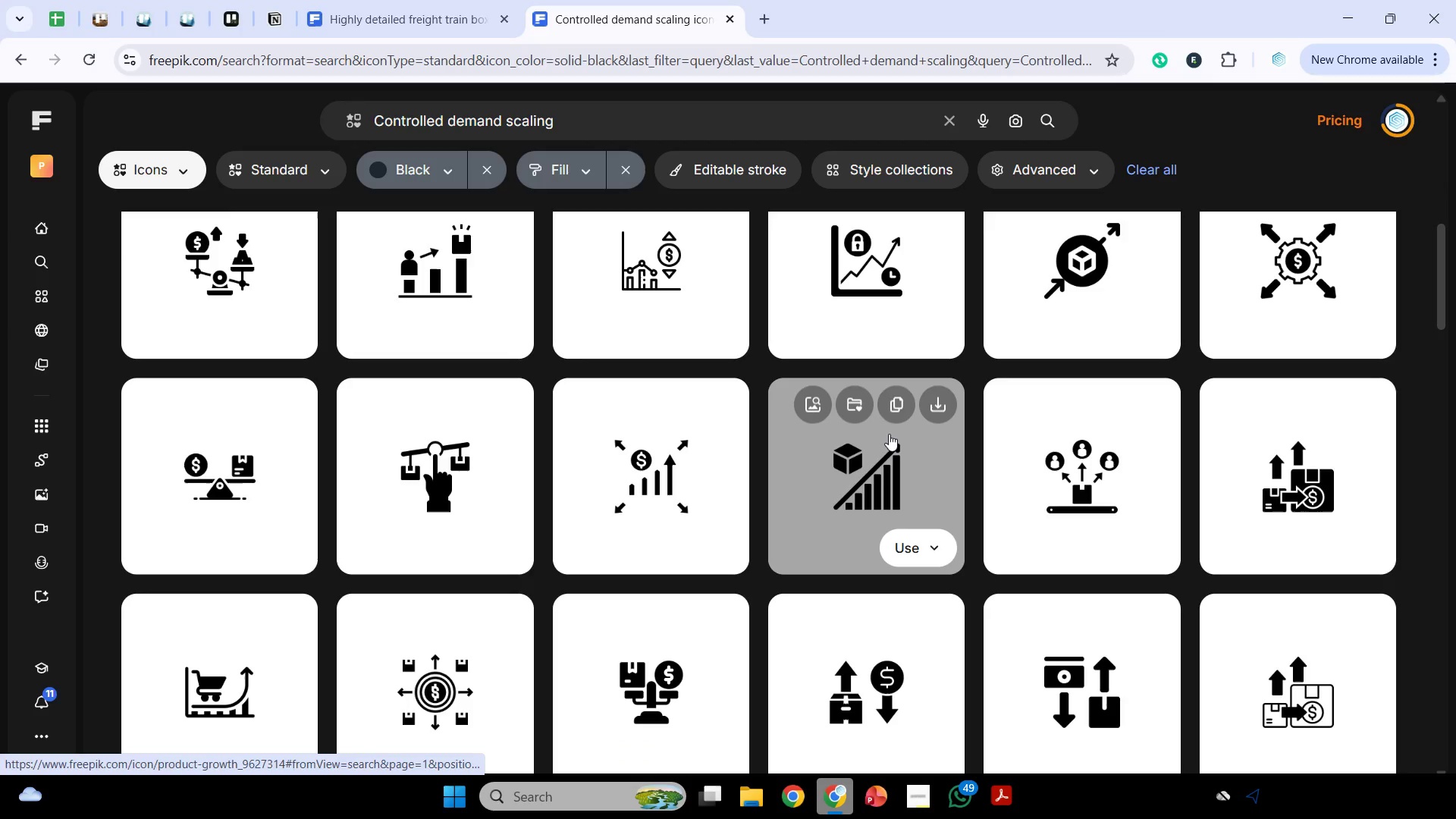 
left_click([898, 404])
 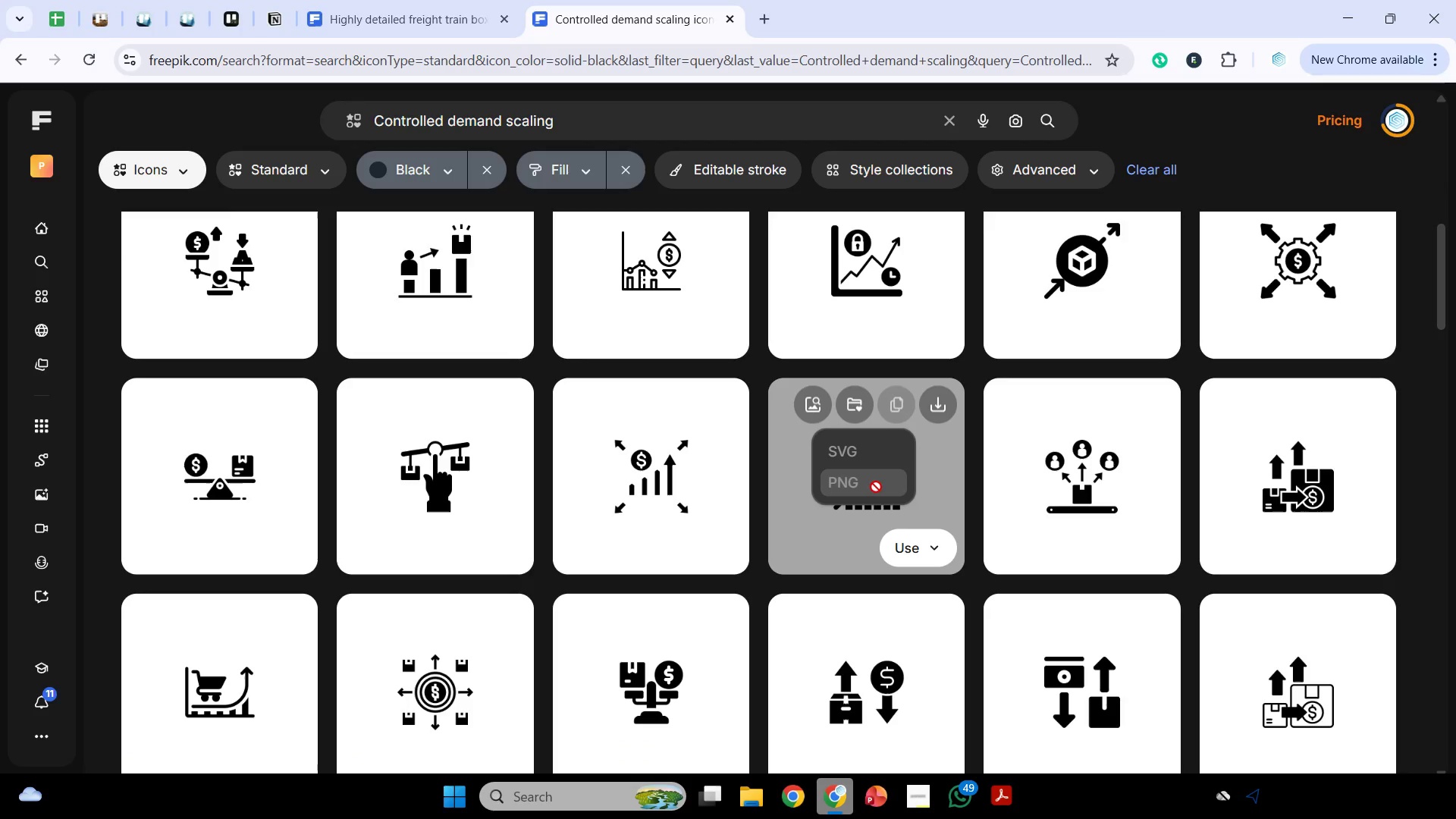 
double_click([876, 487])
 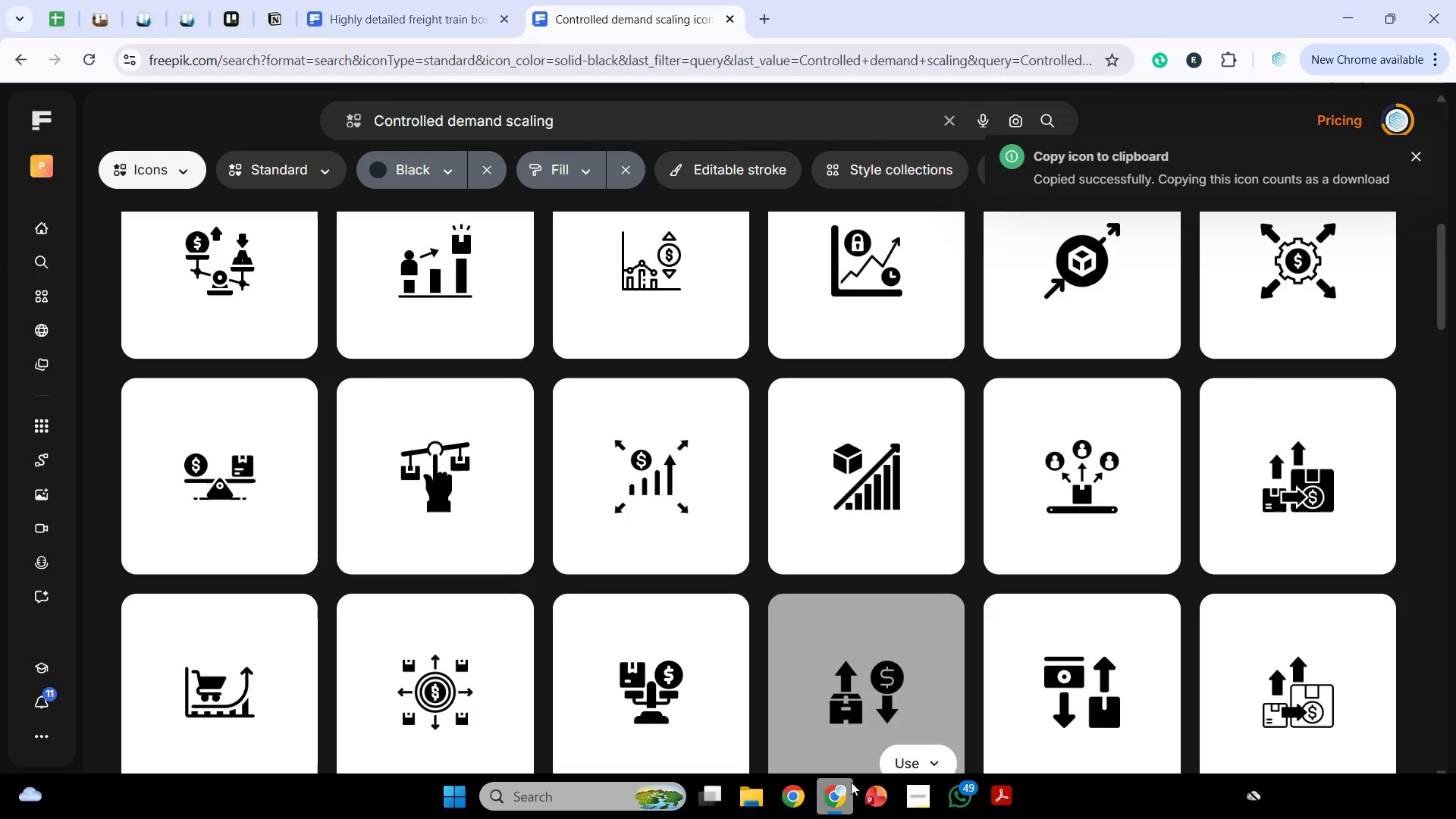 
left_click([836, 792])
 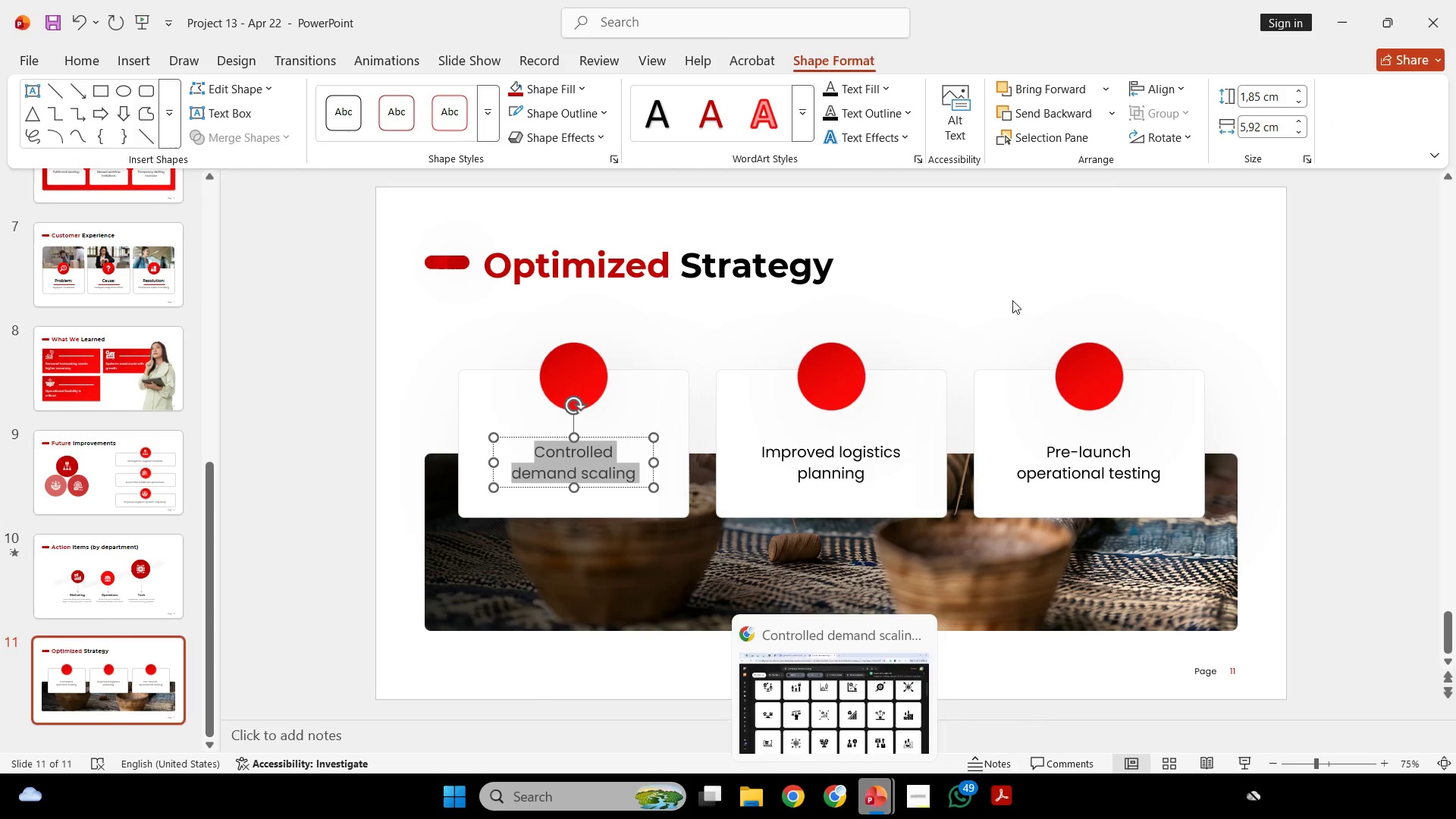 
left_click([1046, 262])
 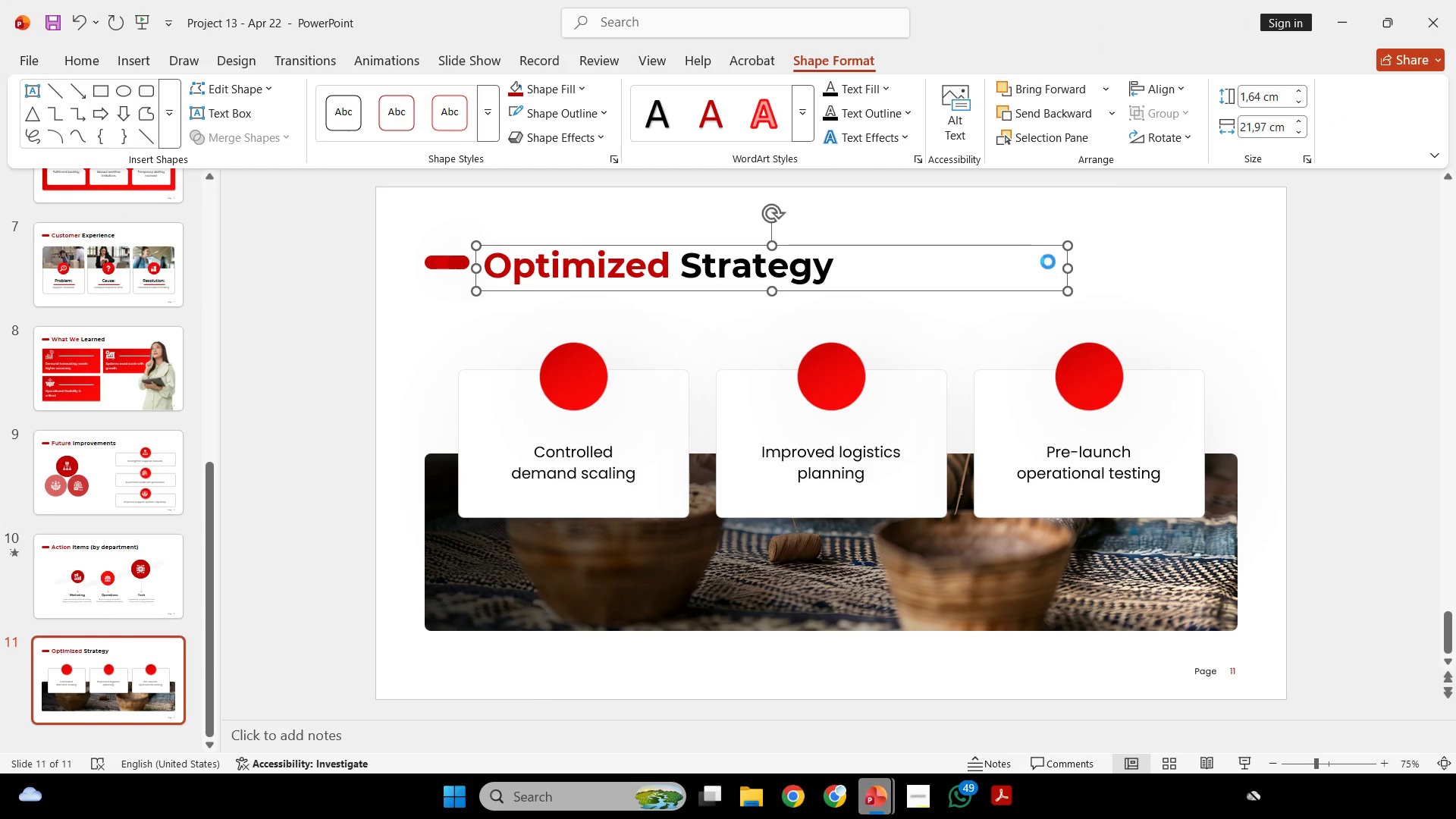 
key(Control+V)
 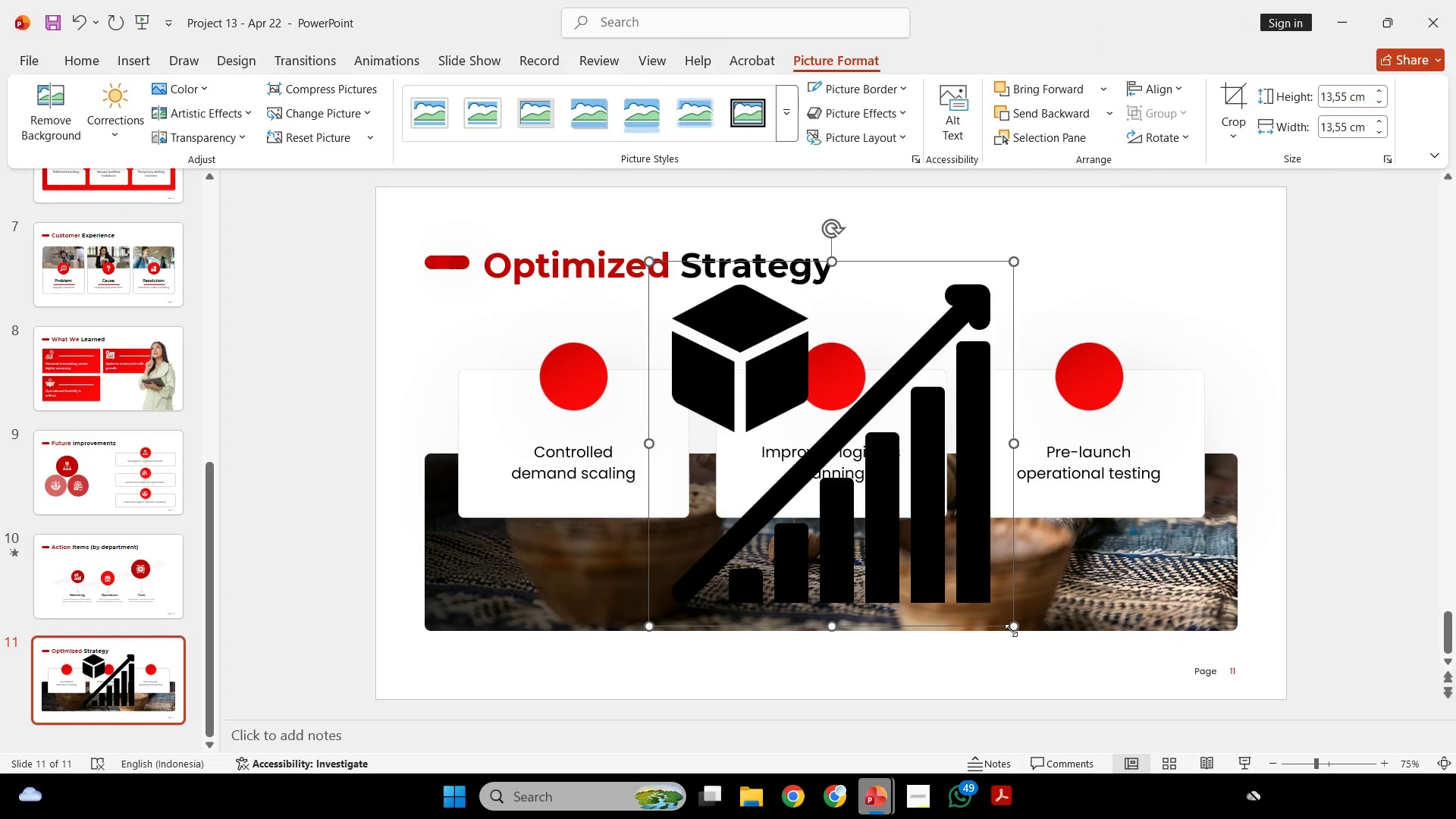 
left_click_drag(start_coordinate=[1012, 629], to_coordinate=[677, 282])
 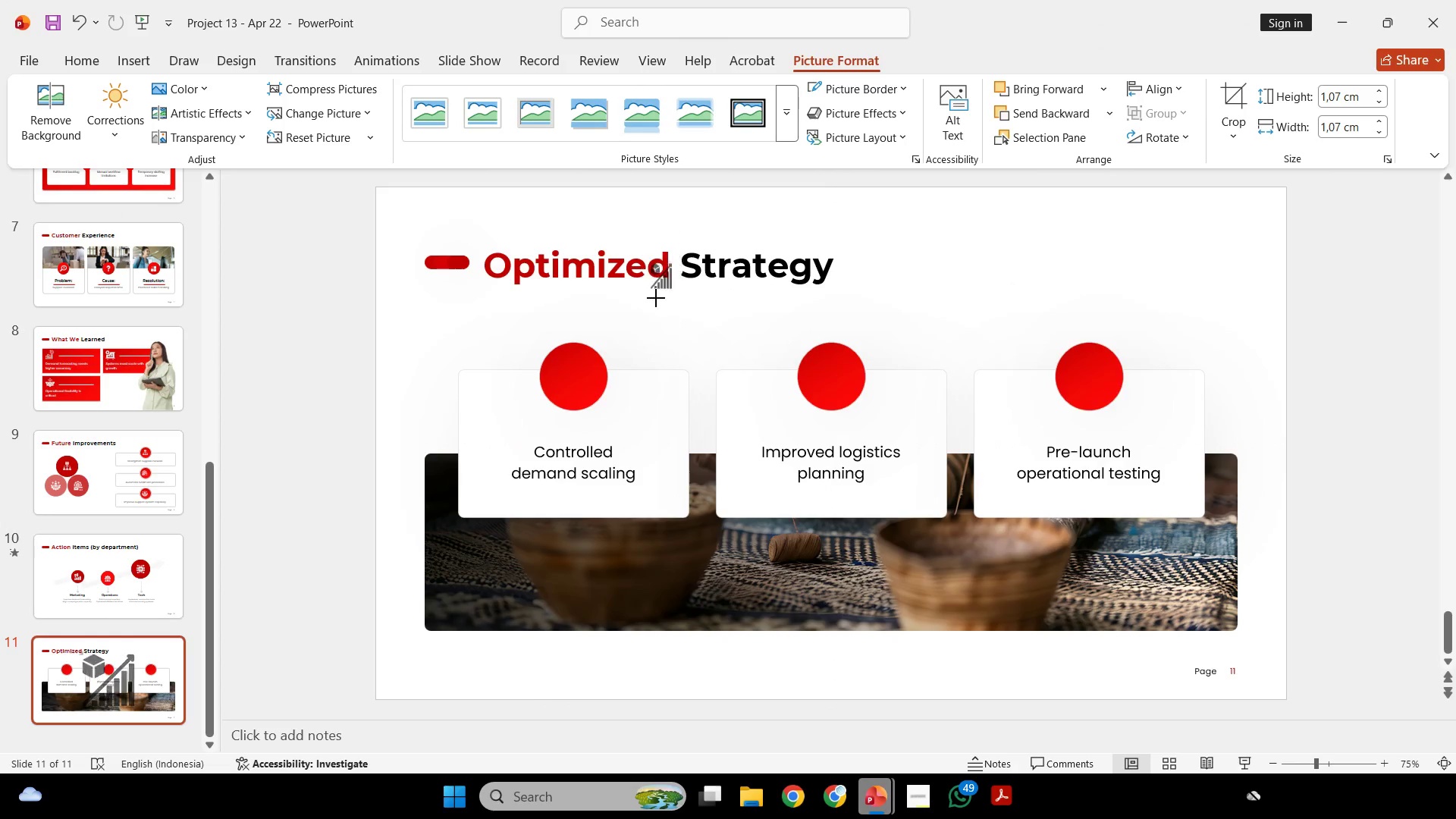 
left_click_drag(start_coordinate=[676, 273], to_coordinate=[636, 335])
 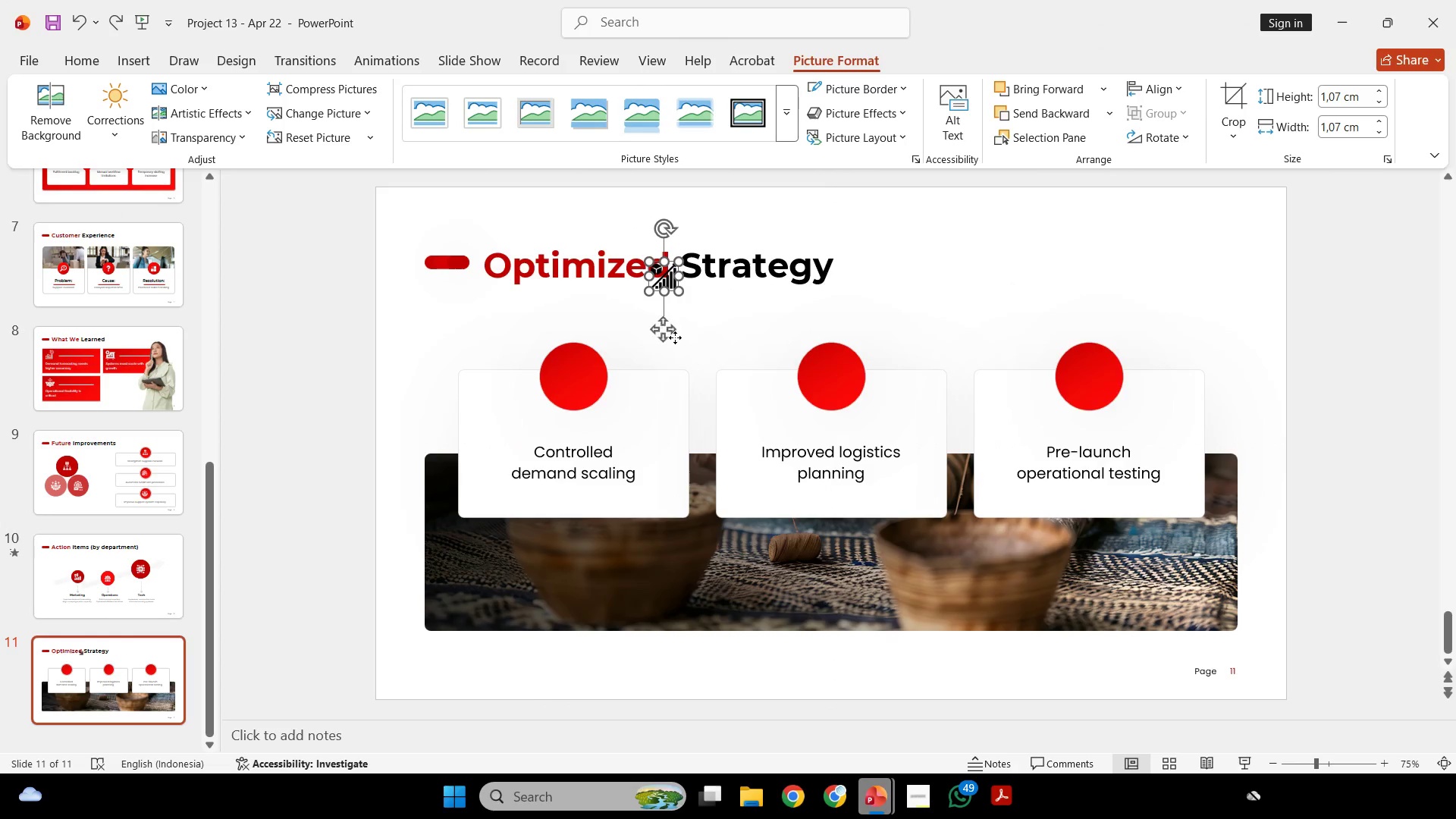 
key(Control+ControlLeft)
 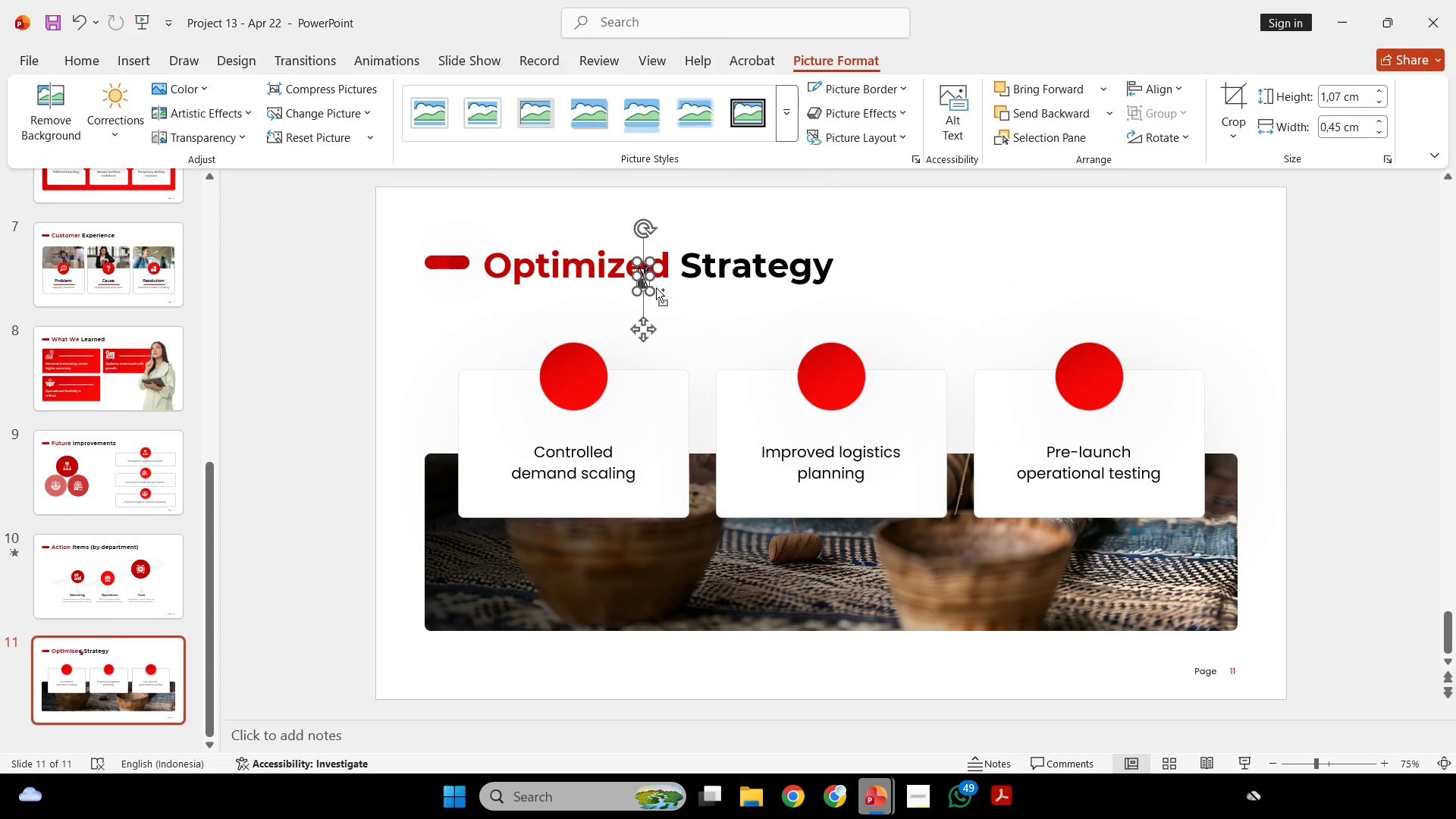 
key(Control+Z)
 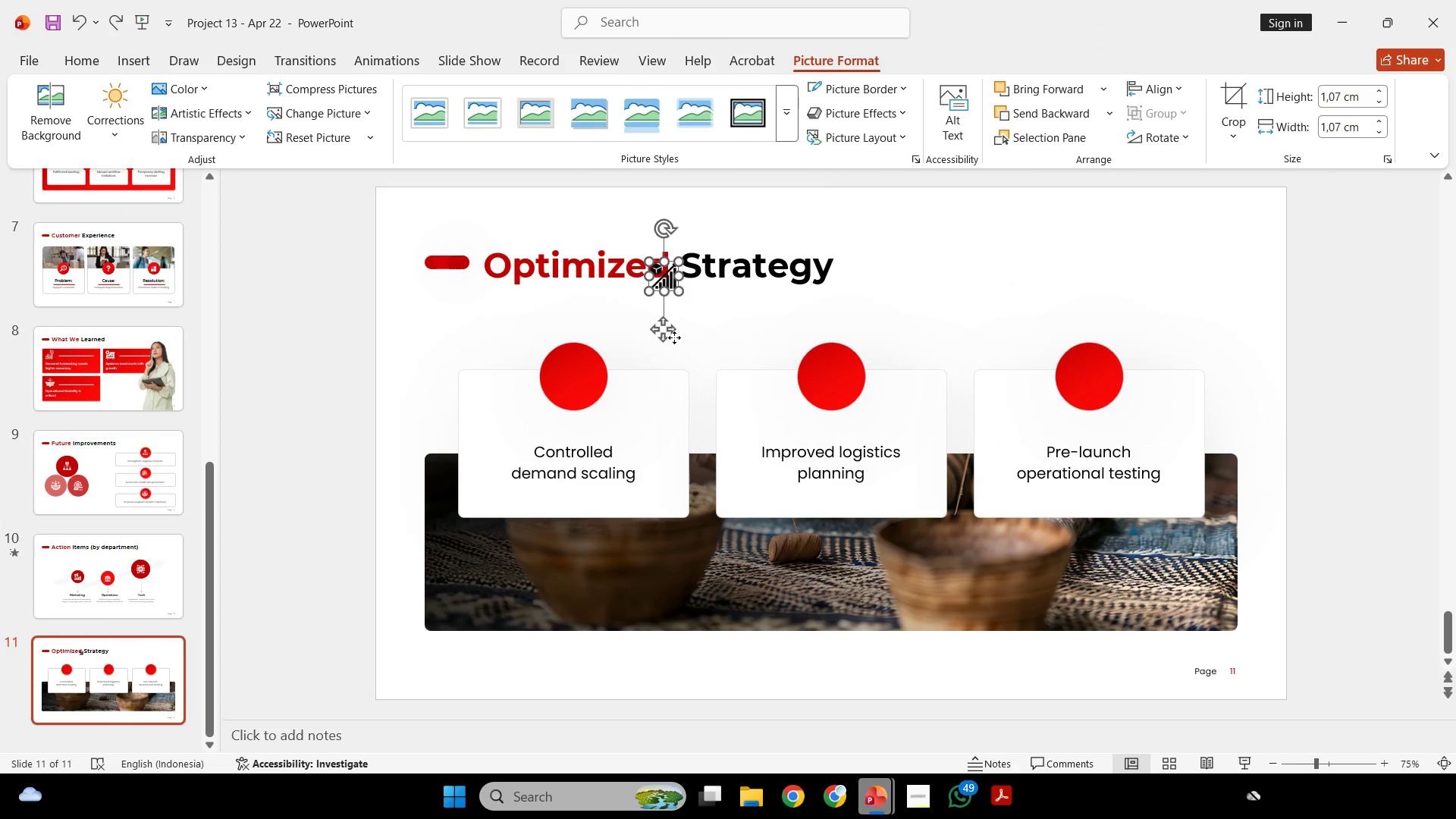 
left_click_drag(start_coordinate=[672, 335], to_coordinate=[579, 435])
 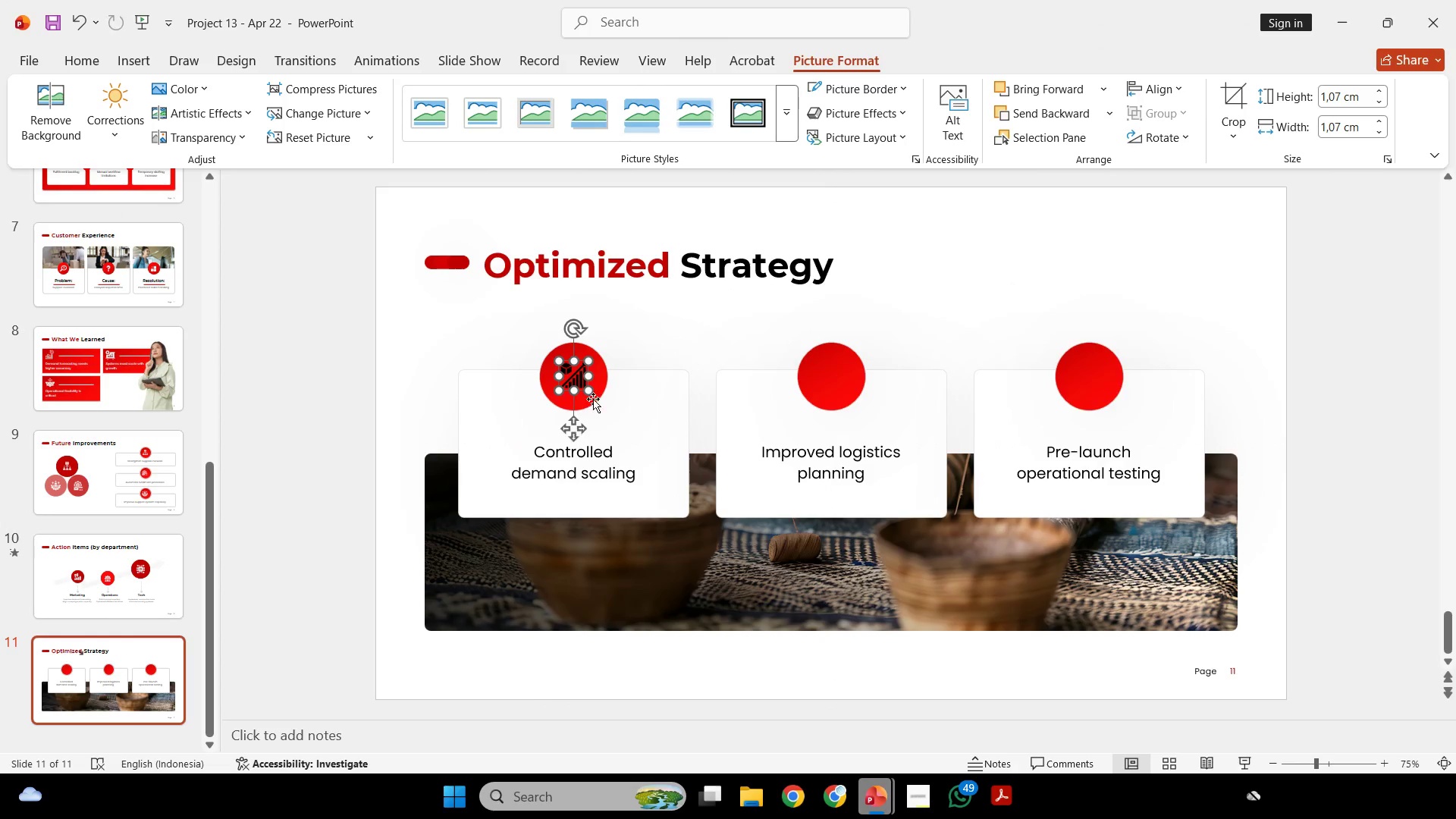 
hold_key(key=ShiftLeft, duration=0.61)
left_click([593, 381])
 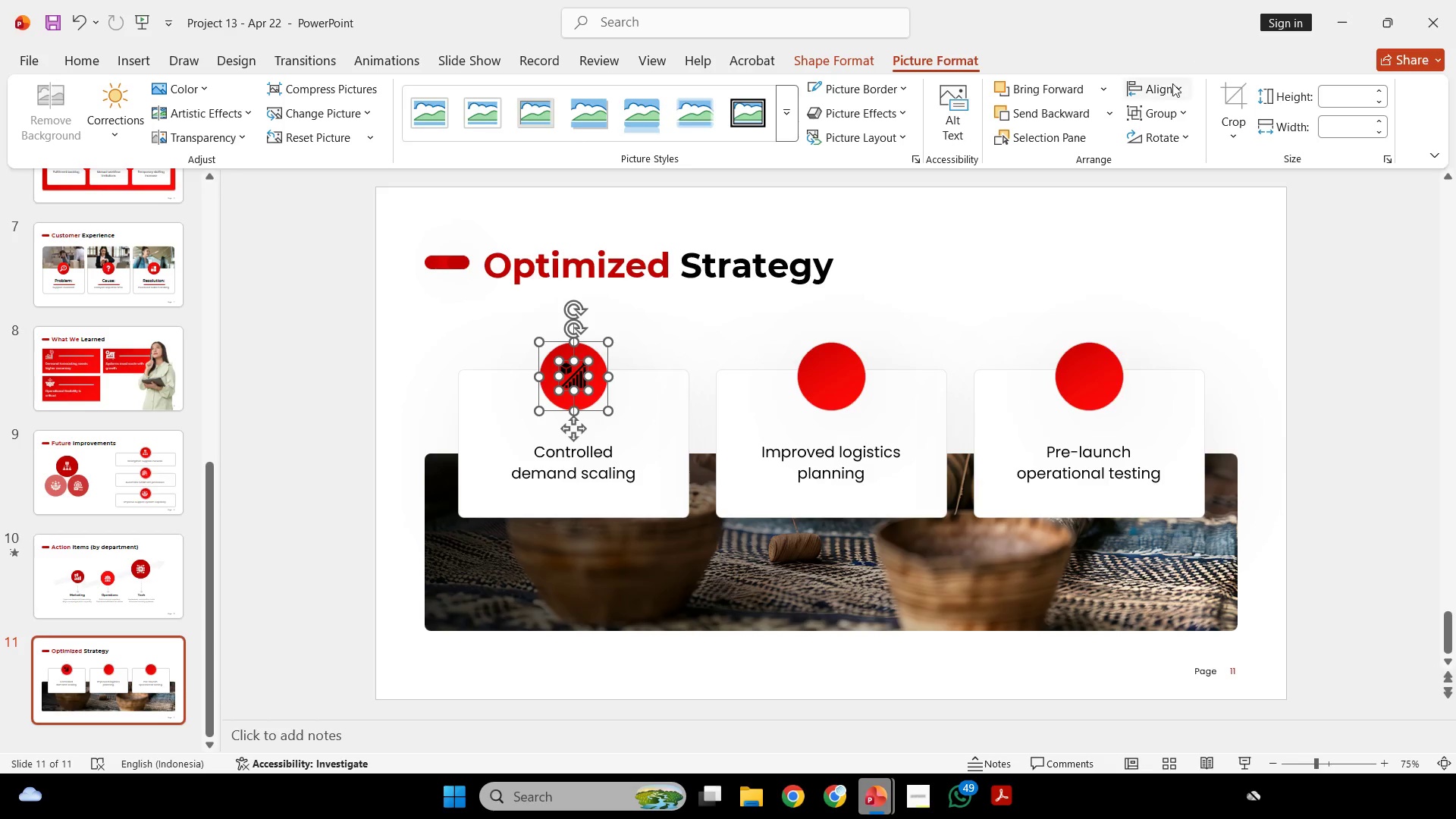 
left_click([1157, 90])
 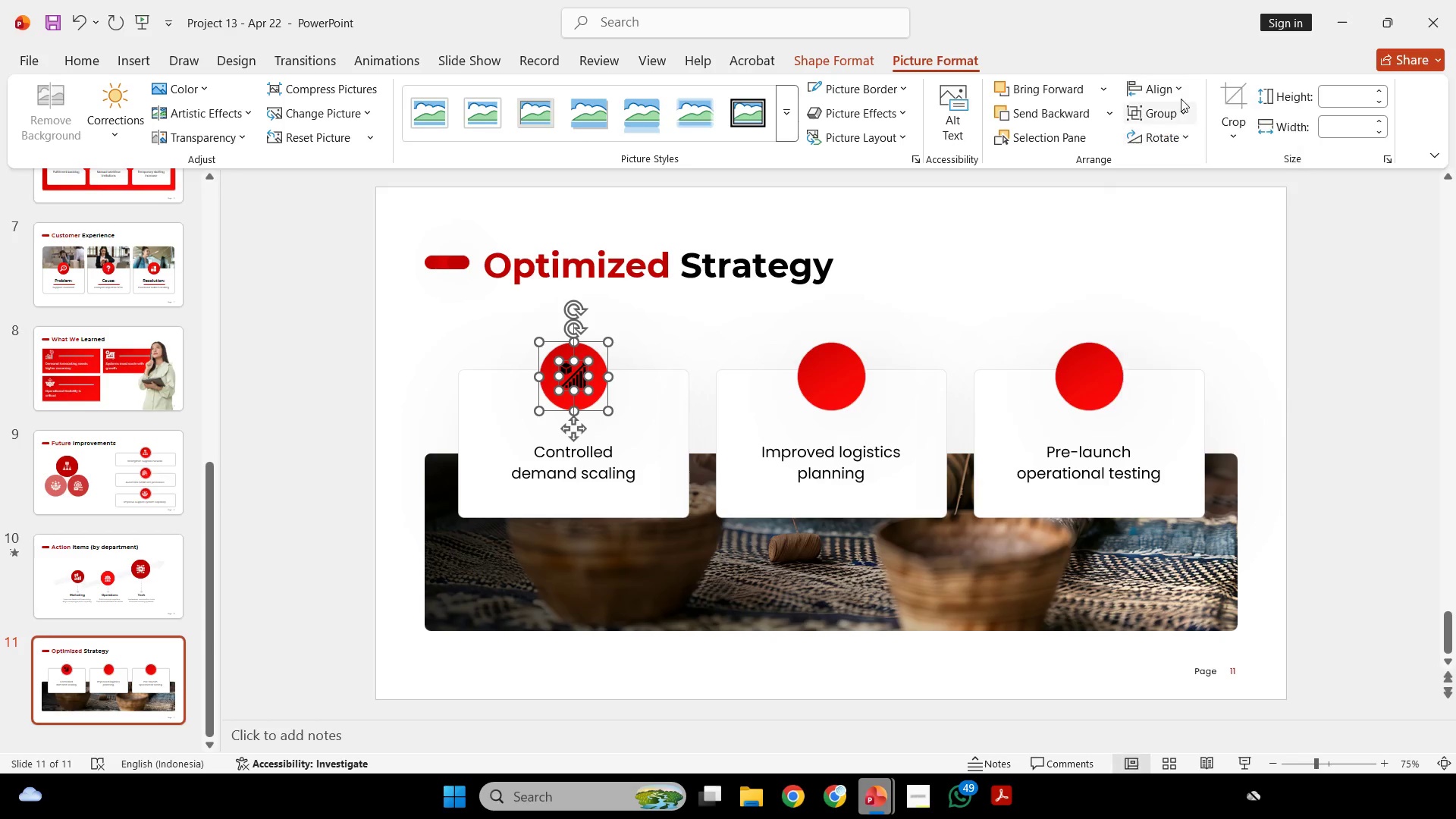 
double_click([1180, 96])
 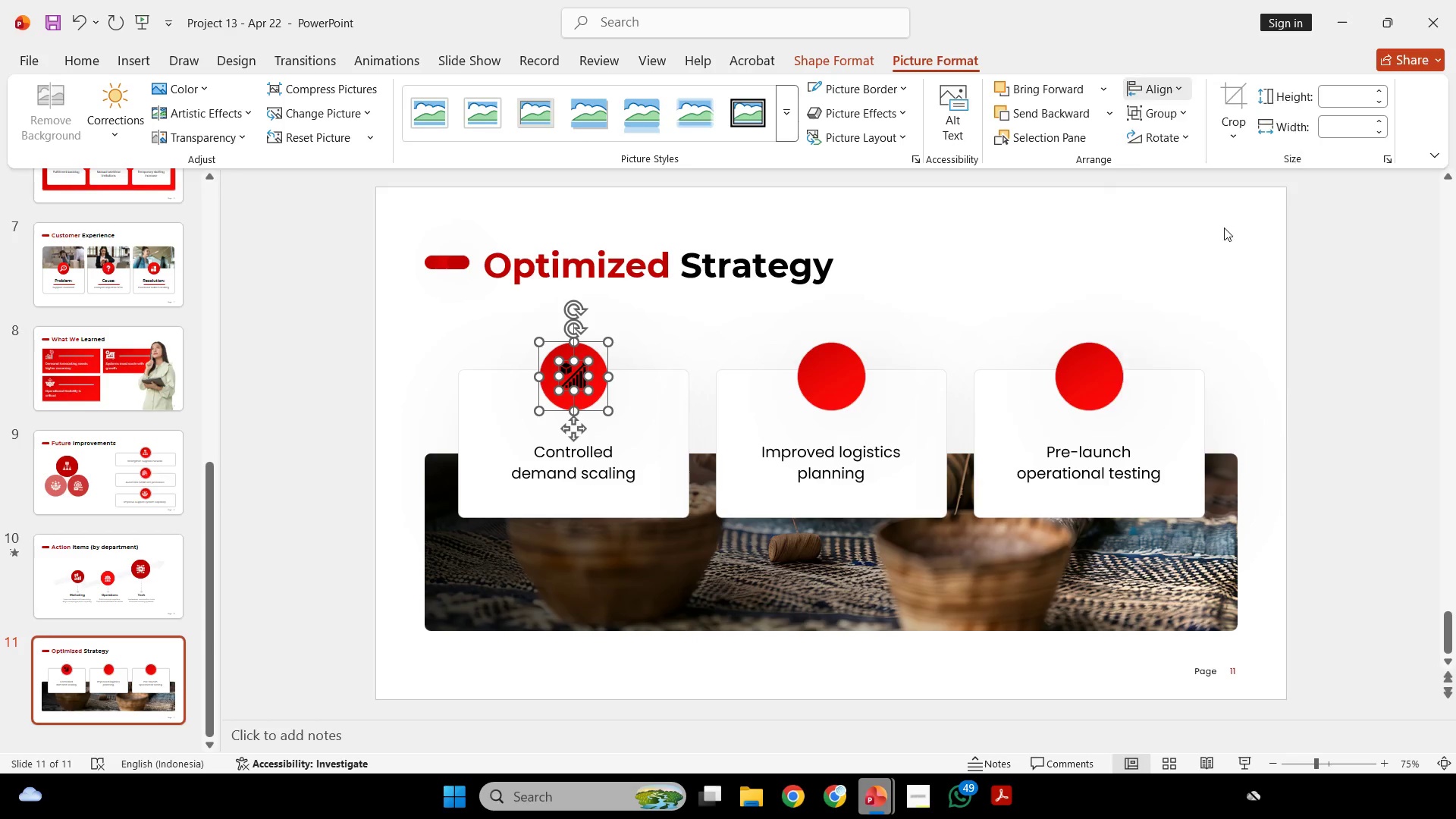 
double_click([1204, 256])
 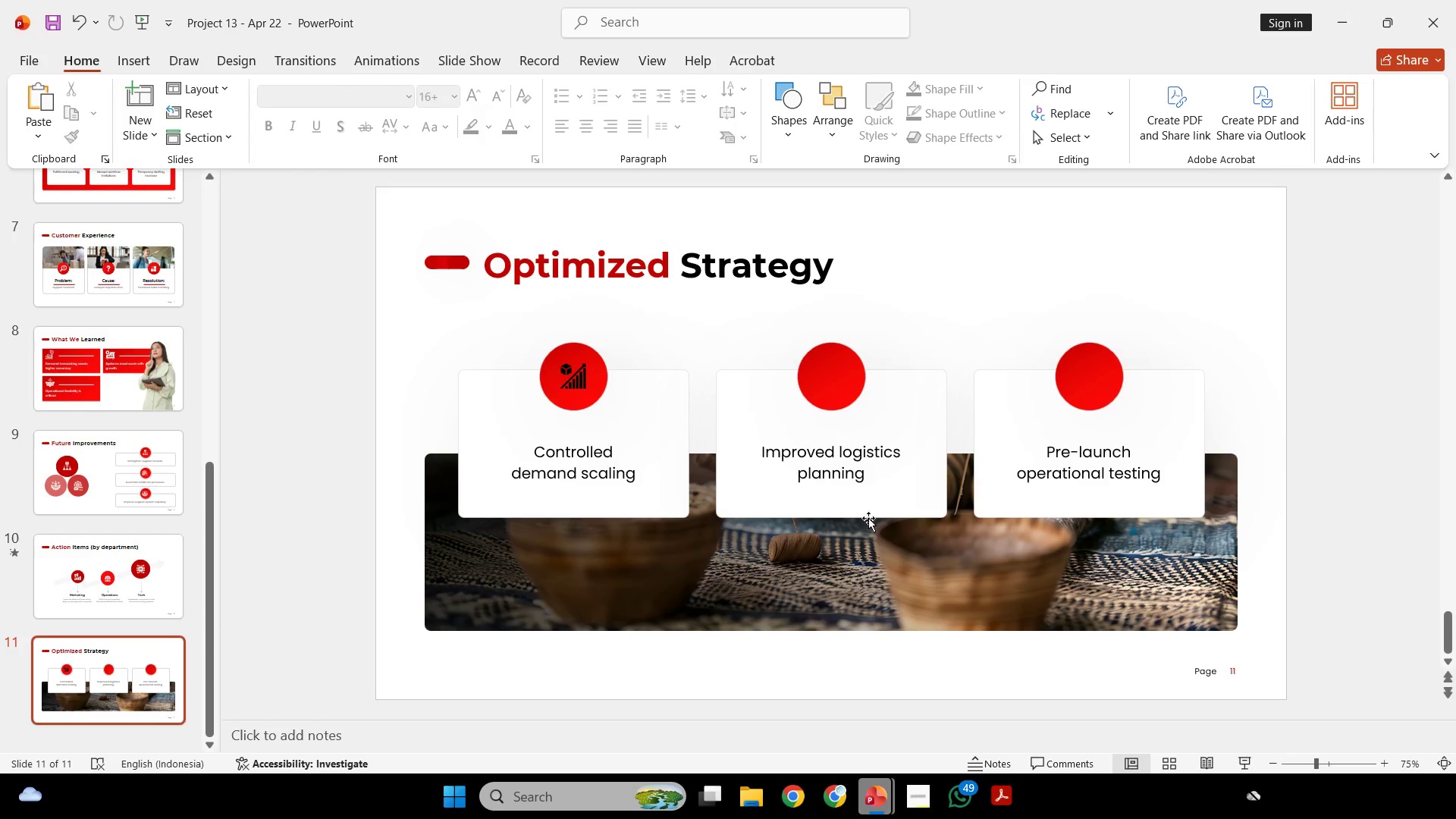 
left_click([865, 475])
 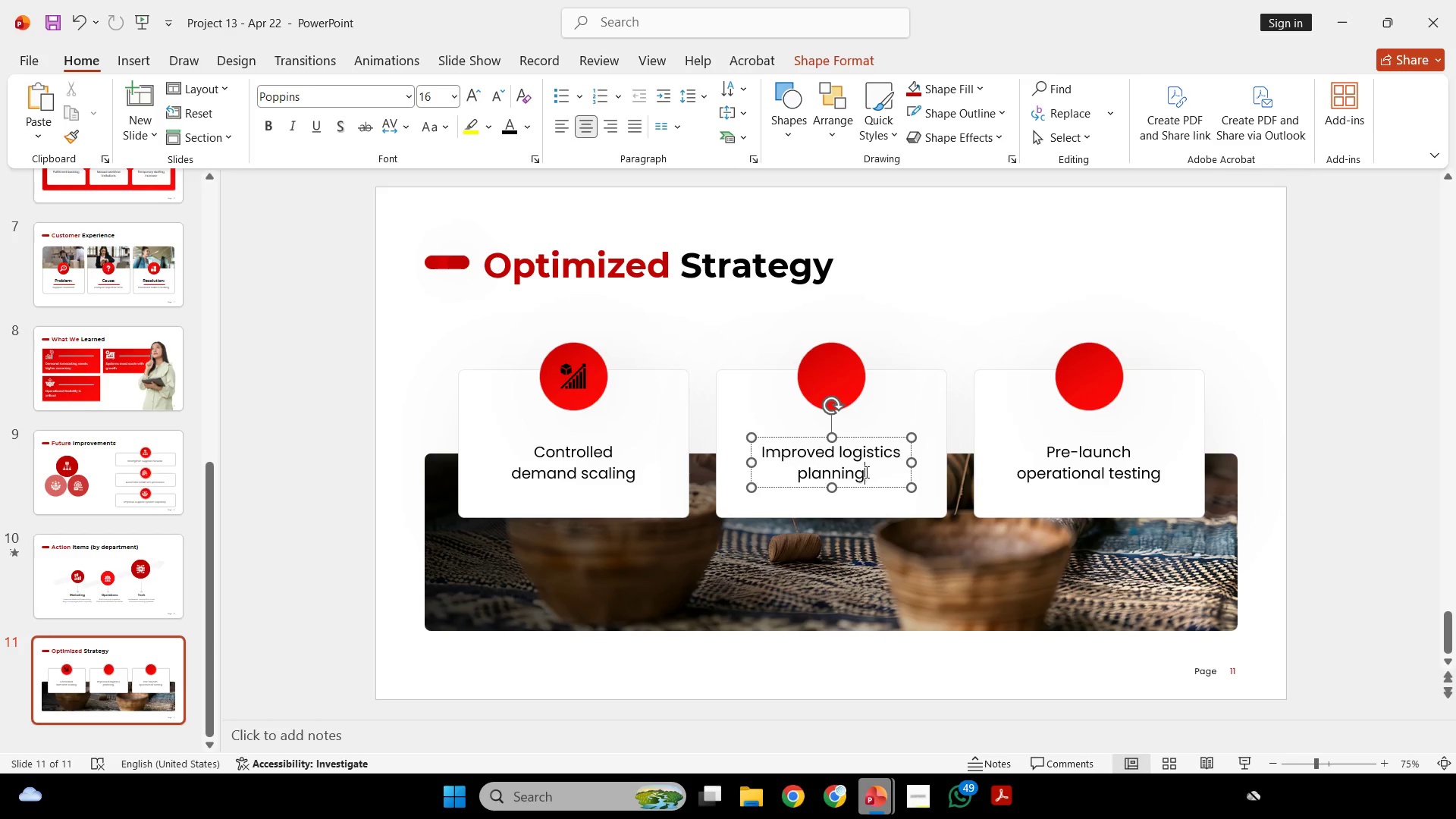 
key(Control+ControlLeft)
 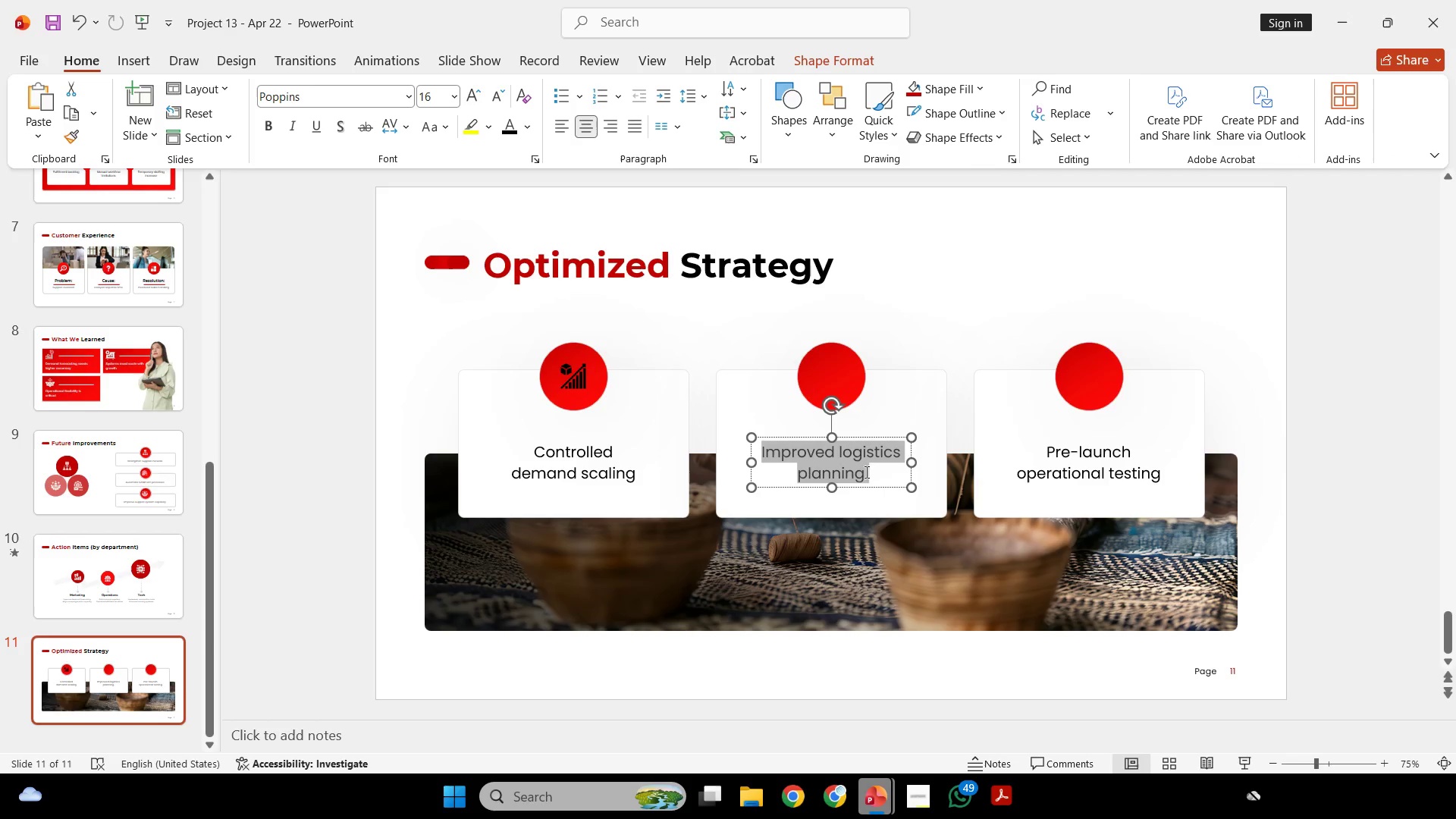 
key(Control+A)
 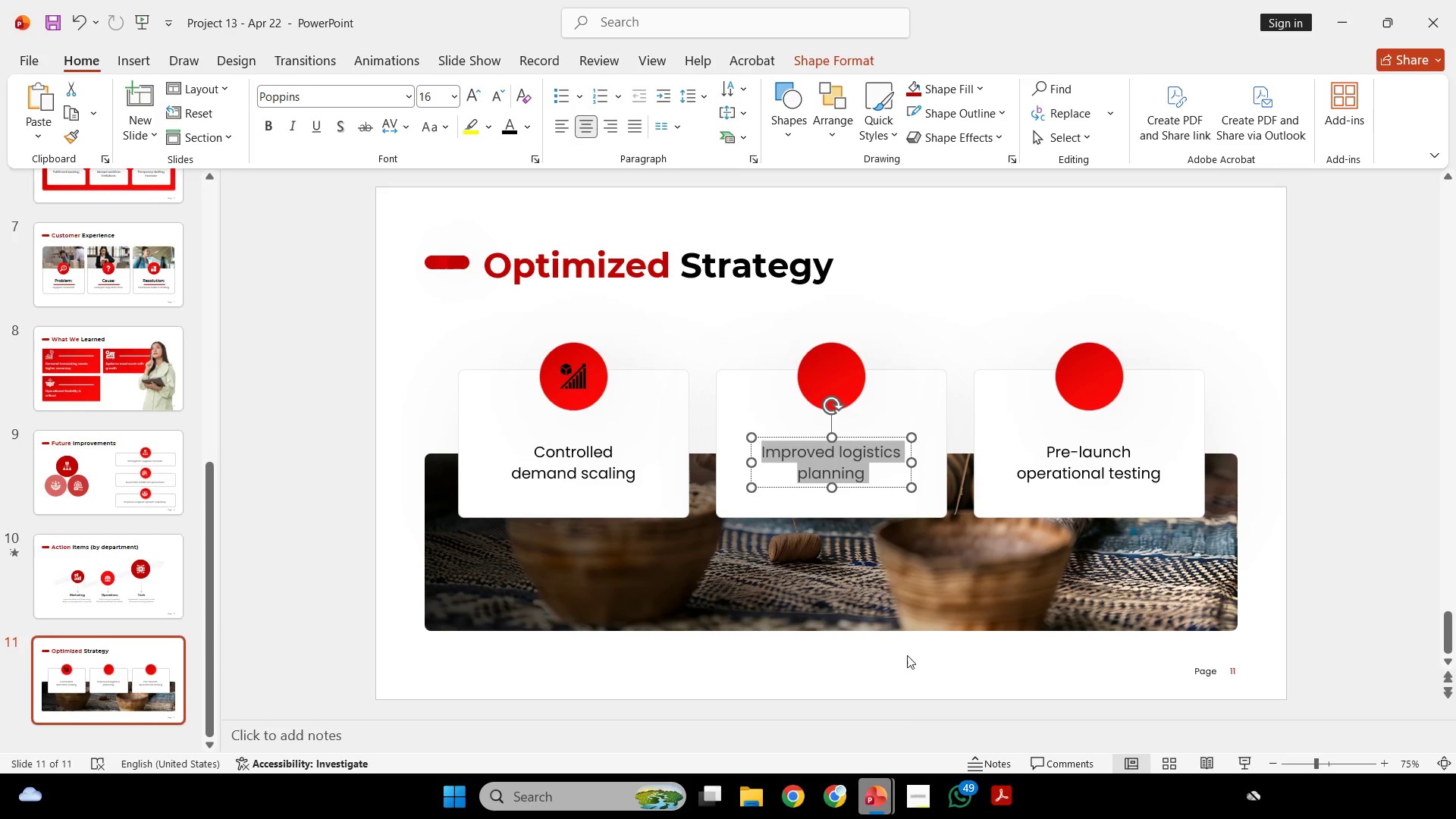 
key(Control+C)
 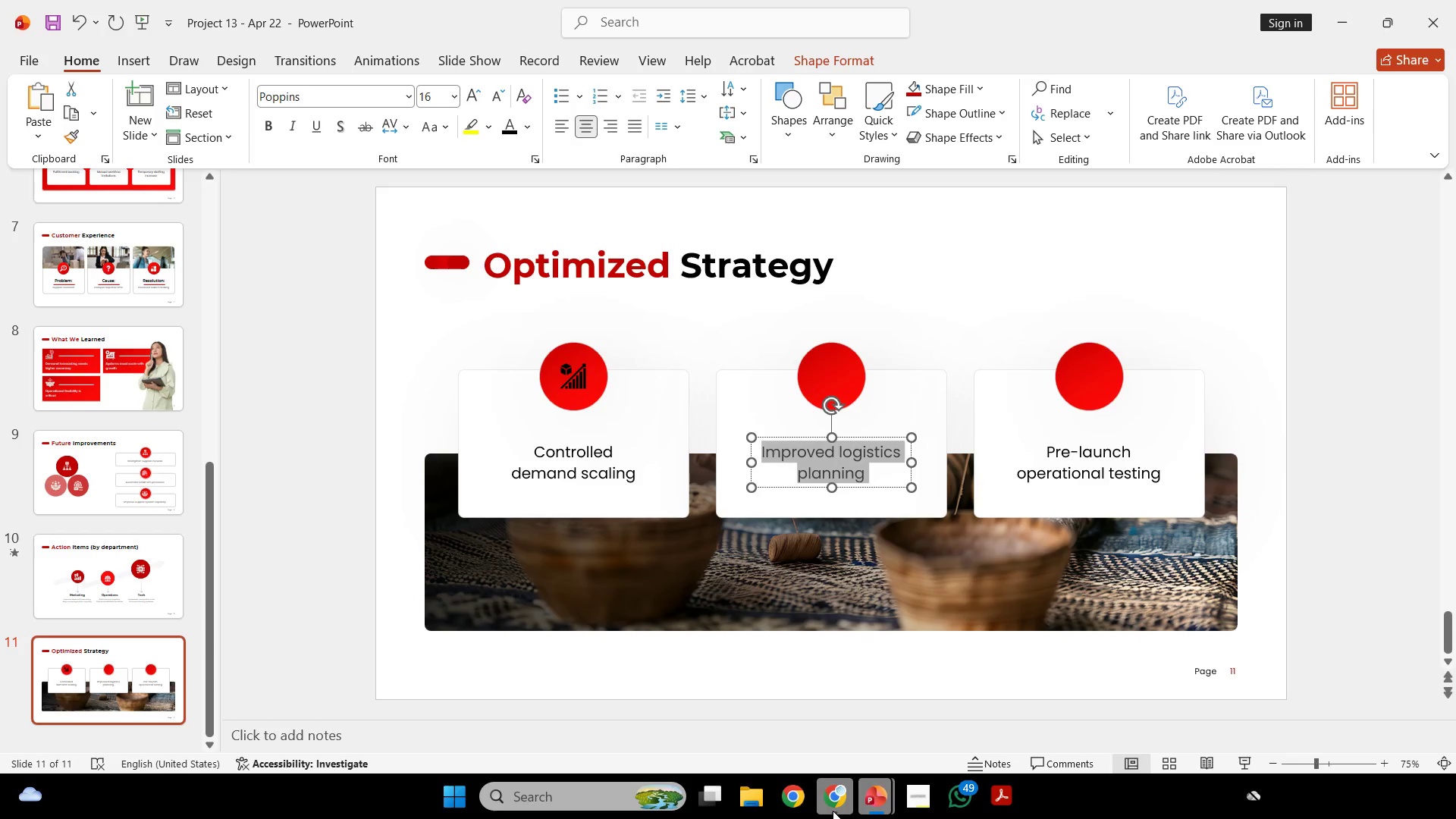 
left_click([833, 810])
 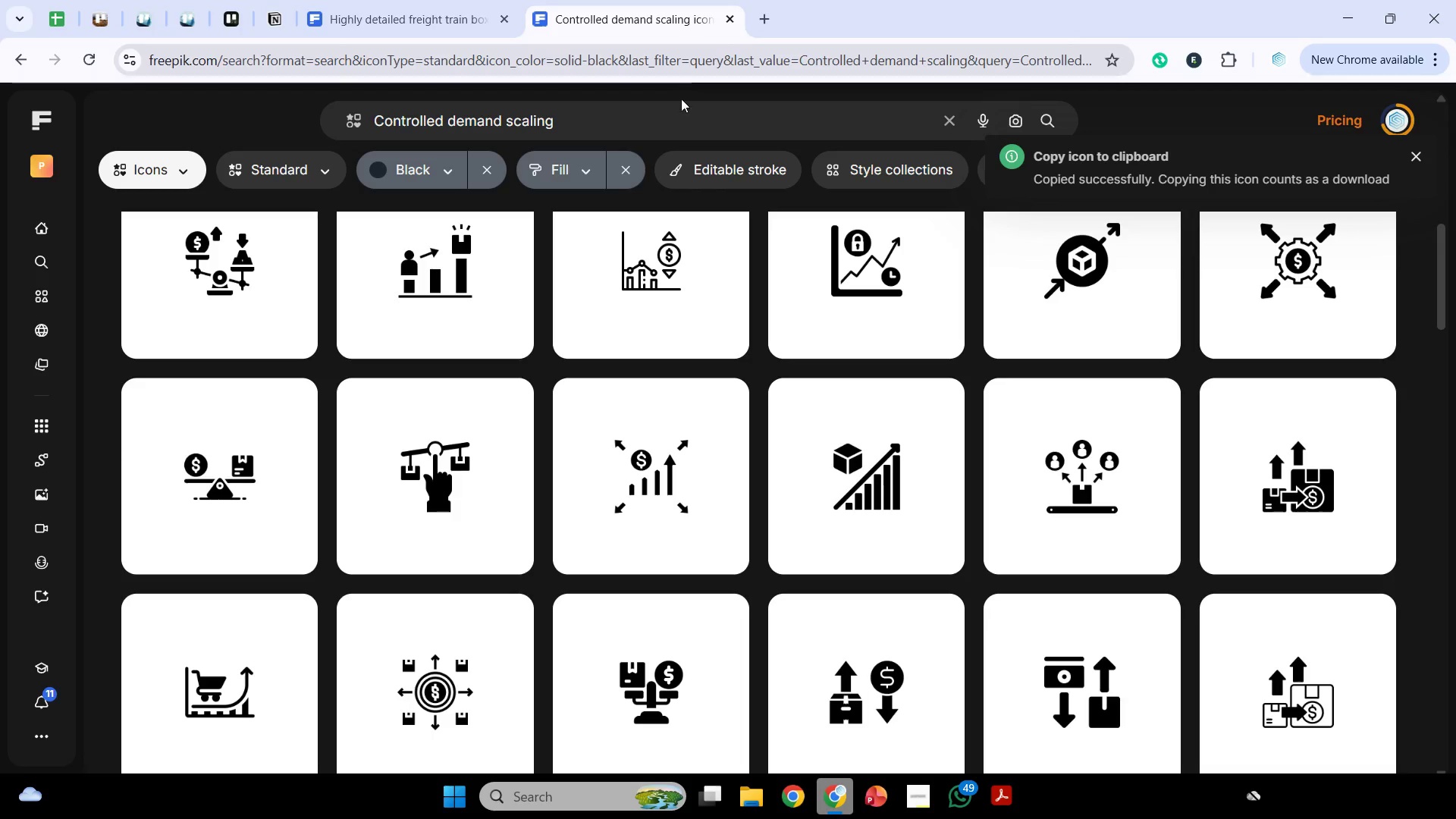 
left_click_drag(start_coordinate=[686, 115], to_coordinate=[0, 146])
 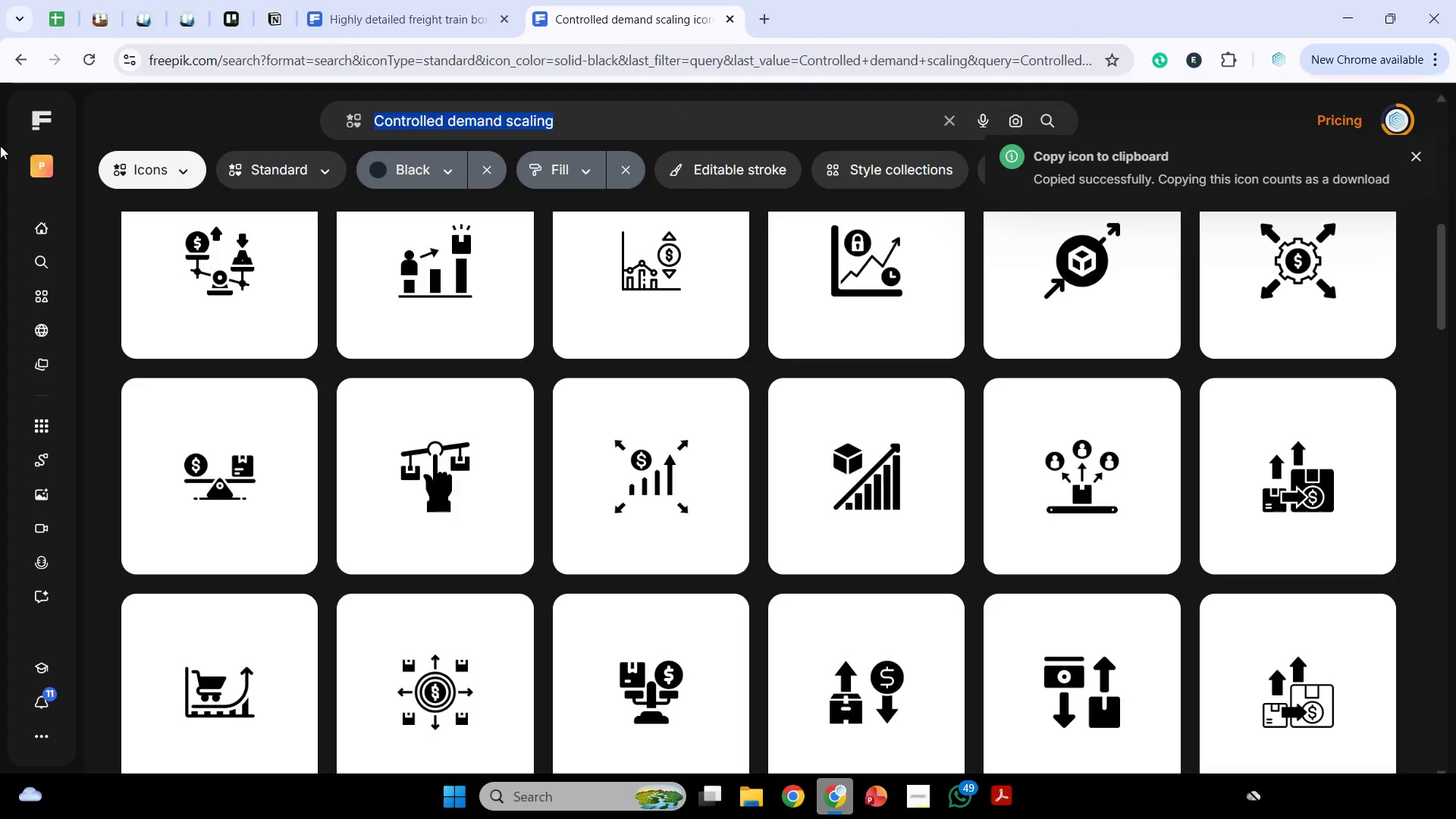 
key(Control+V)
 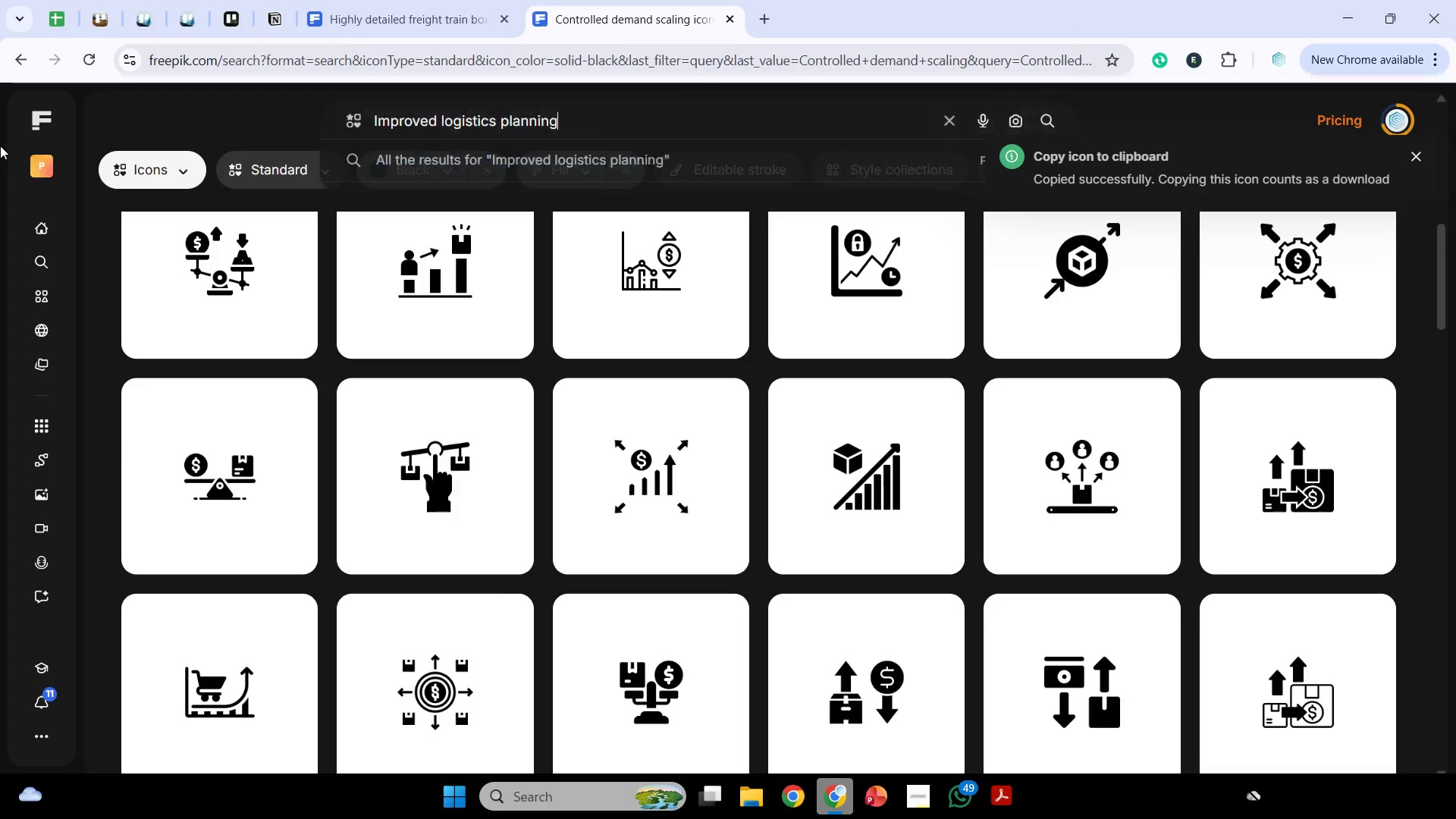 
key(Enter)
 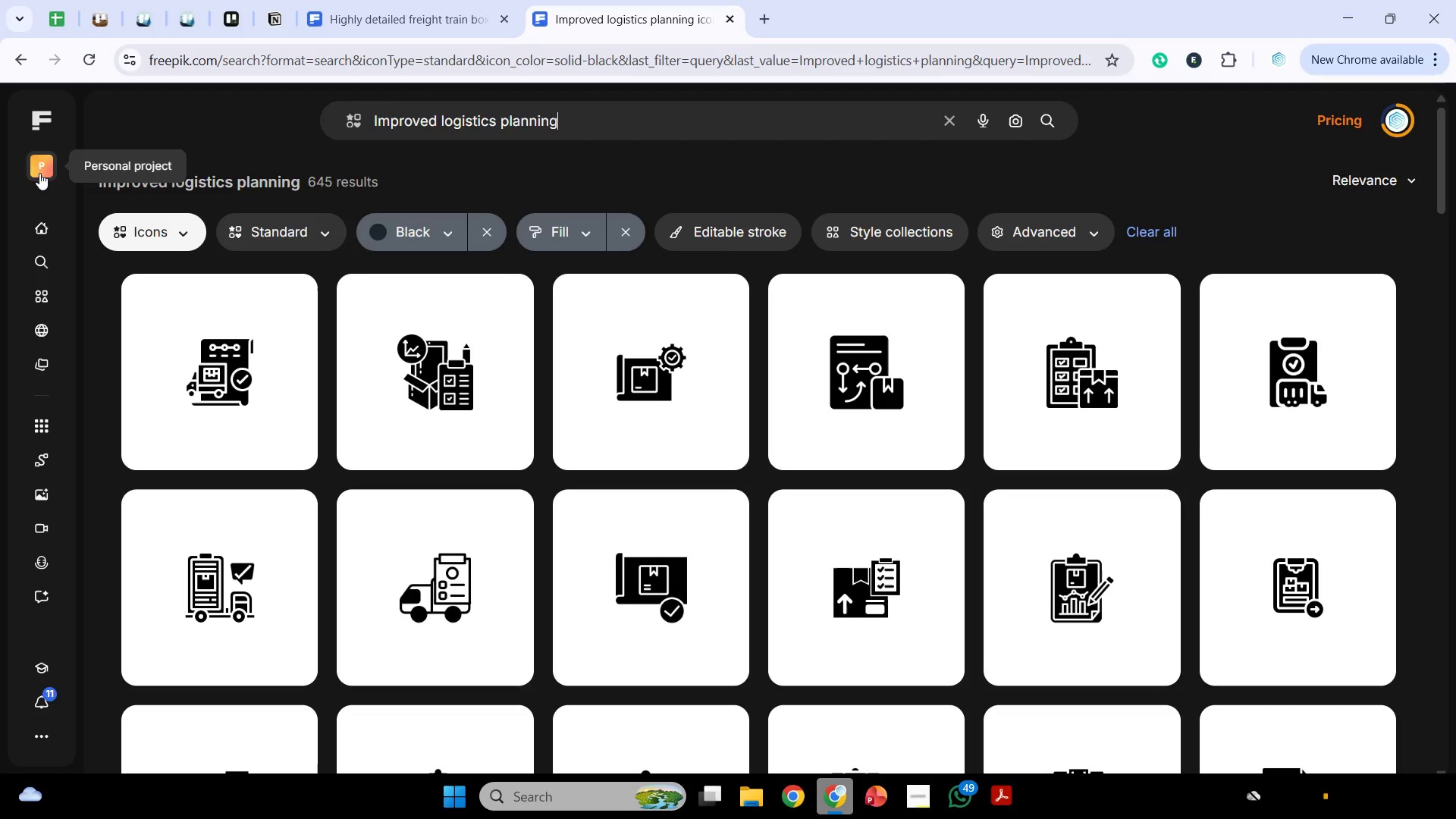 
wait(75.86)
 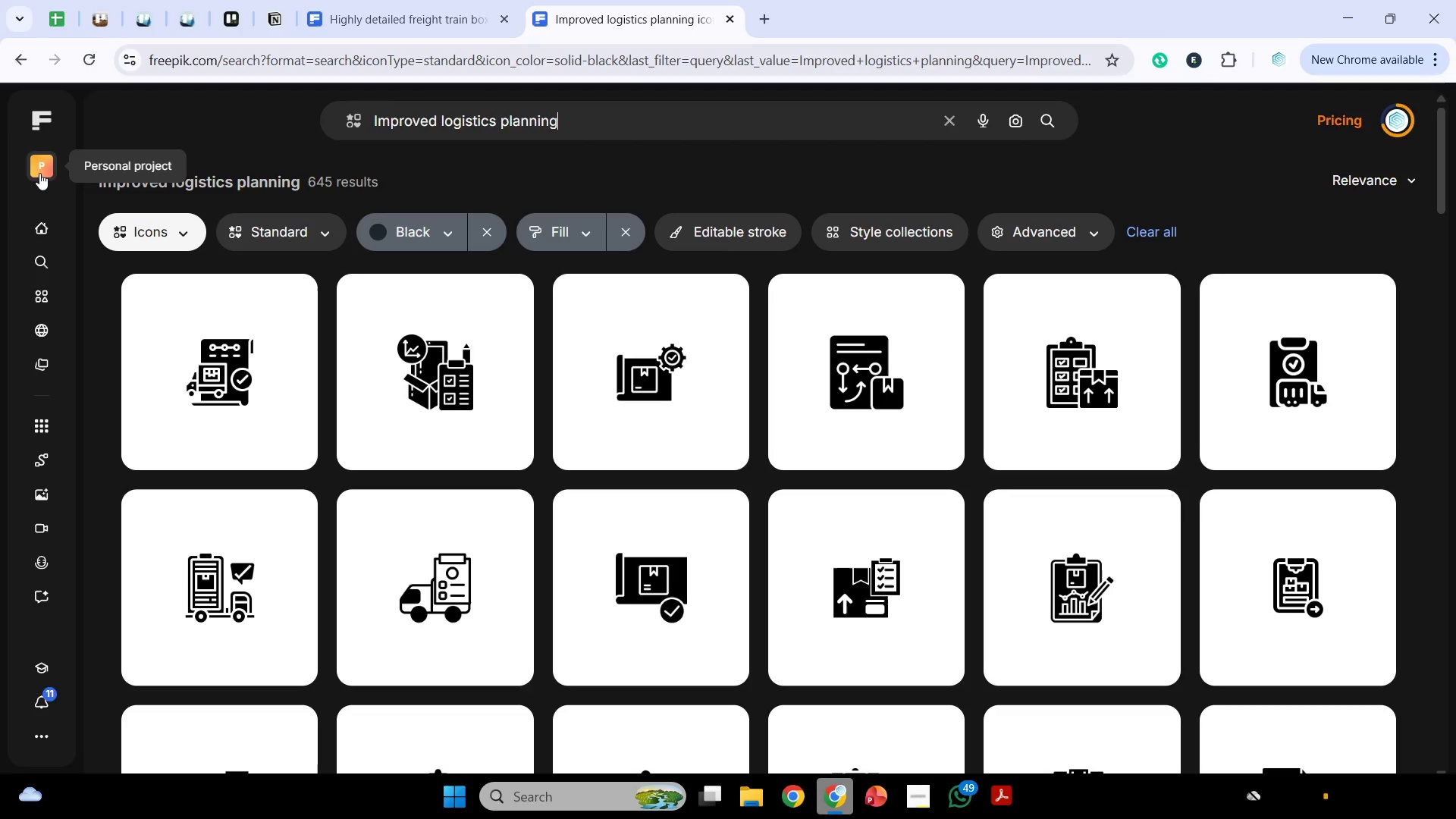 
scroll: coordinate [670, 374], scroll_direction: down, amount: 2.0
 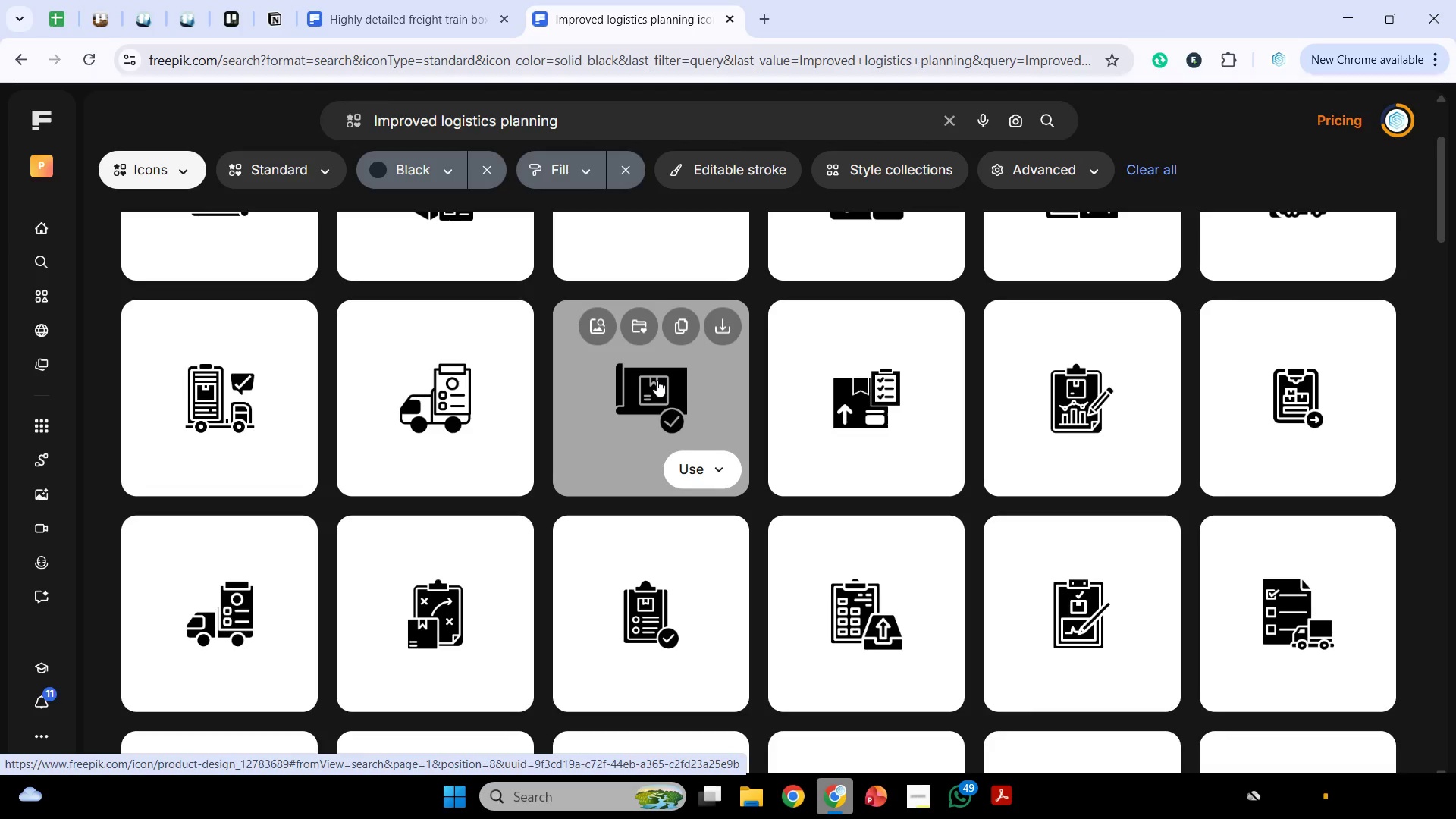 
wait(10.57)
 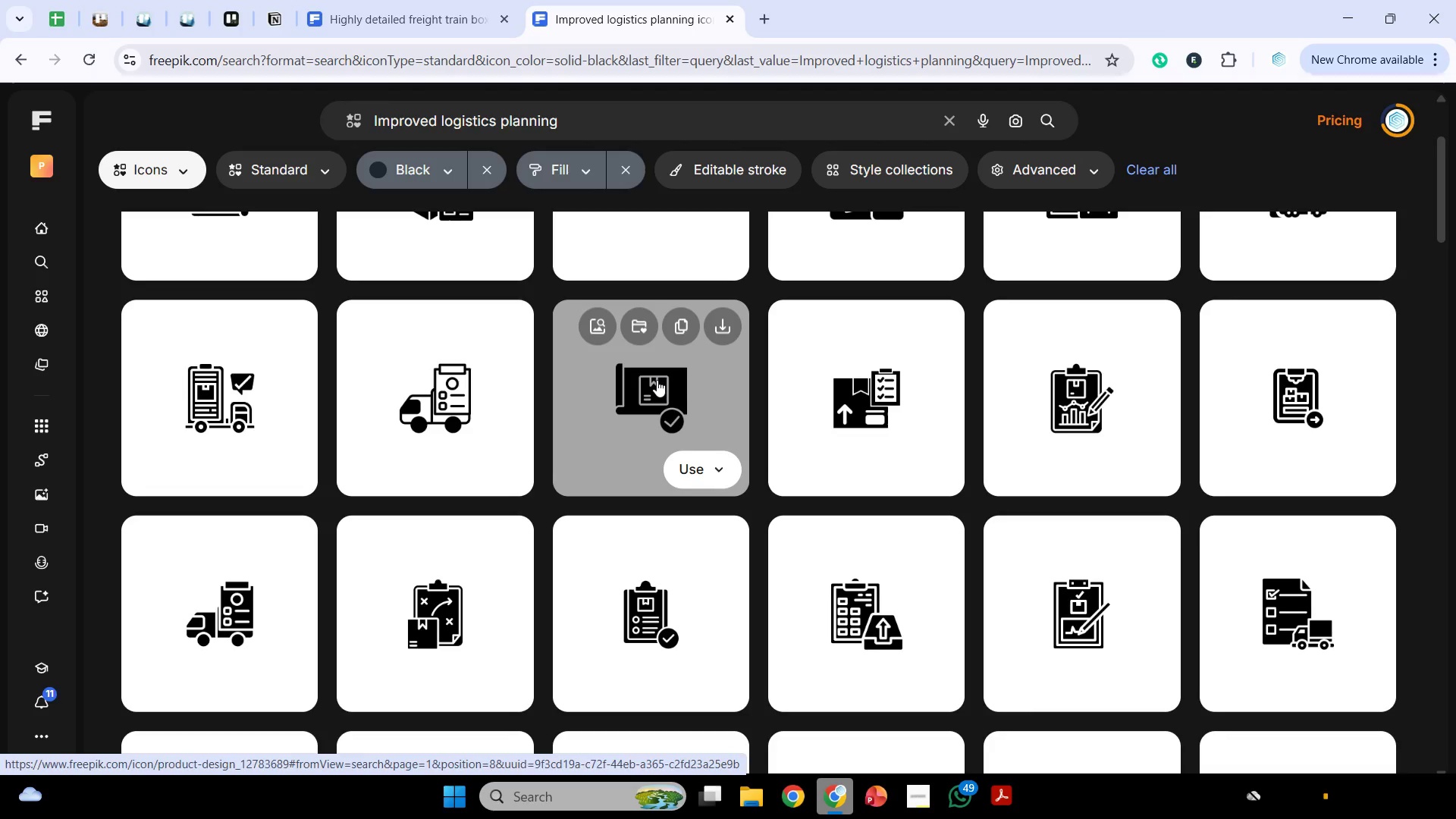 
scroll: coordinate [944, 561], scroll_direction: down, amount: 5.0
 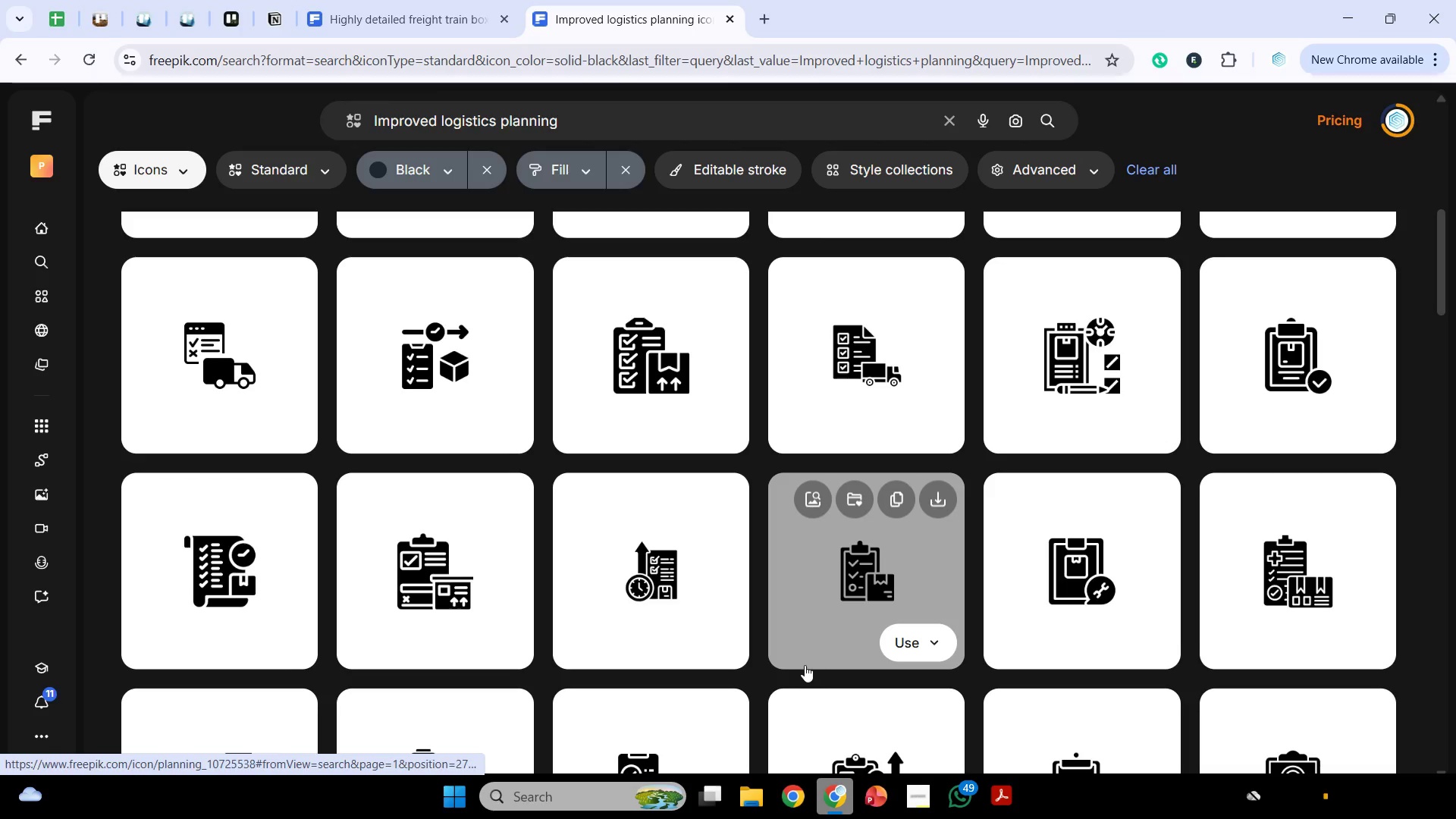 
wait(19.74)
 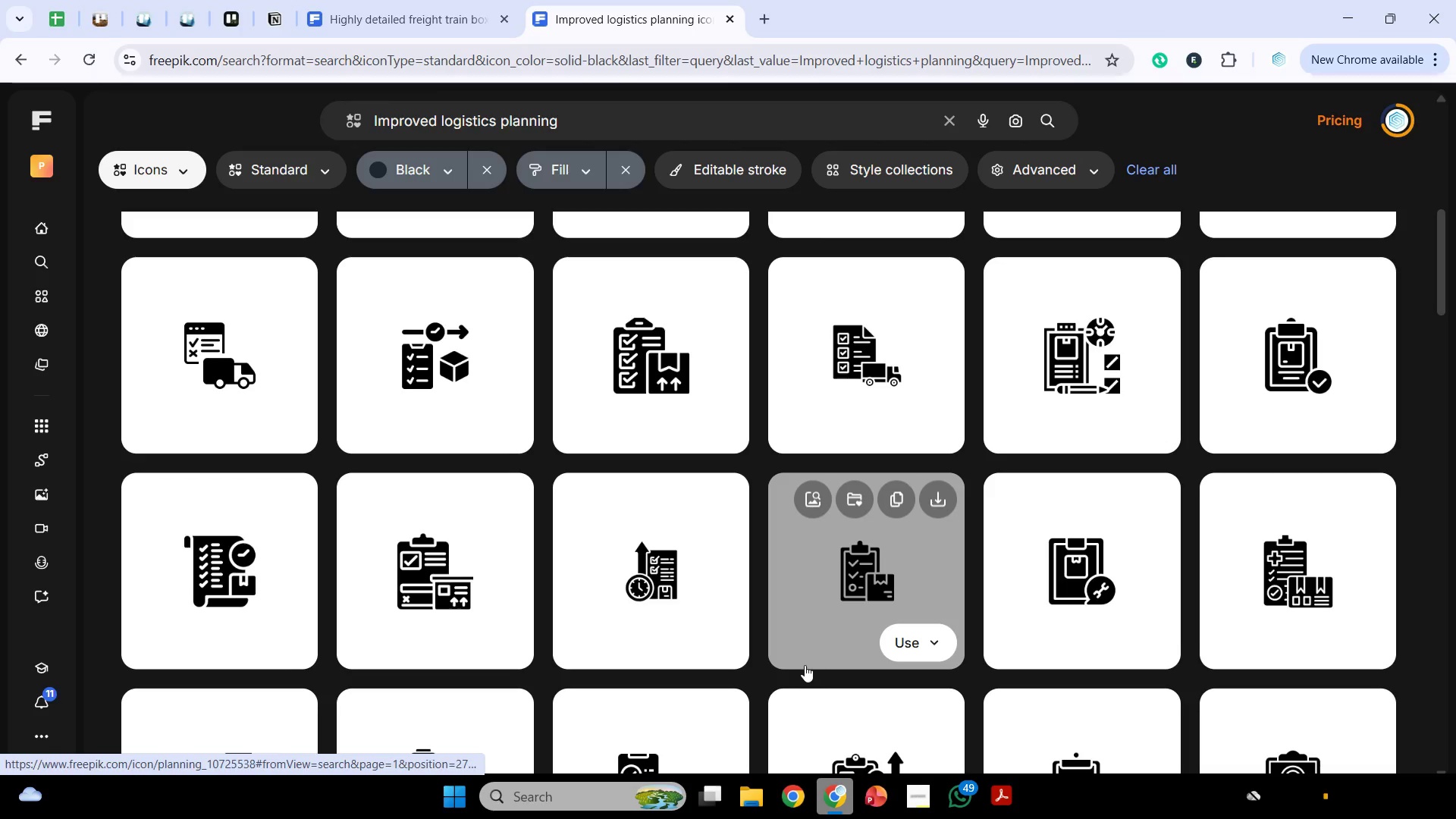 
key(3)
 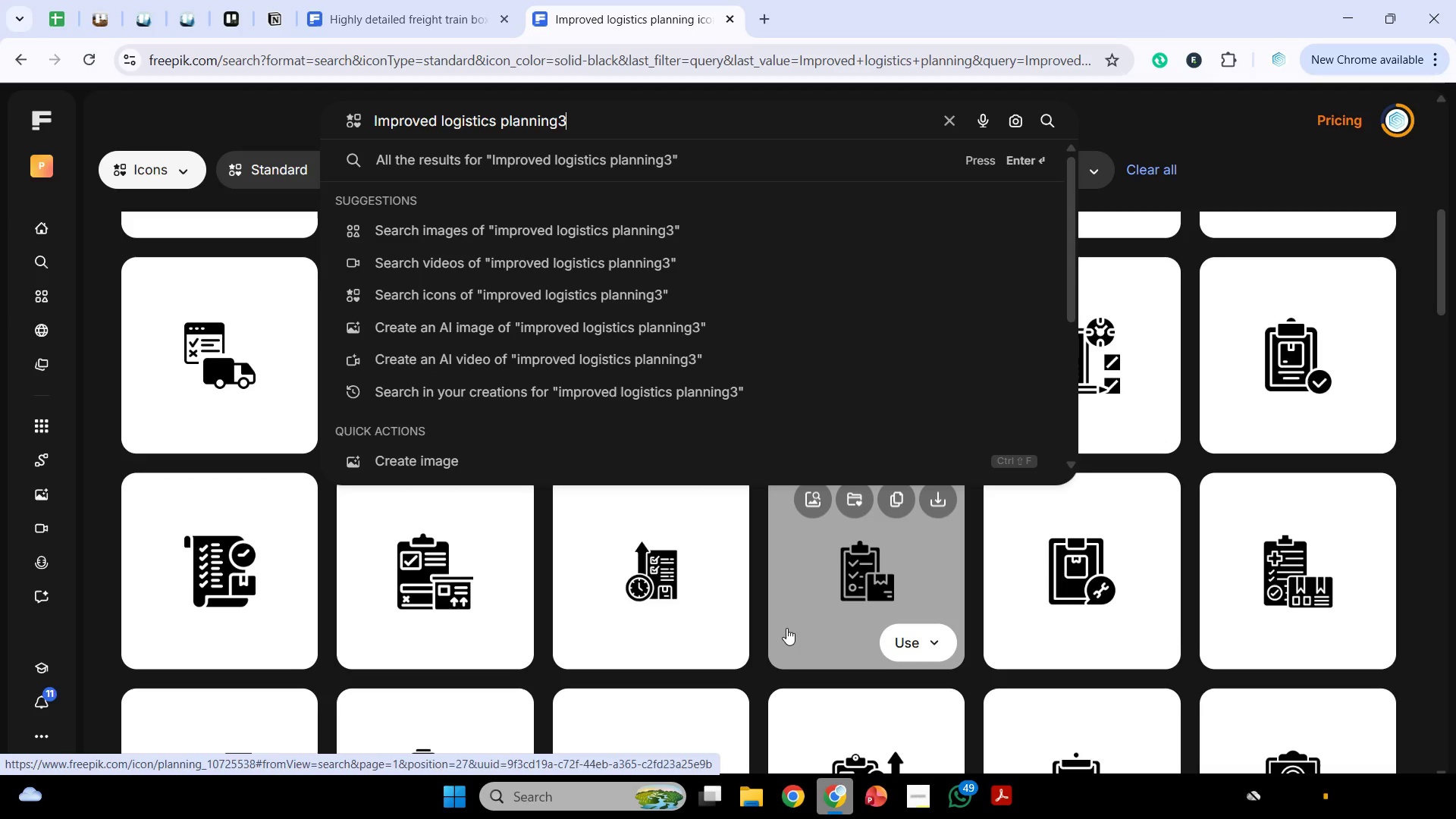 
wait(13.16)
 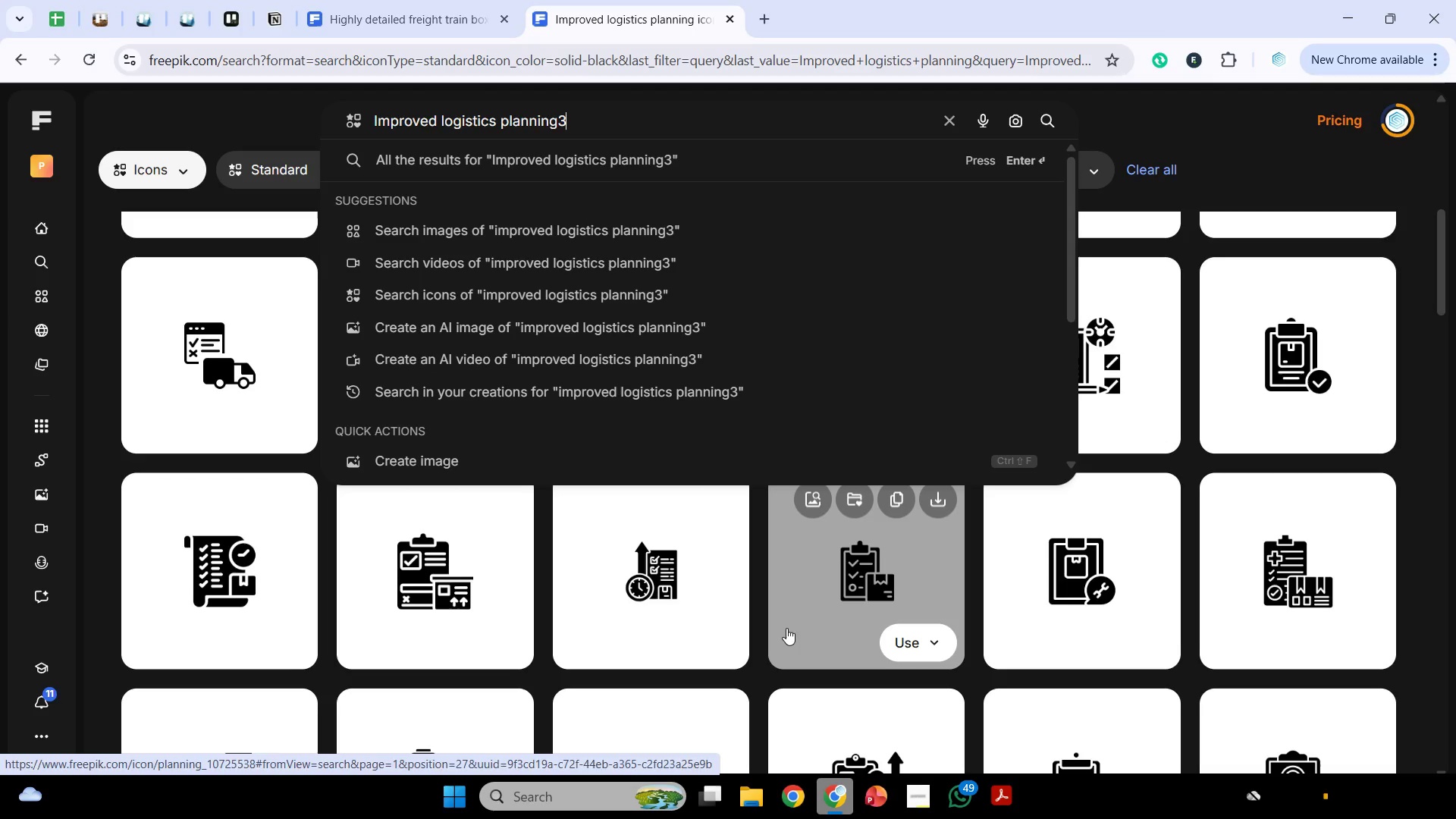 
left_click([897, 490])
 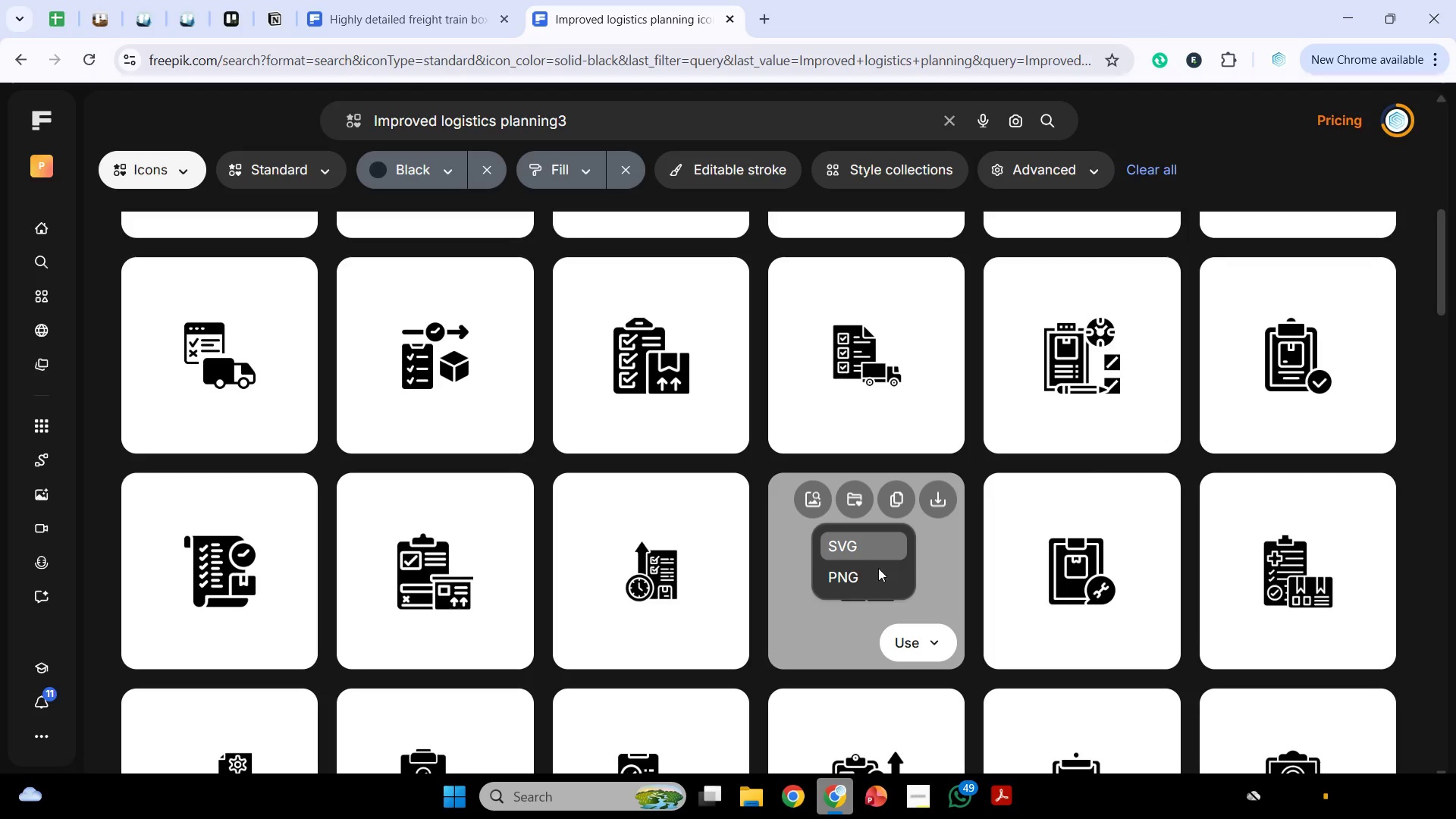 
left_click([878, 578])
 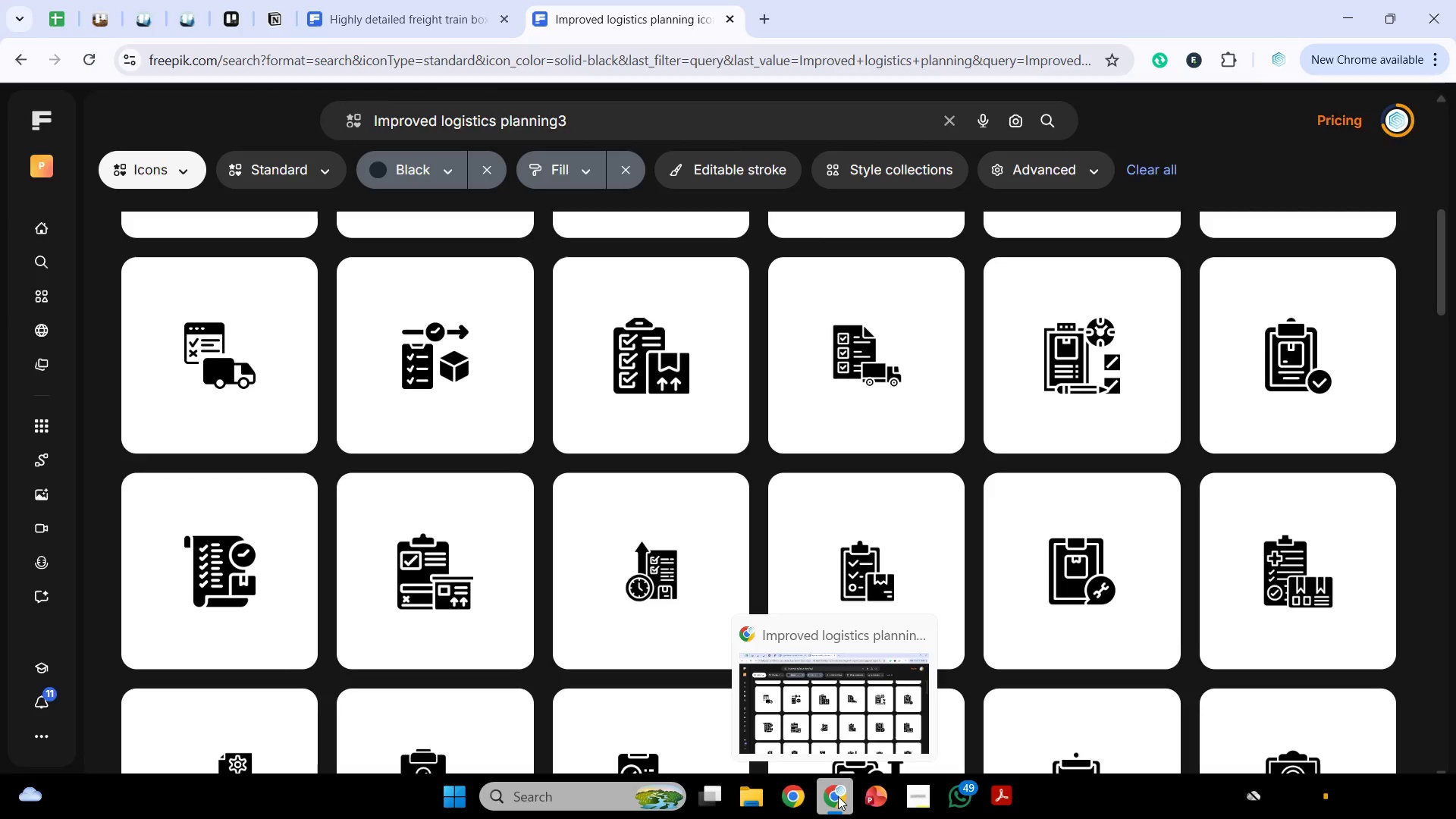 
left_click([838, 796])
 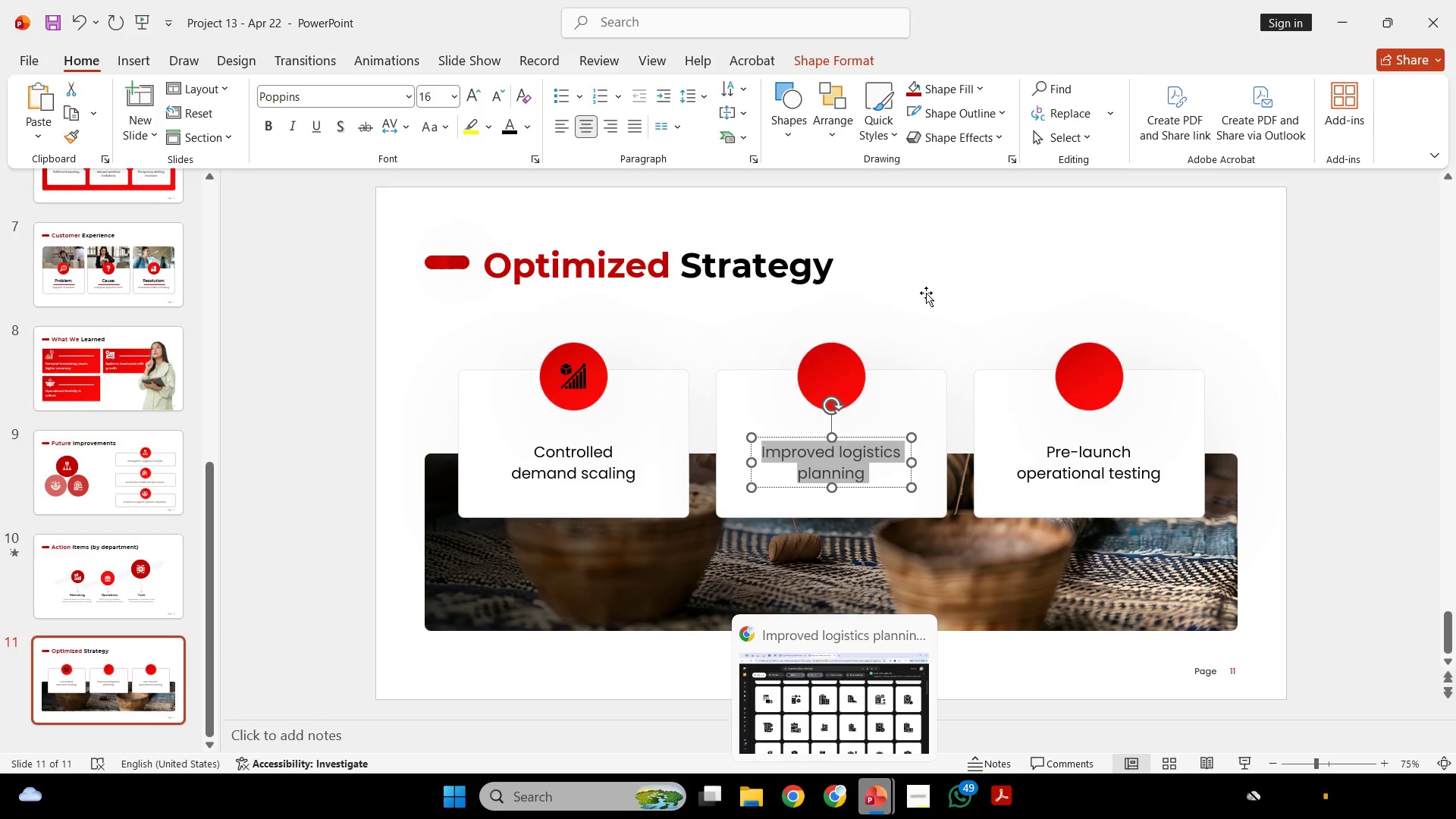 
left_click([1038, 236])
 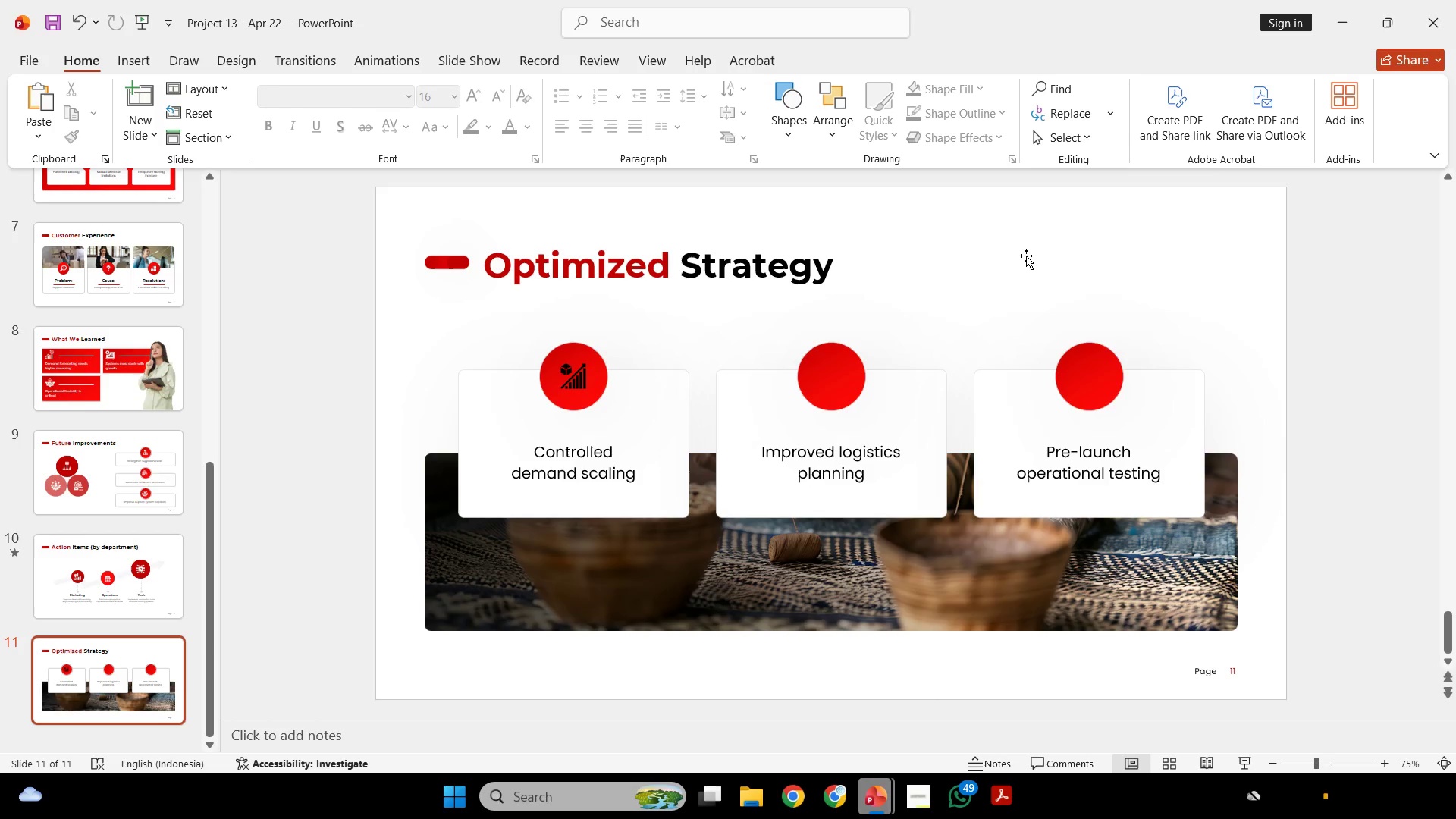 
right_click([1031, 246])
 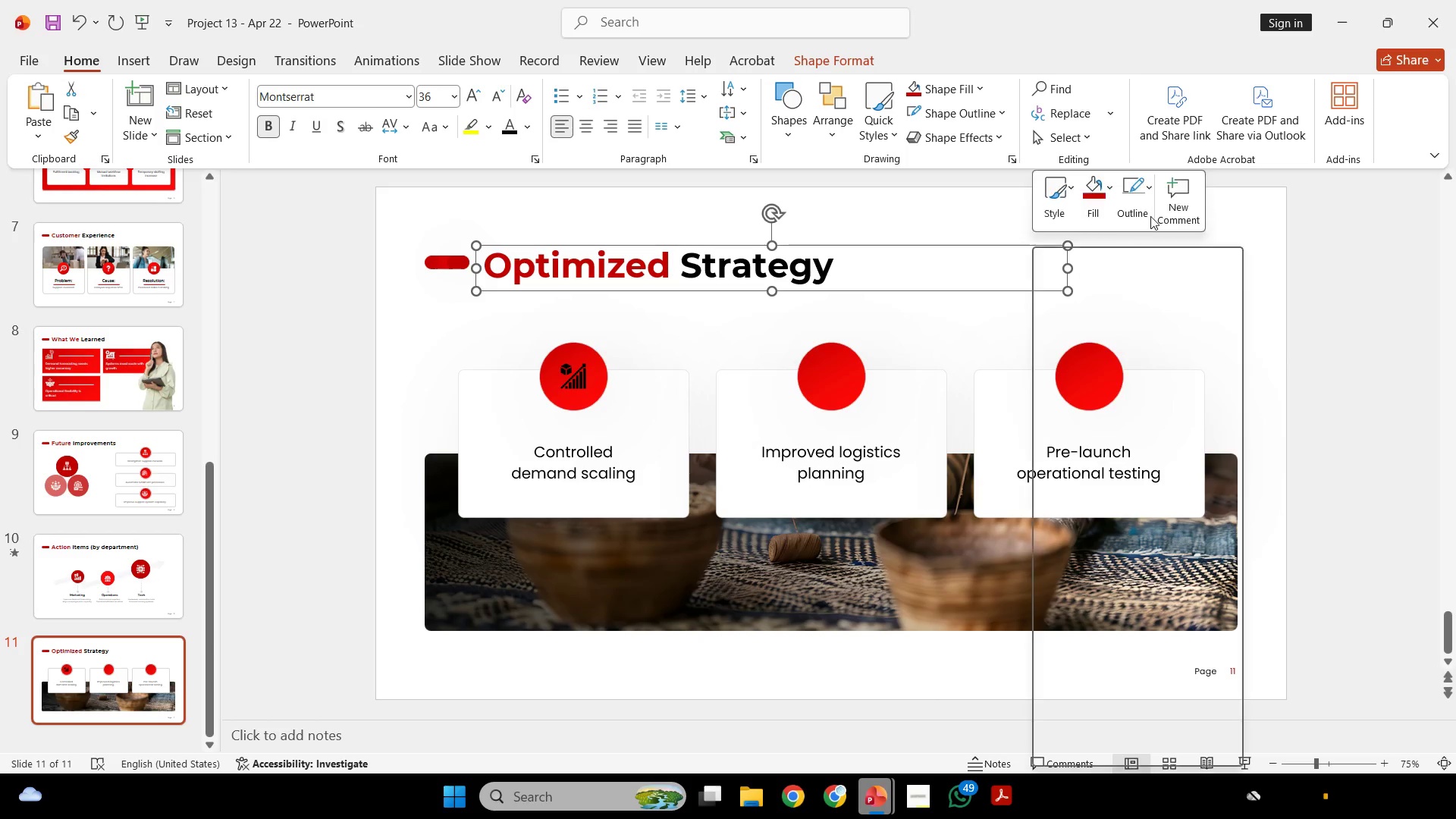 
left_click([1150, 216])
 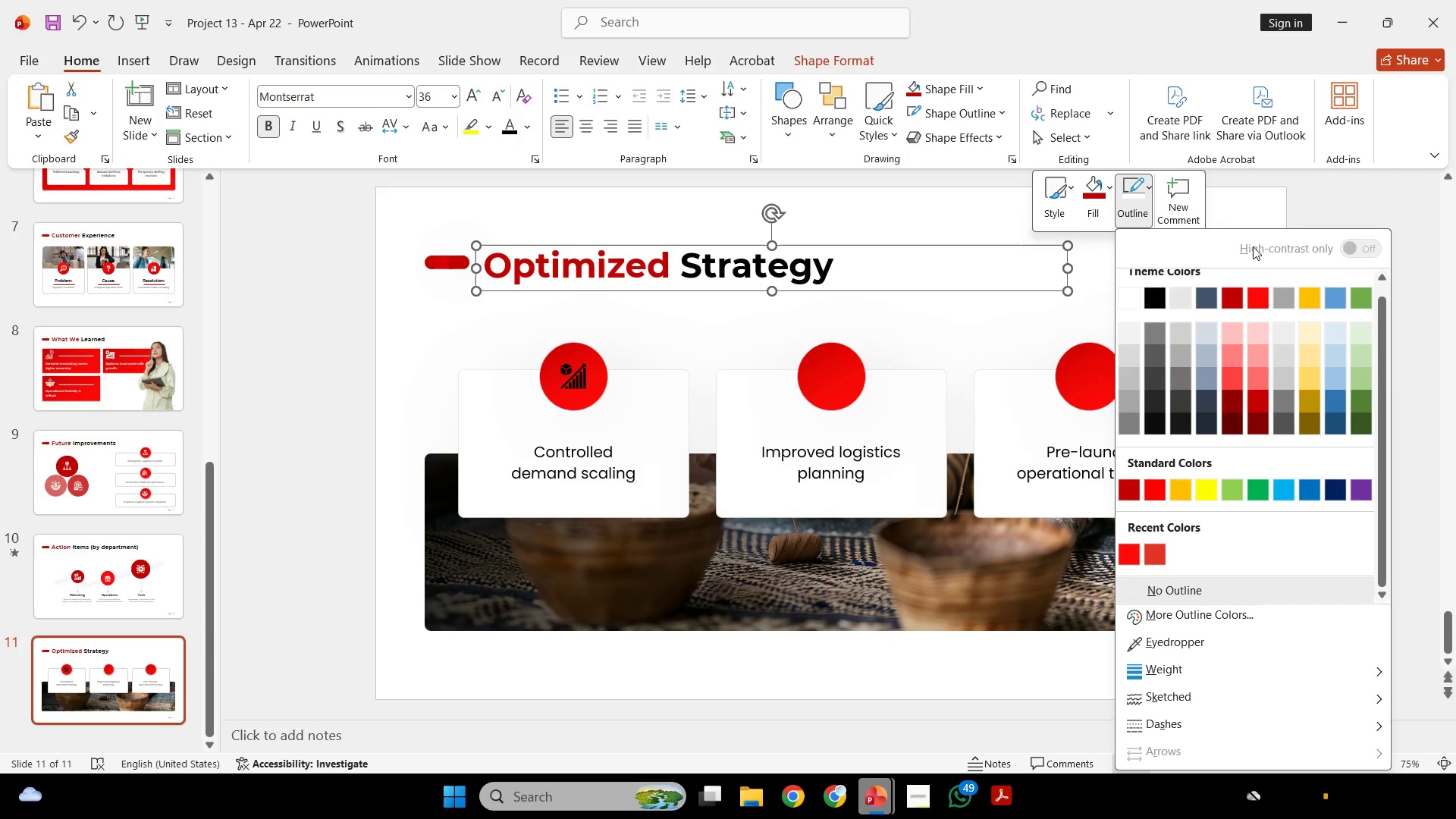 
left_click([1287, 207])
 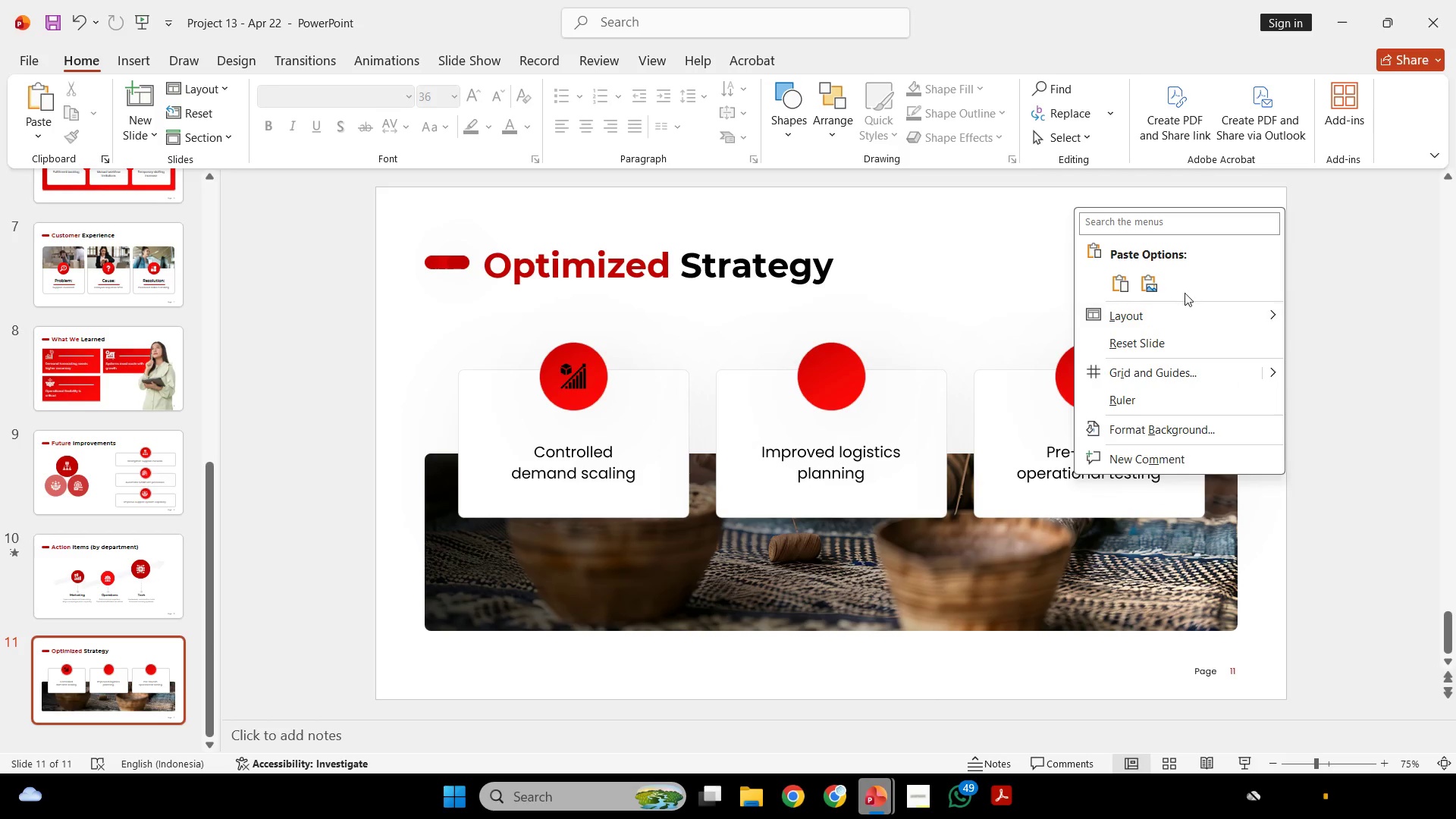 
left_click([1153, 284])
 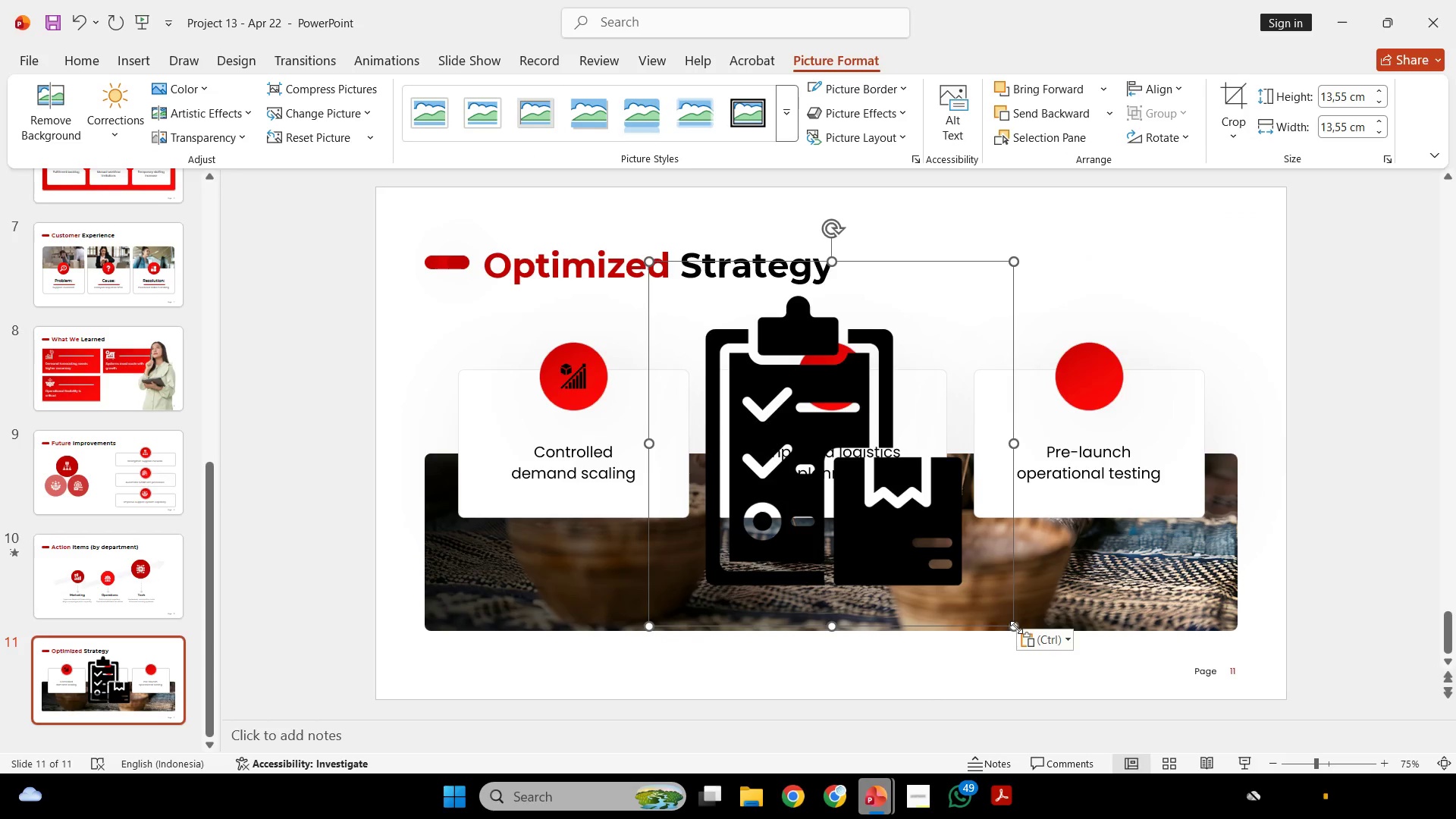 
left_click_drag(start_coordinate=[1015, 627], to_coordinate=[674, 297])
 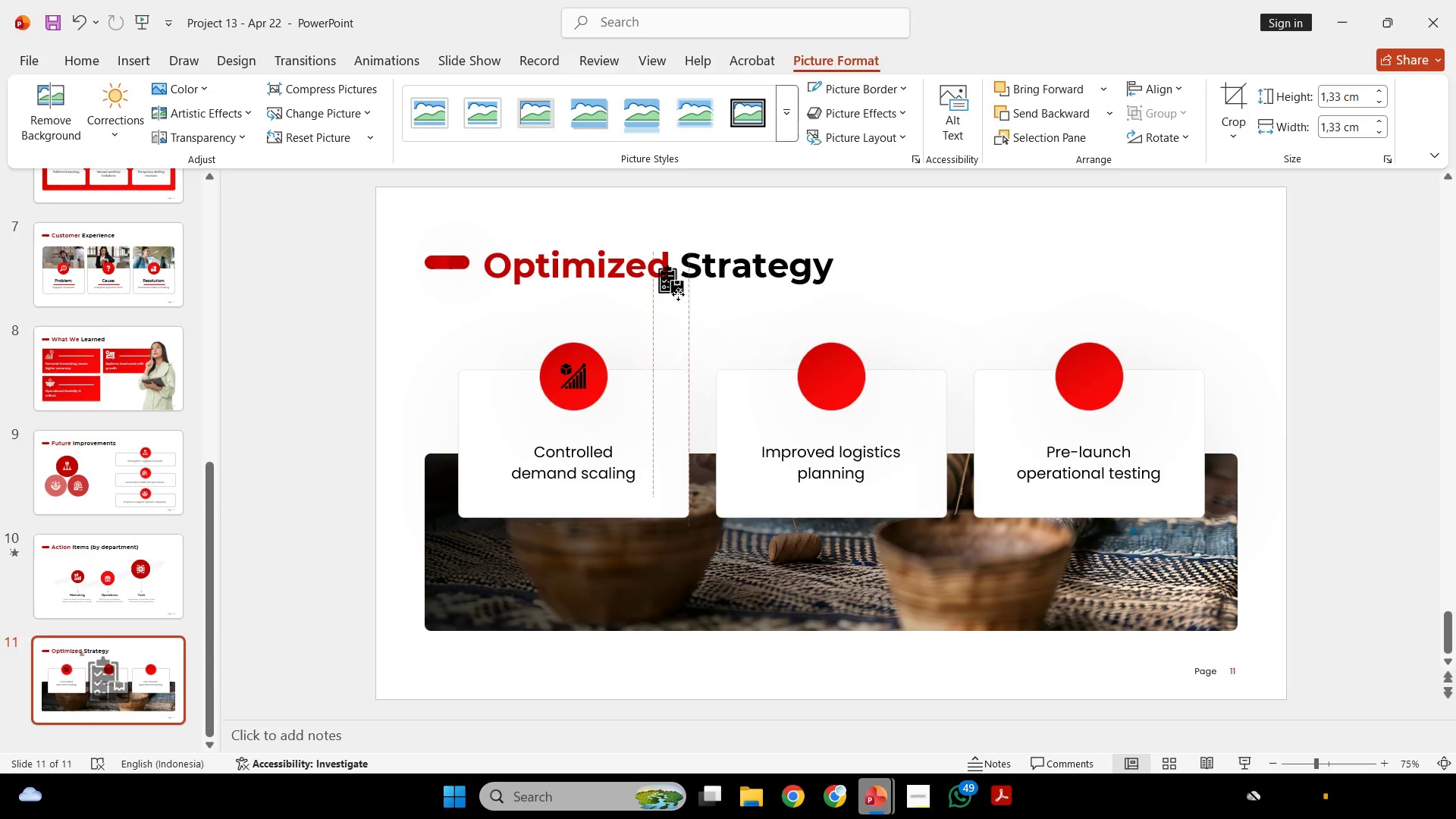 
left_click_drag(start_coordinate=[667, 285], to_coordinate=[832, 383])
 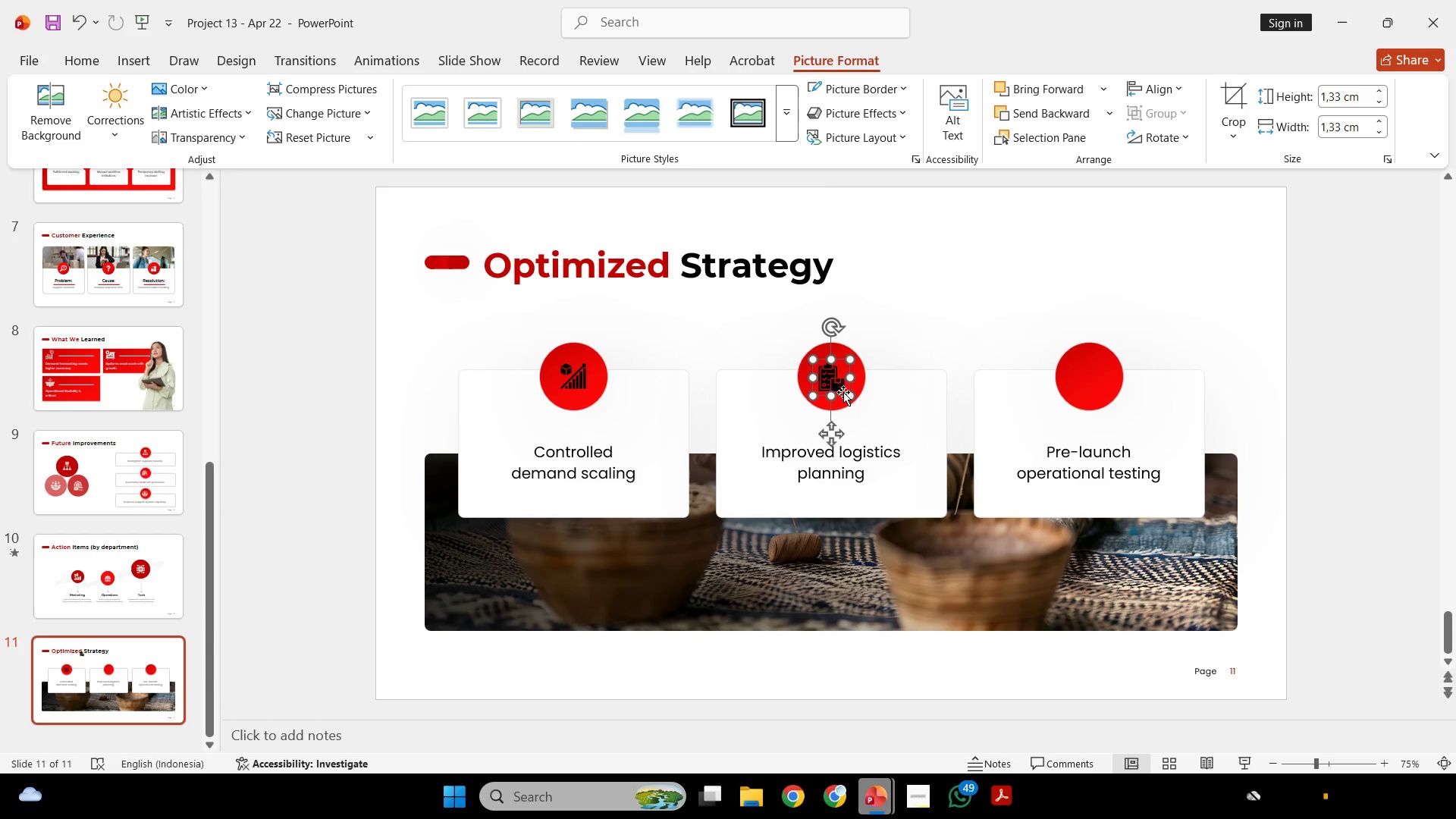 
hold_key(key=ShiftLeft, duration=0.64)
left_click([847, 401])
 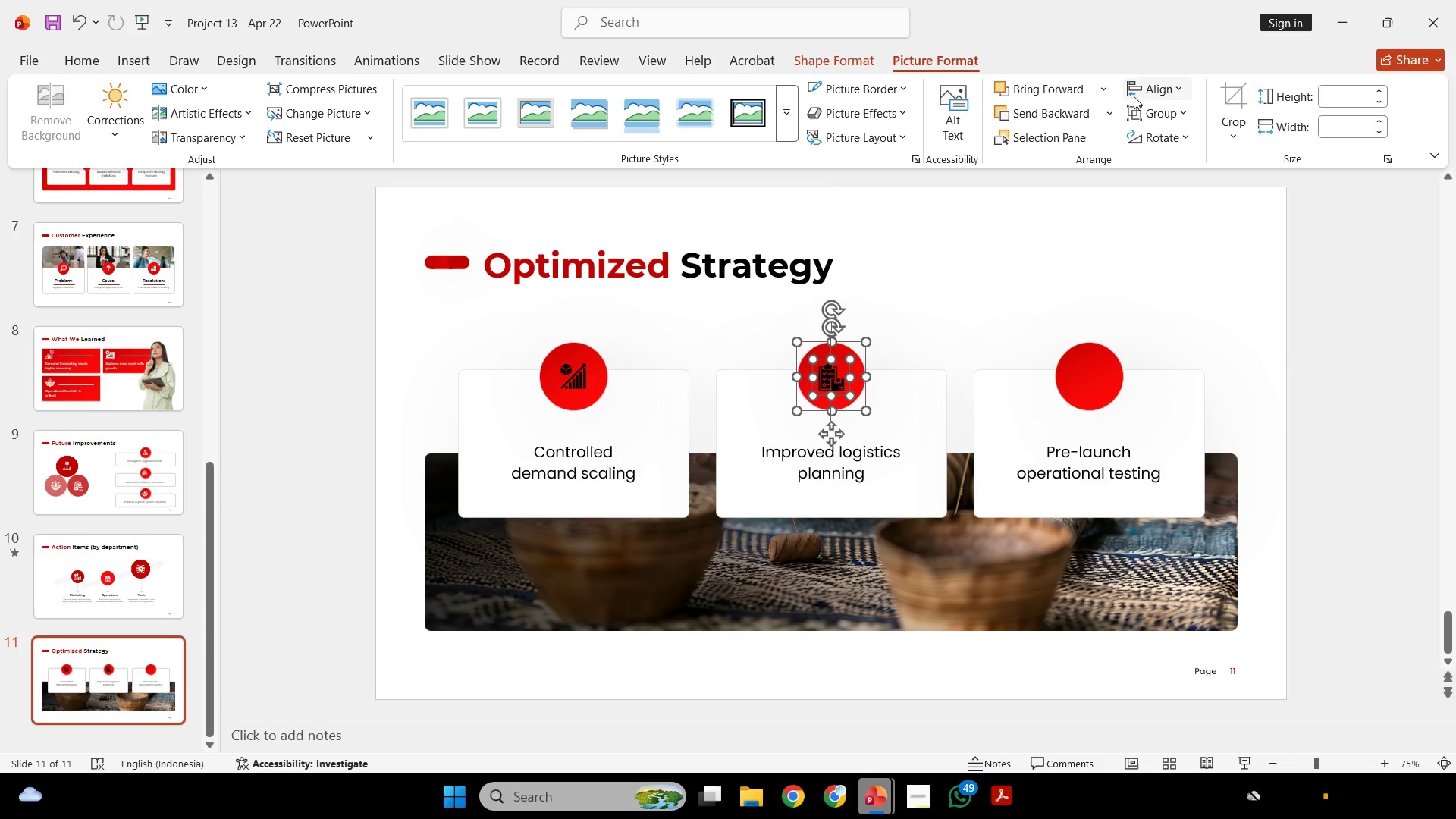 
left_click([1156, 89])
 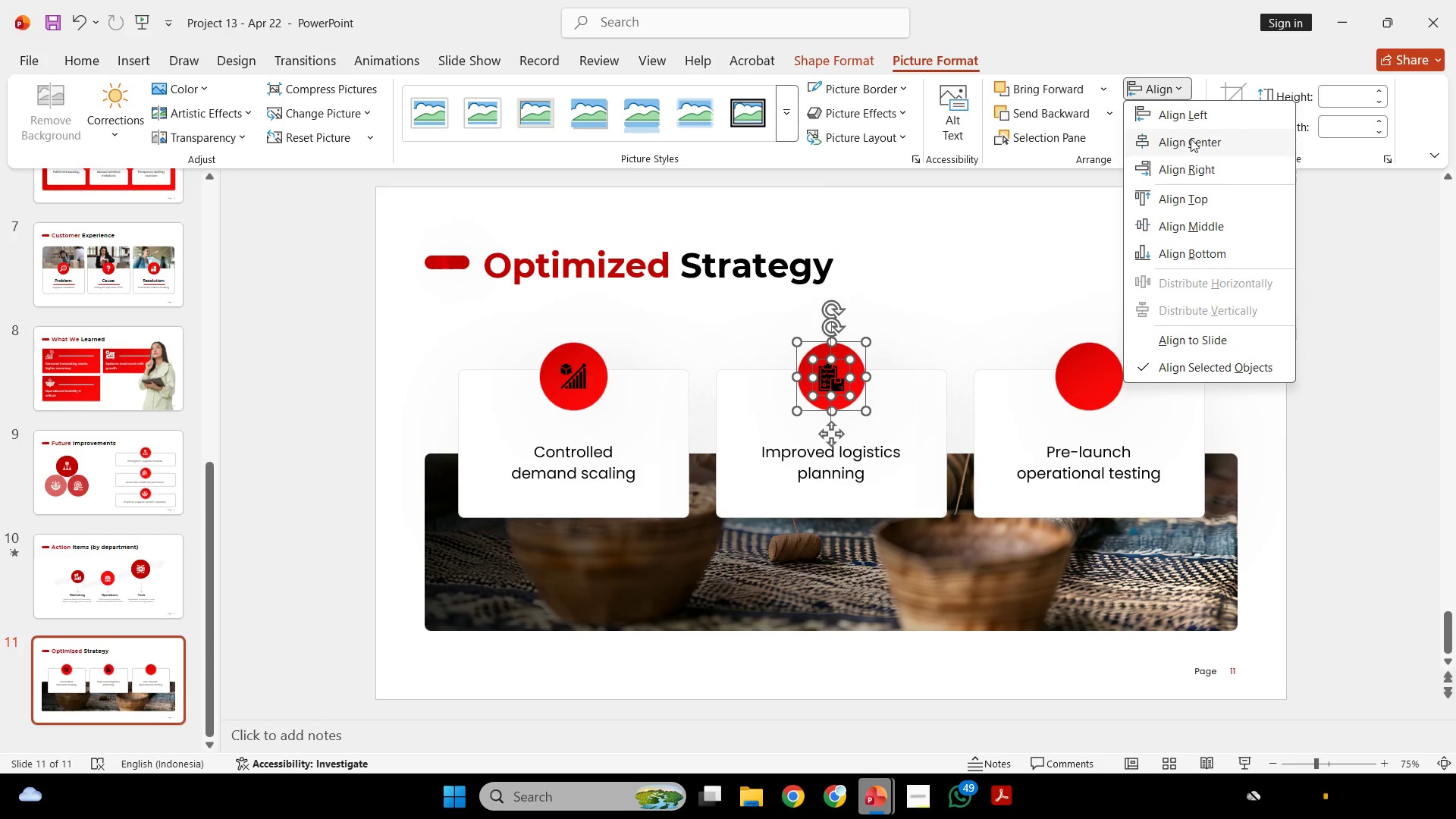 
left_click([1191, 139])
 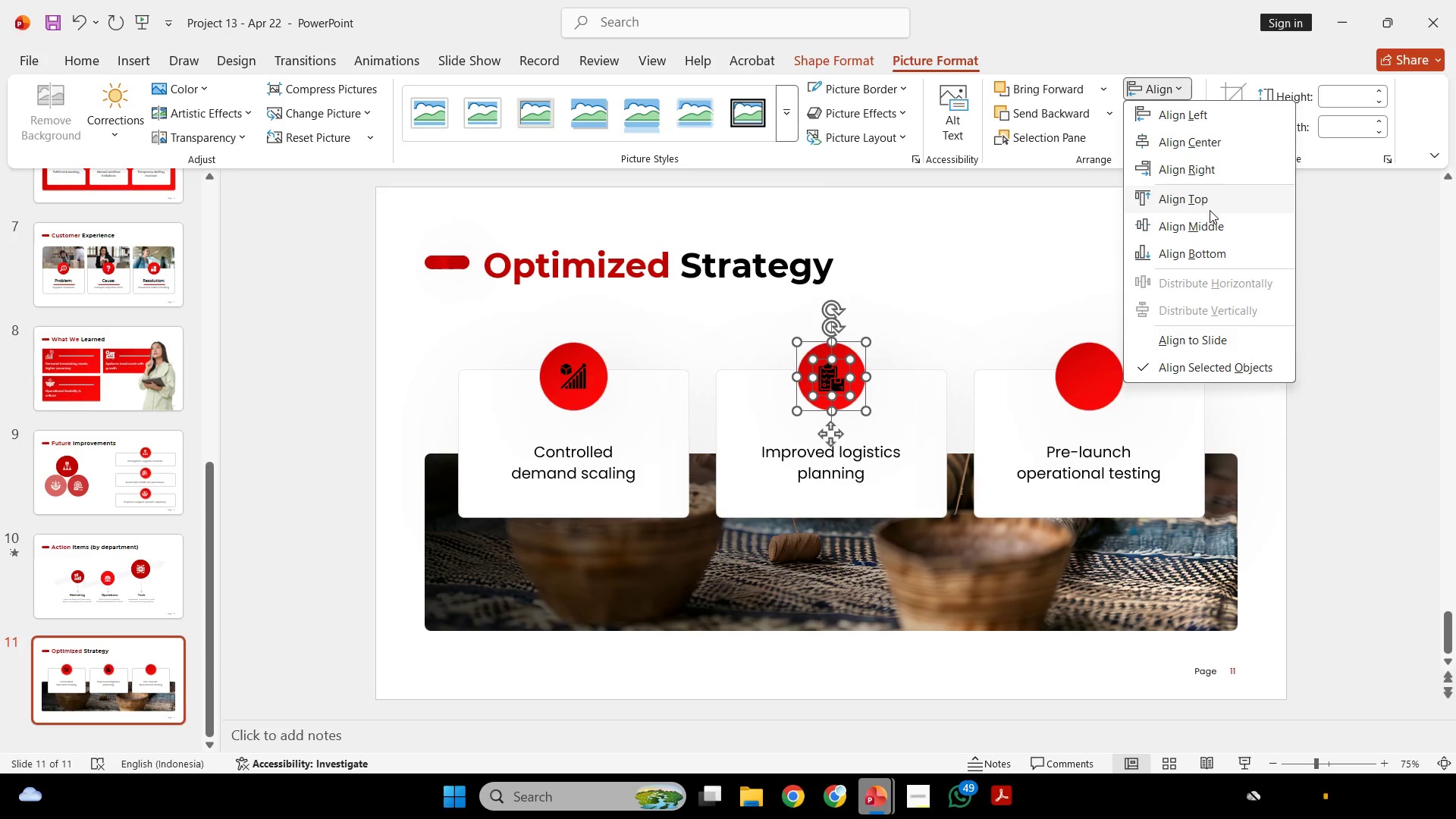 
left_click([1210, 228])
 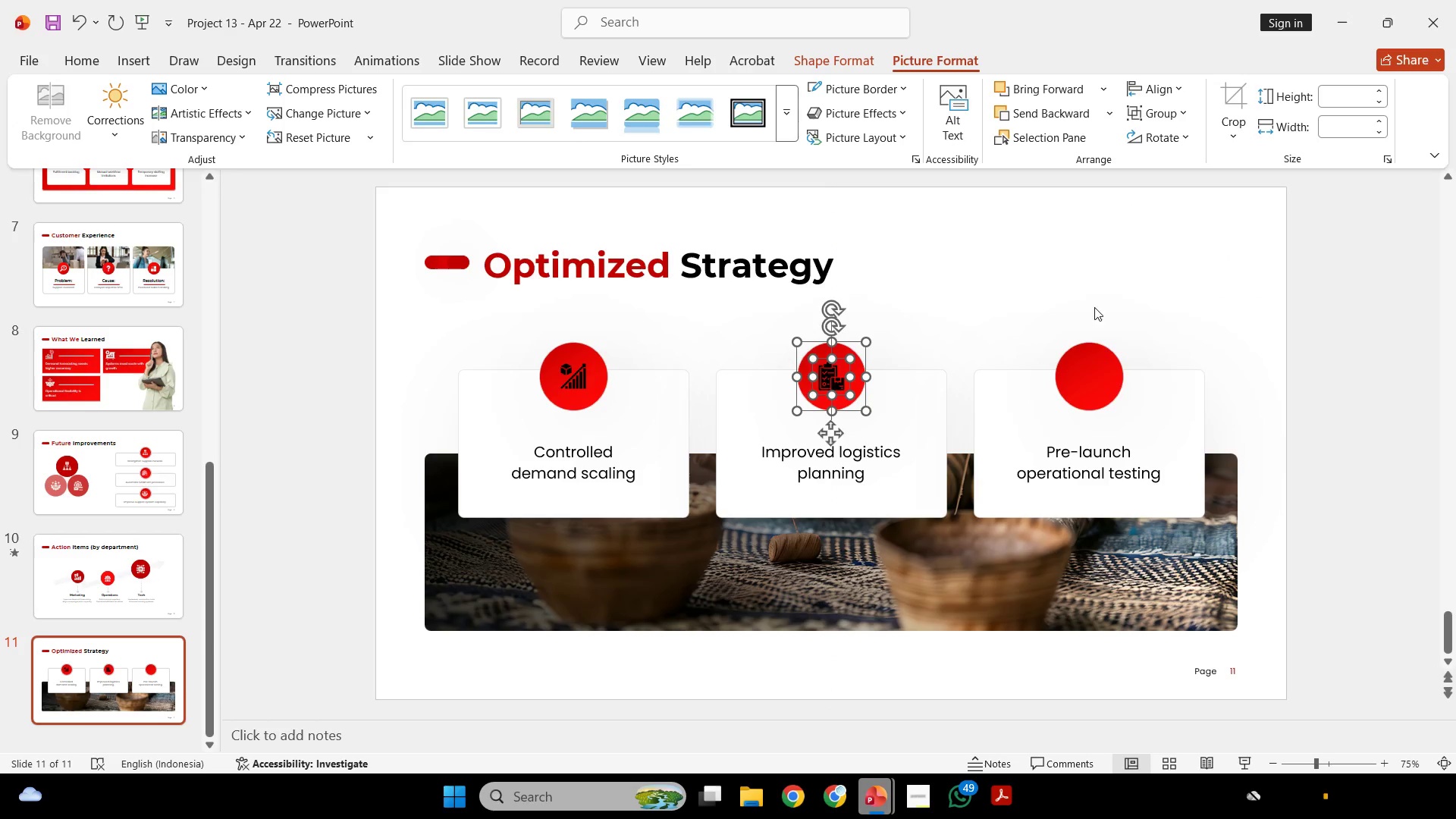 
left_click([1095, 307])
 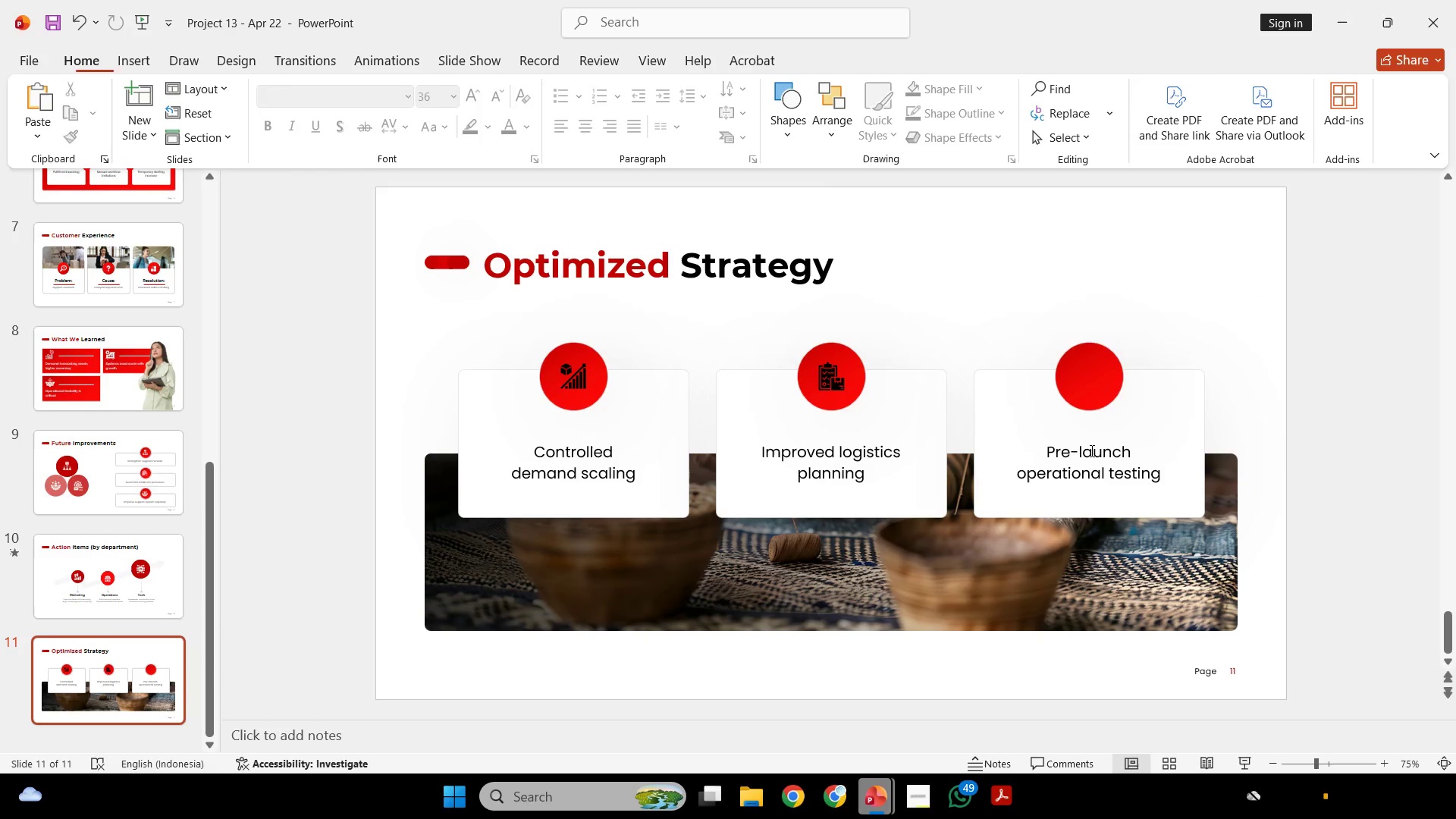 
left_click([1090, 451])
 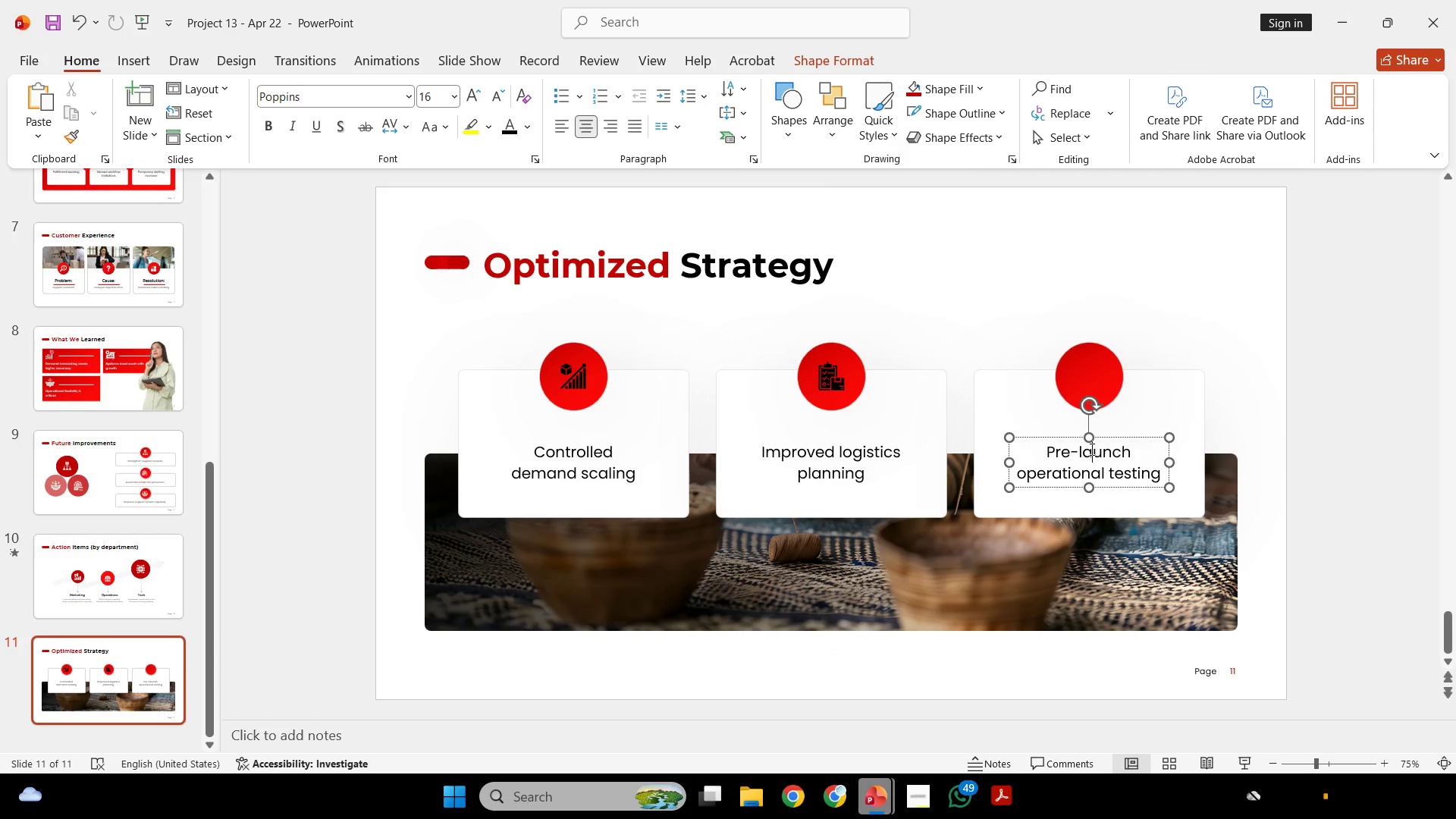 
key(Control+A)
 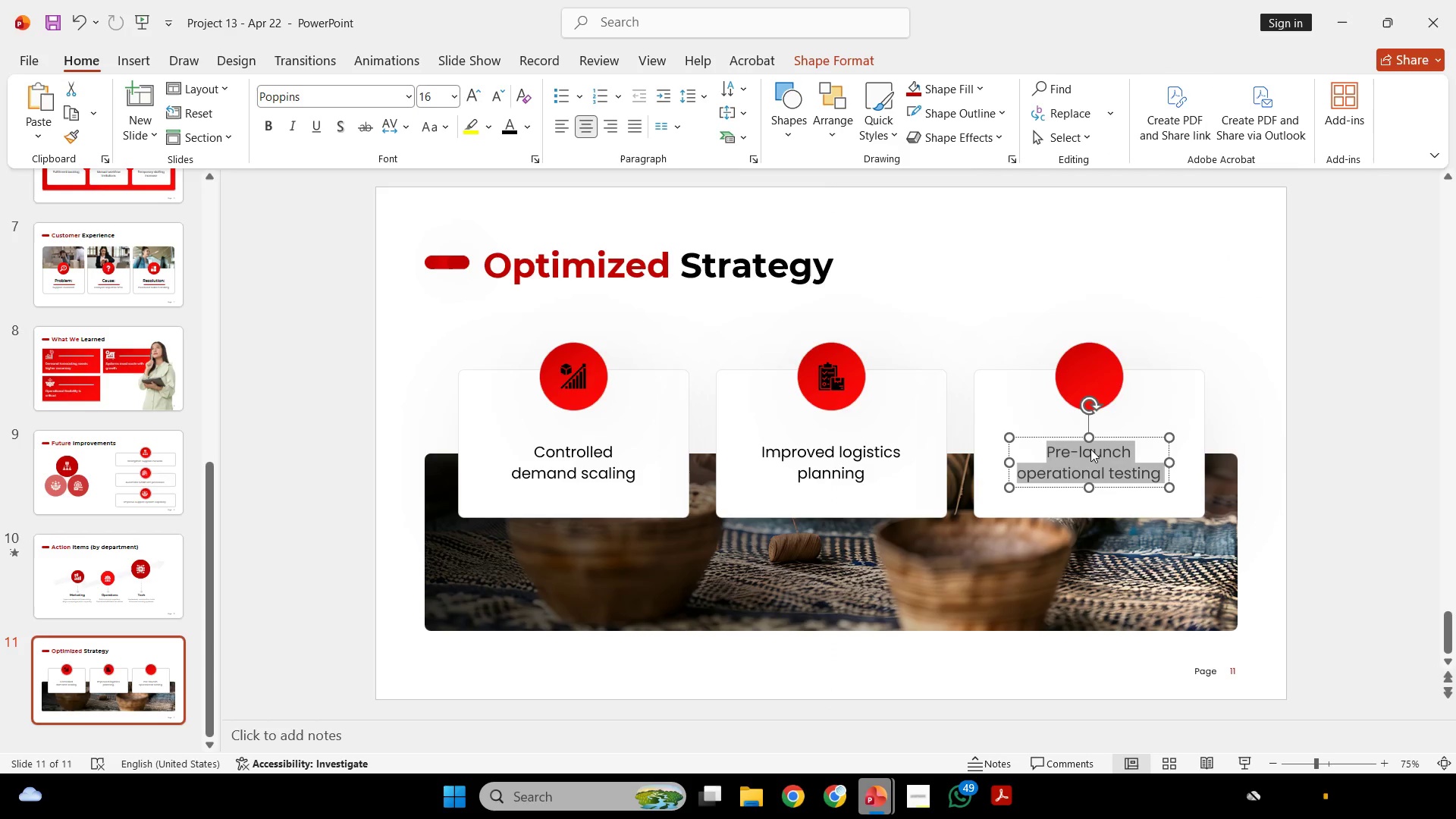 
hold_key(key=ControlLeft, duration=0.47)
 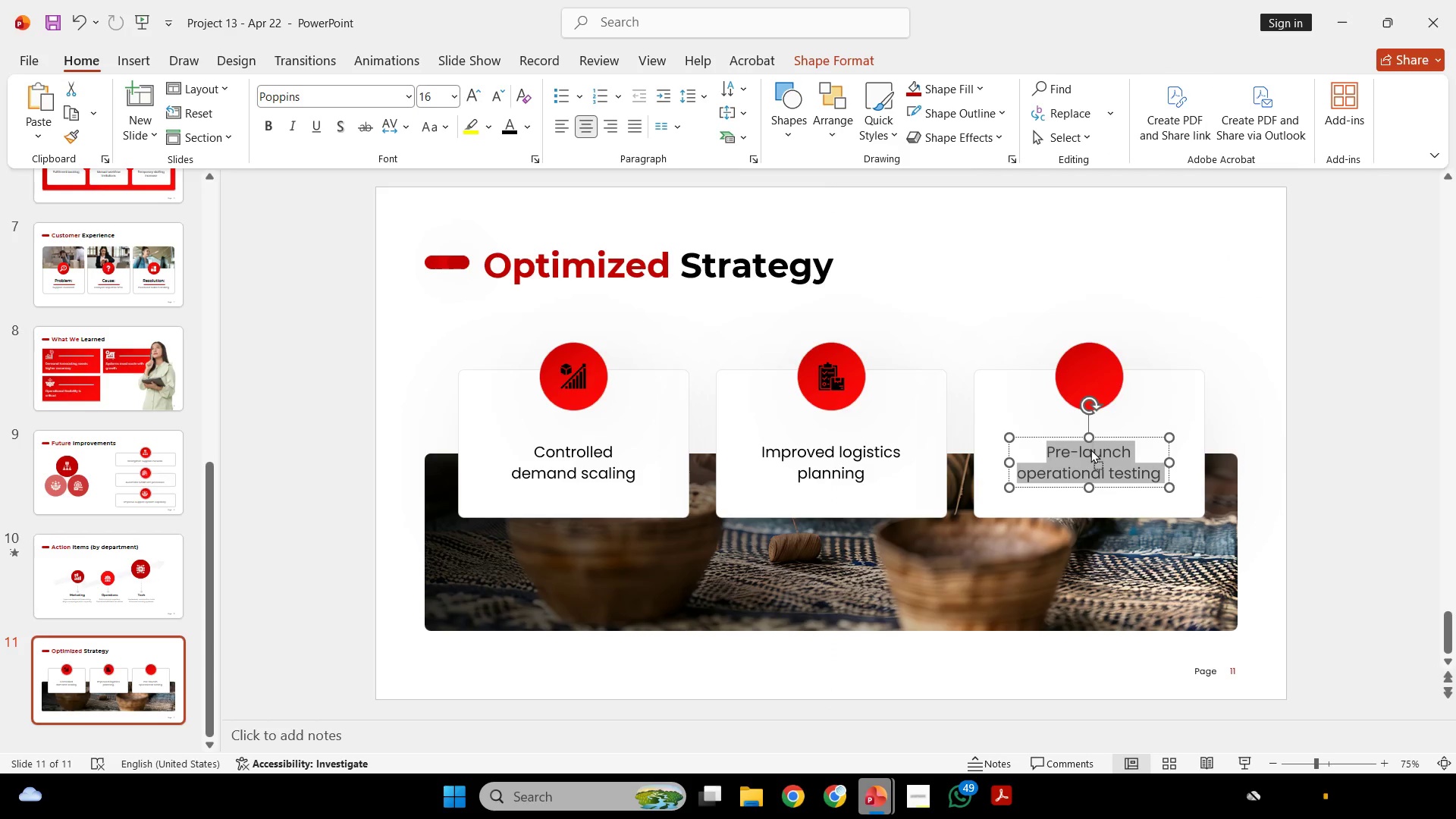 
right_click([1090, 449])
 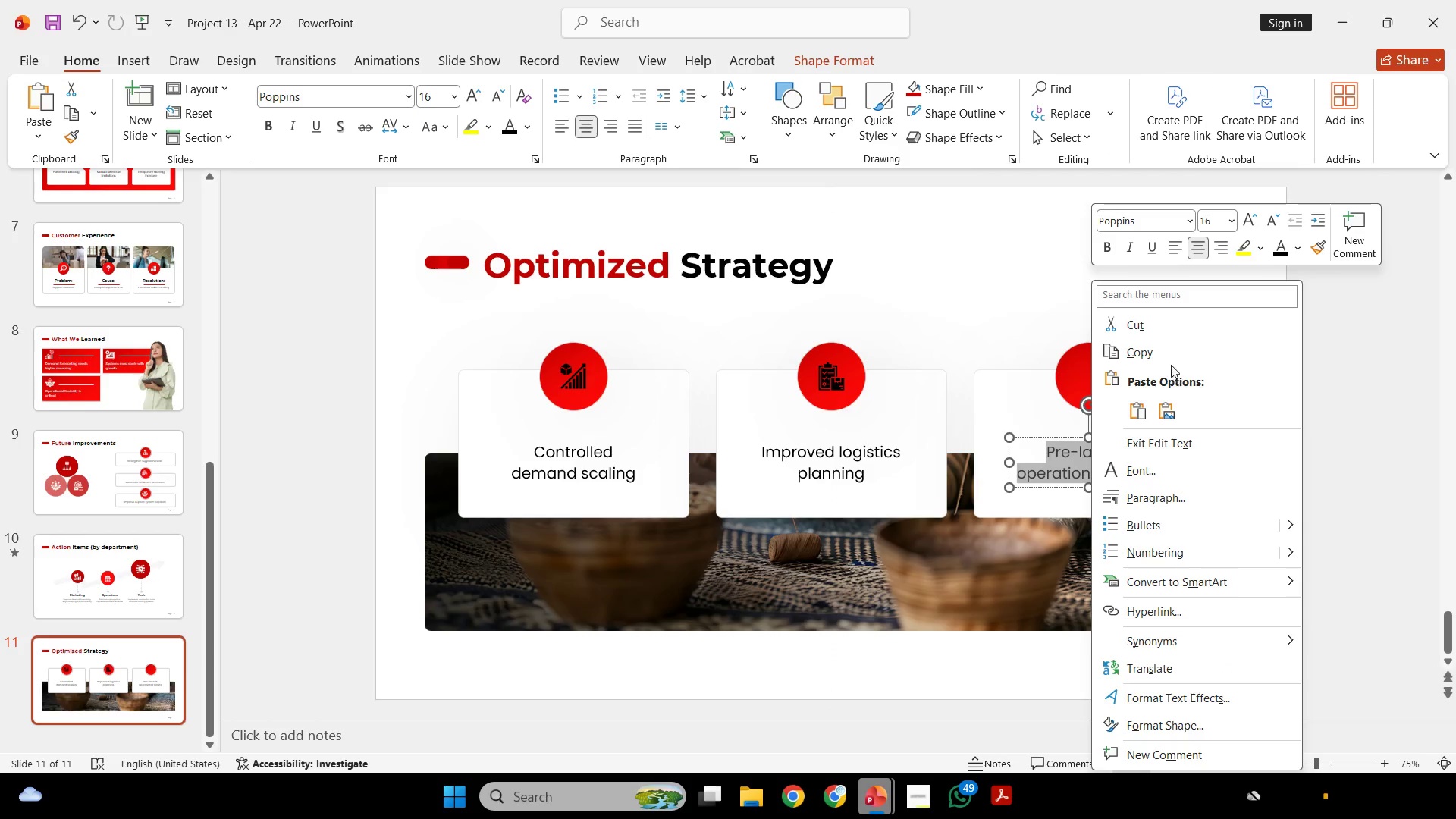 
left_click([1172, 348])
 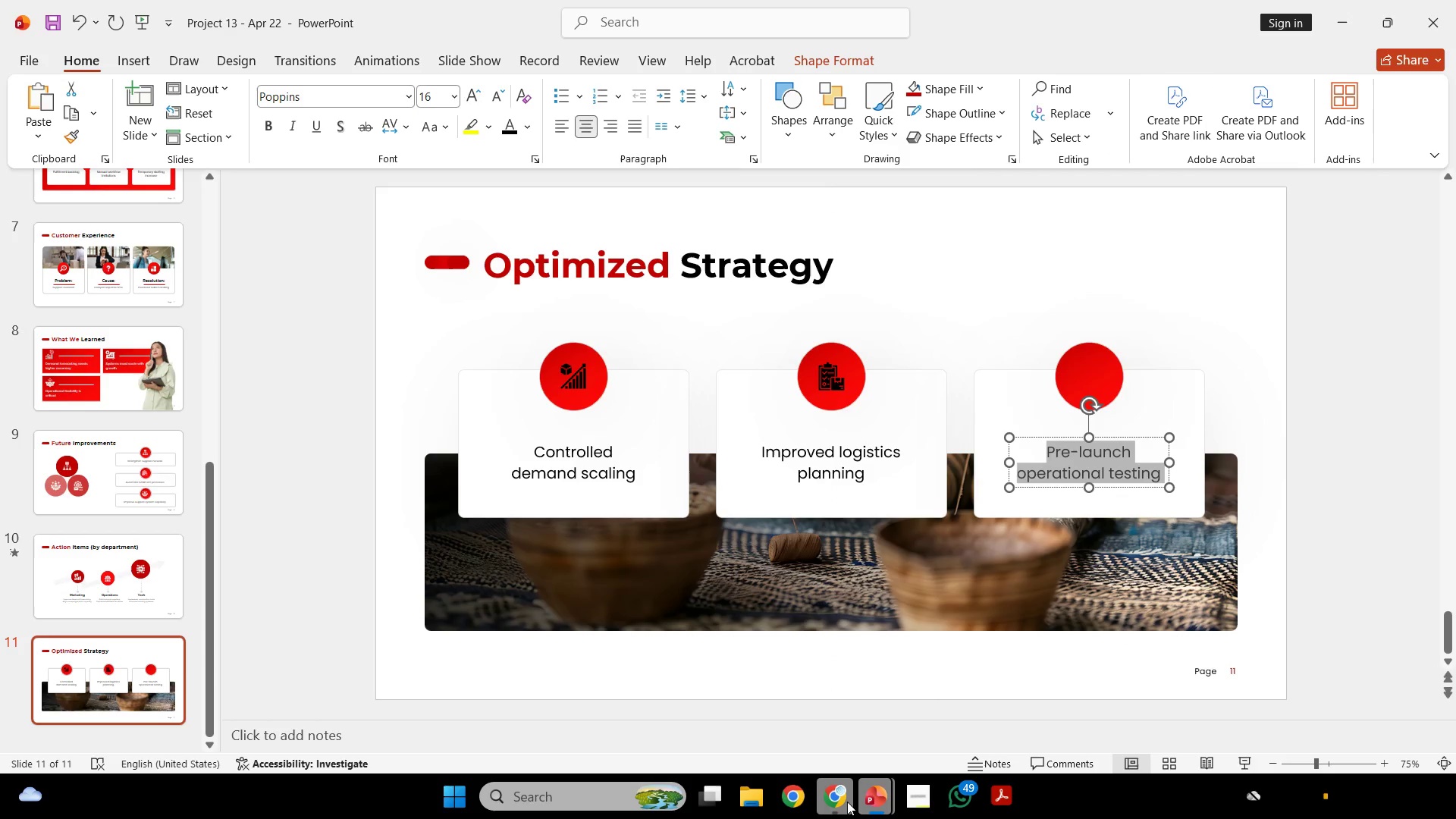 
left_click([847, 799])
 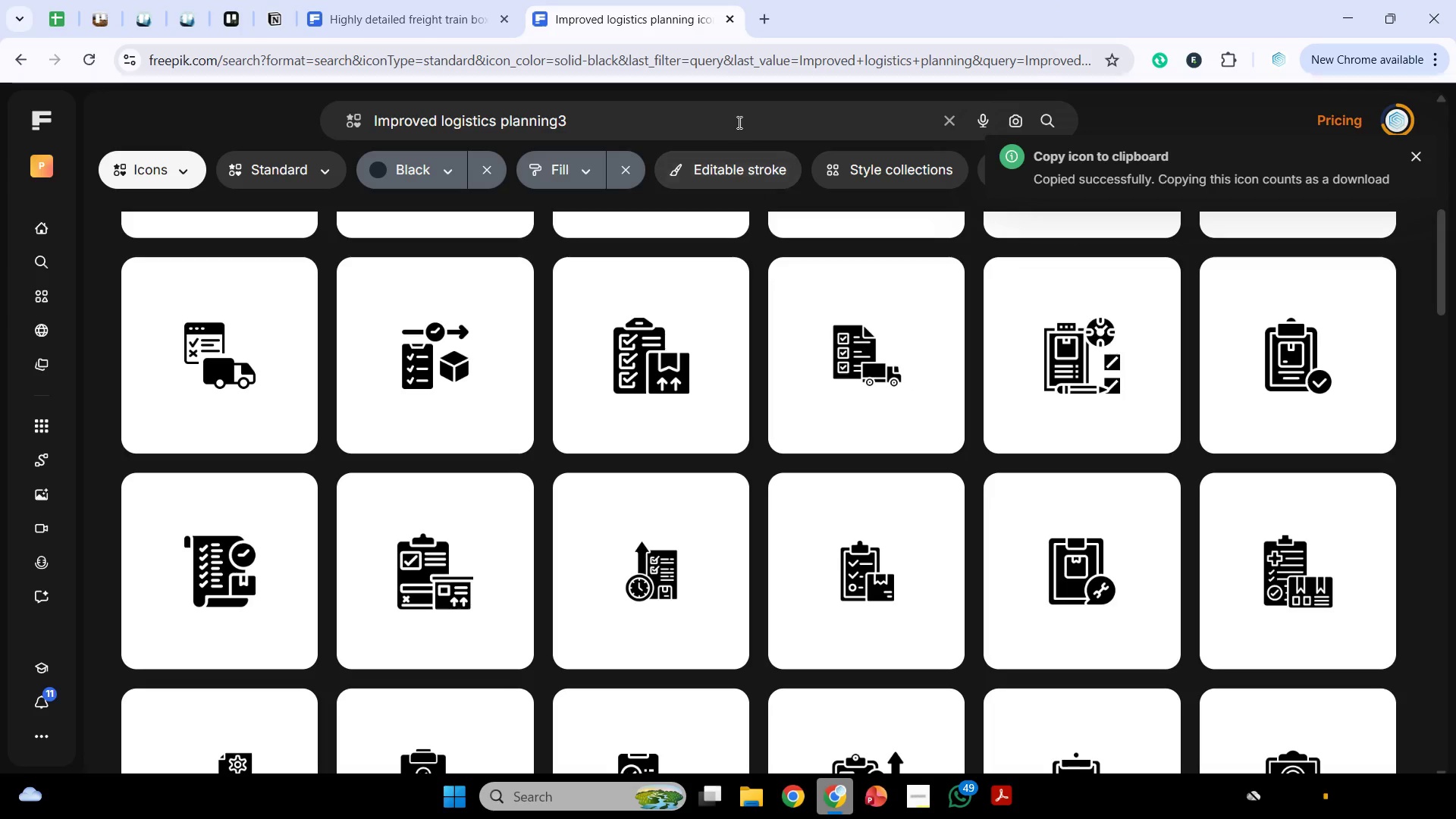 
left_click_drag(start_coordinate=[737, 120], to_coordinate=[219, 169])
 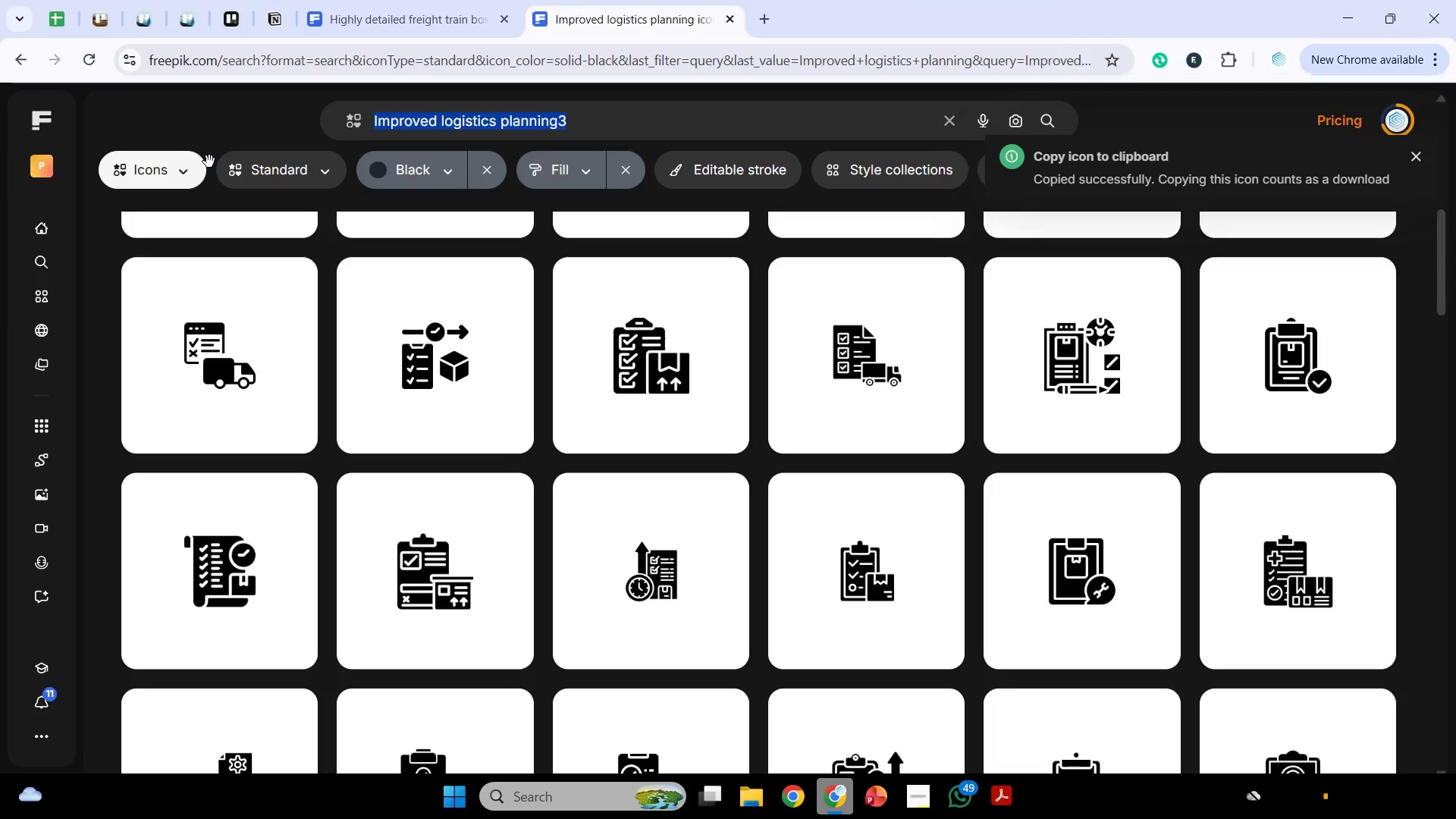 
key(Control+V)
 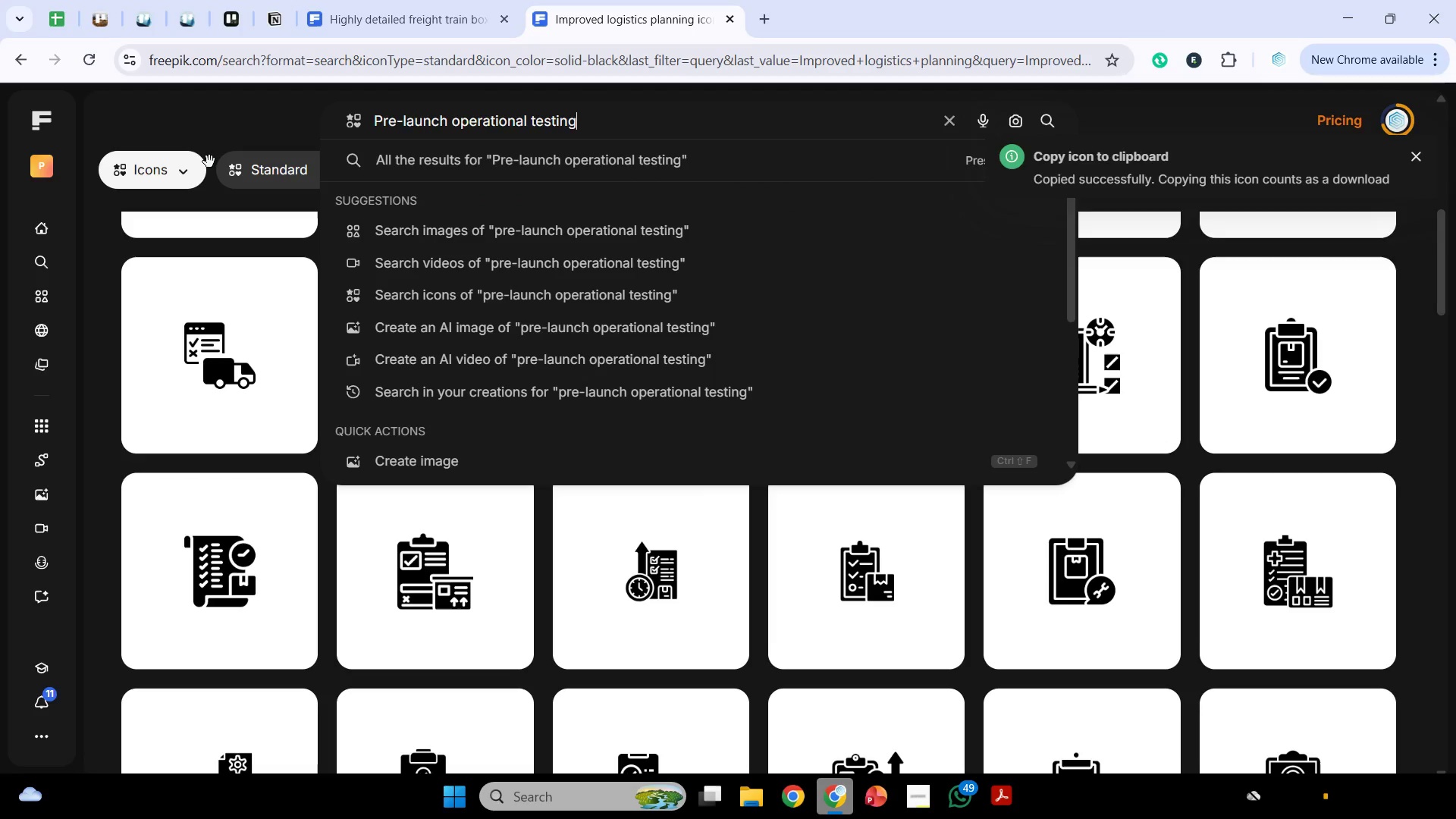 
key(Enter)
 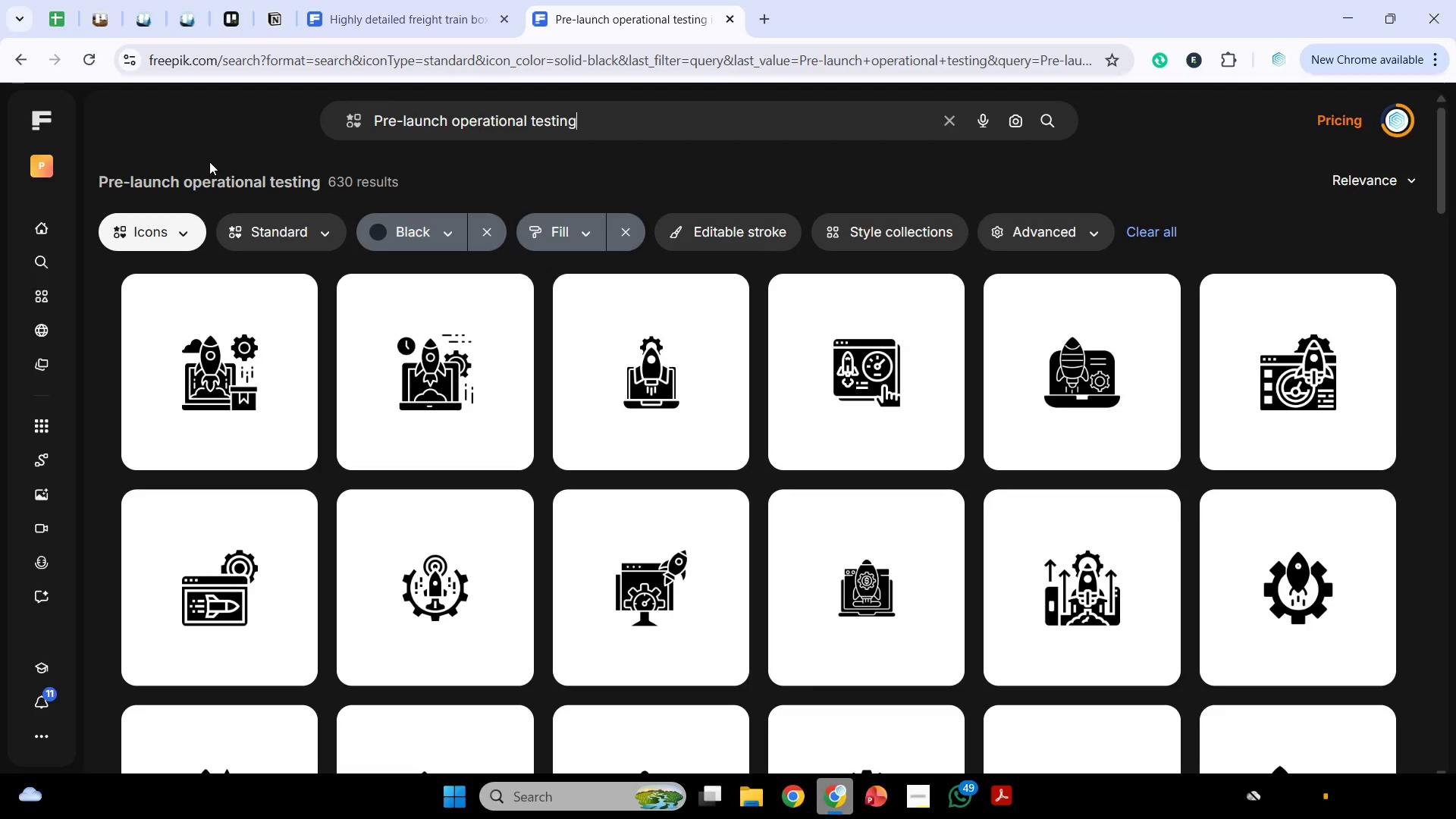 
wait(9.85)
 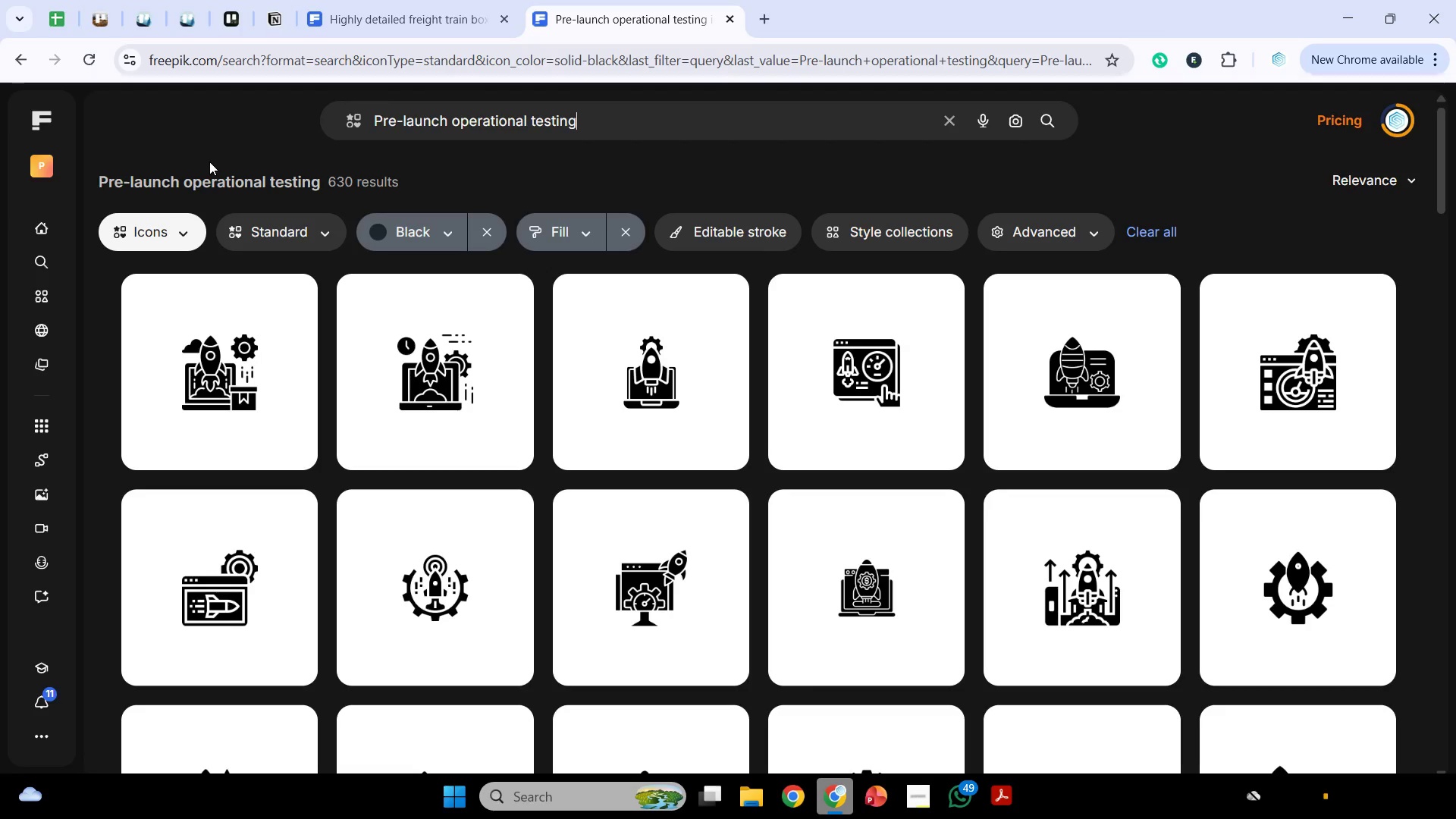 
mouse_move([591, 430])
 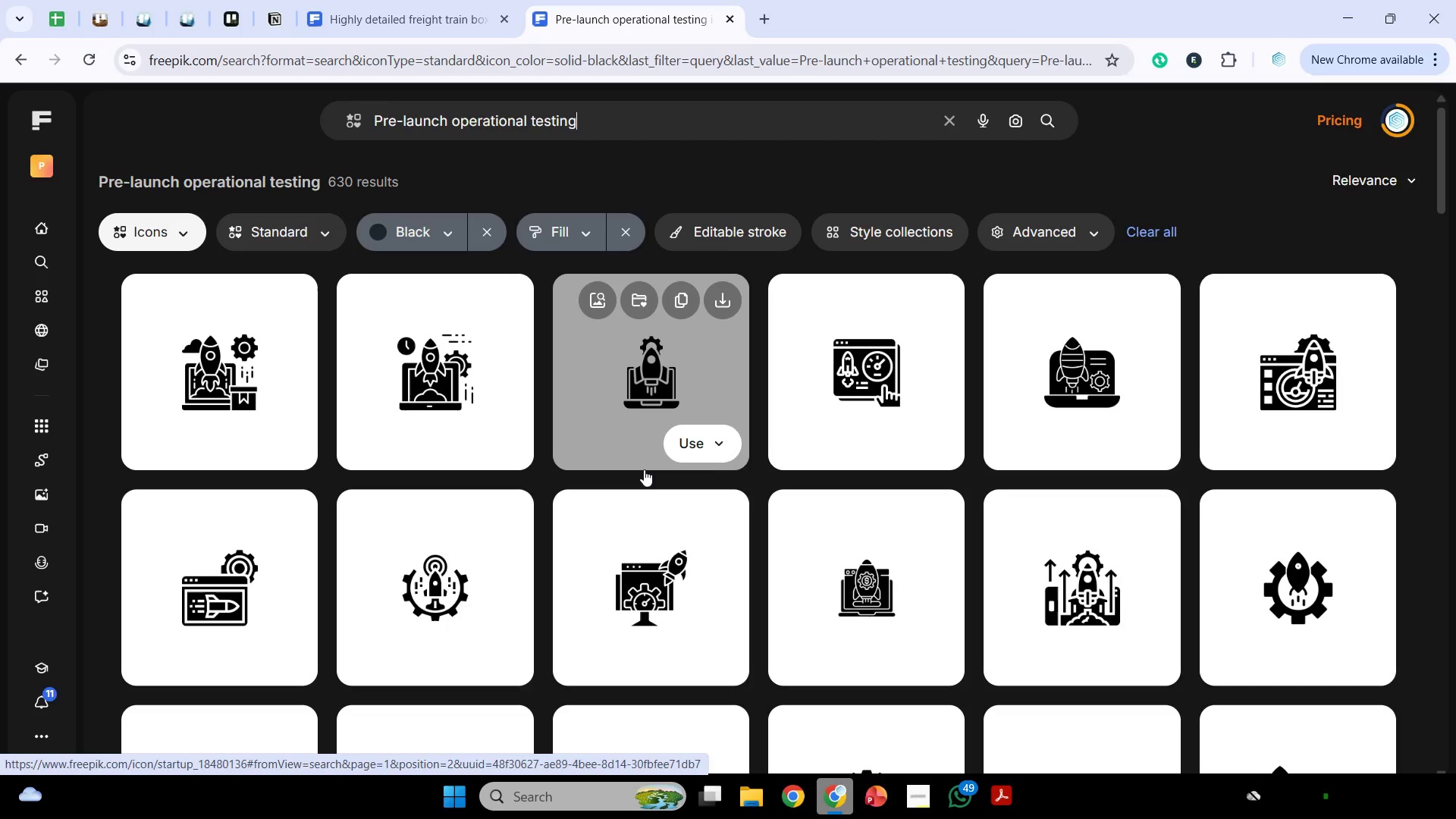 
wait(17.74)
 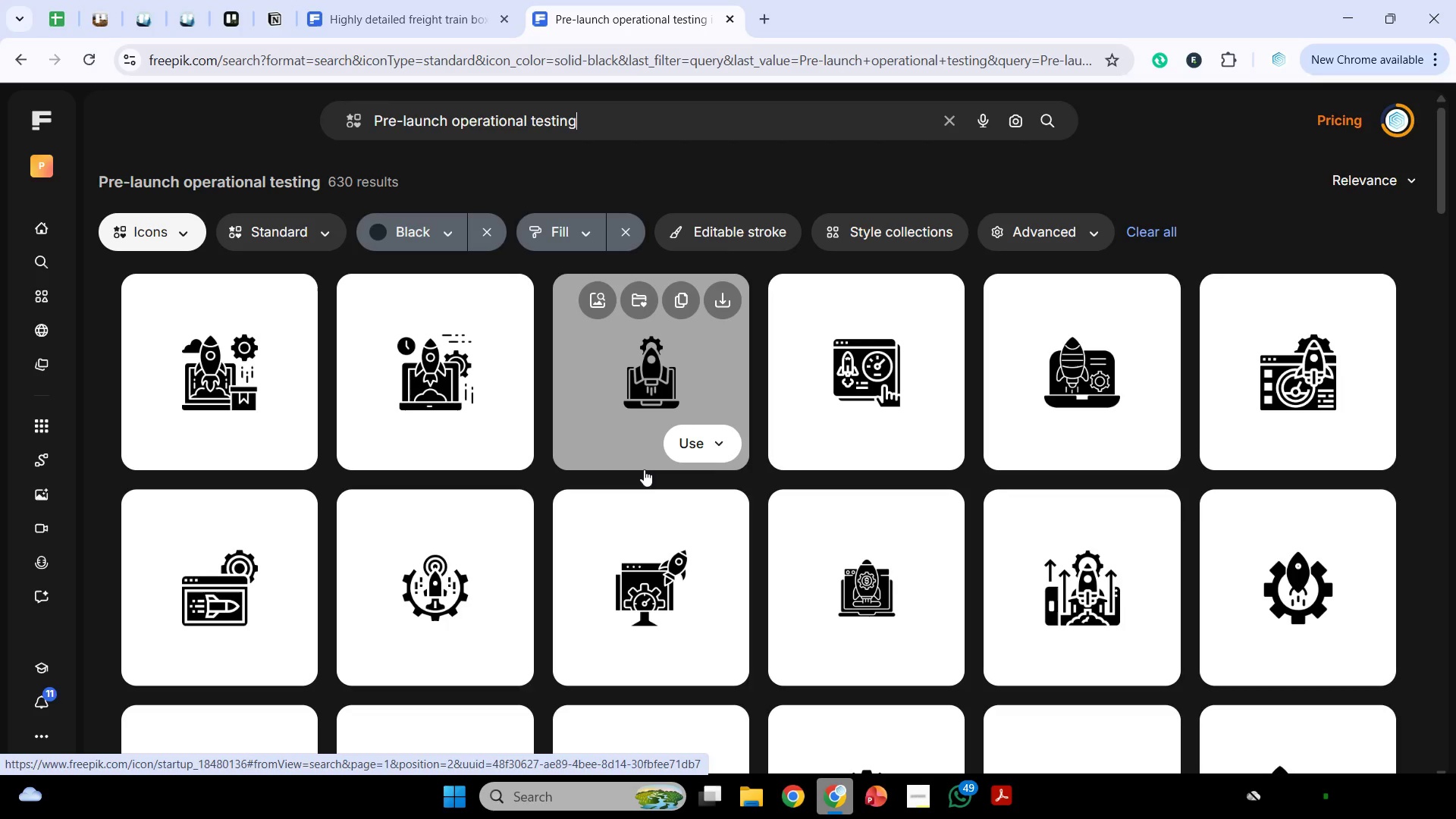 
scroll: coordinate [940, 555], scroll_direction: down, amount: 1.0
 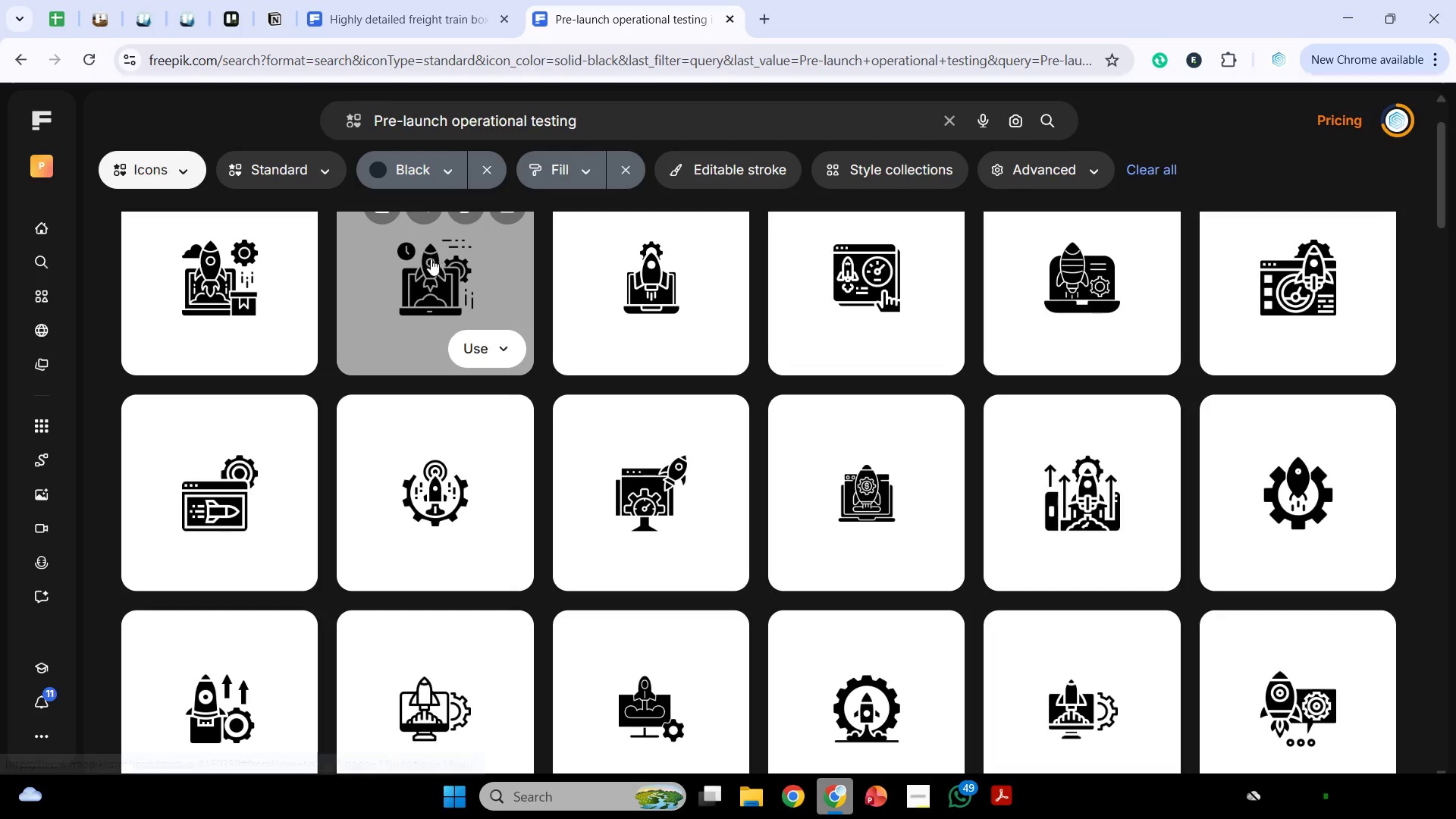 
scroll: coordinate [453, 343], scroll_direction: none, amount: 0.0
 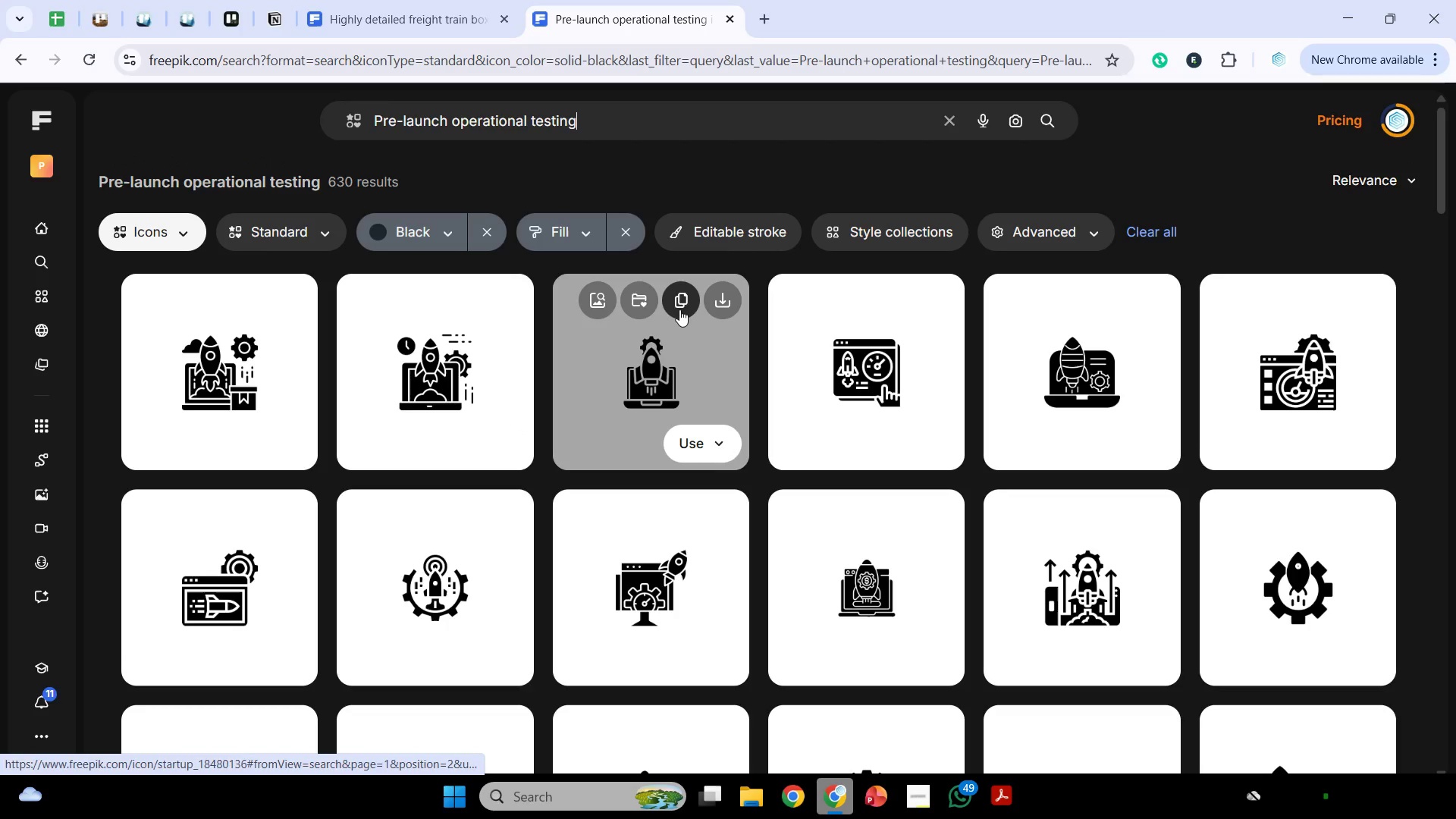 
left_click([681, 303])
 